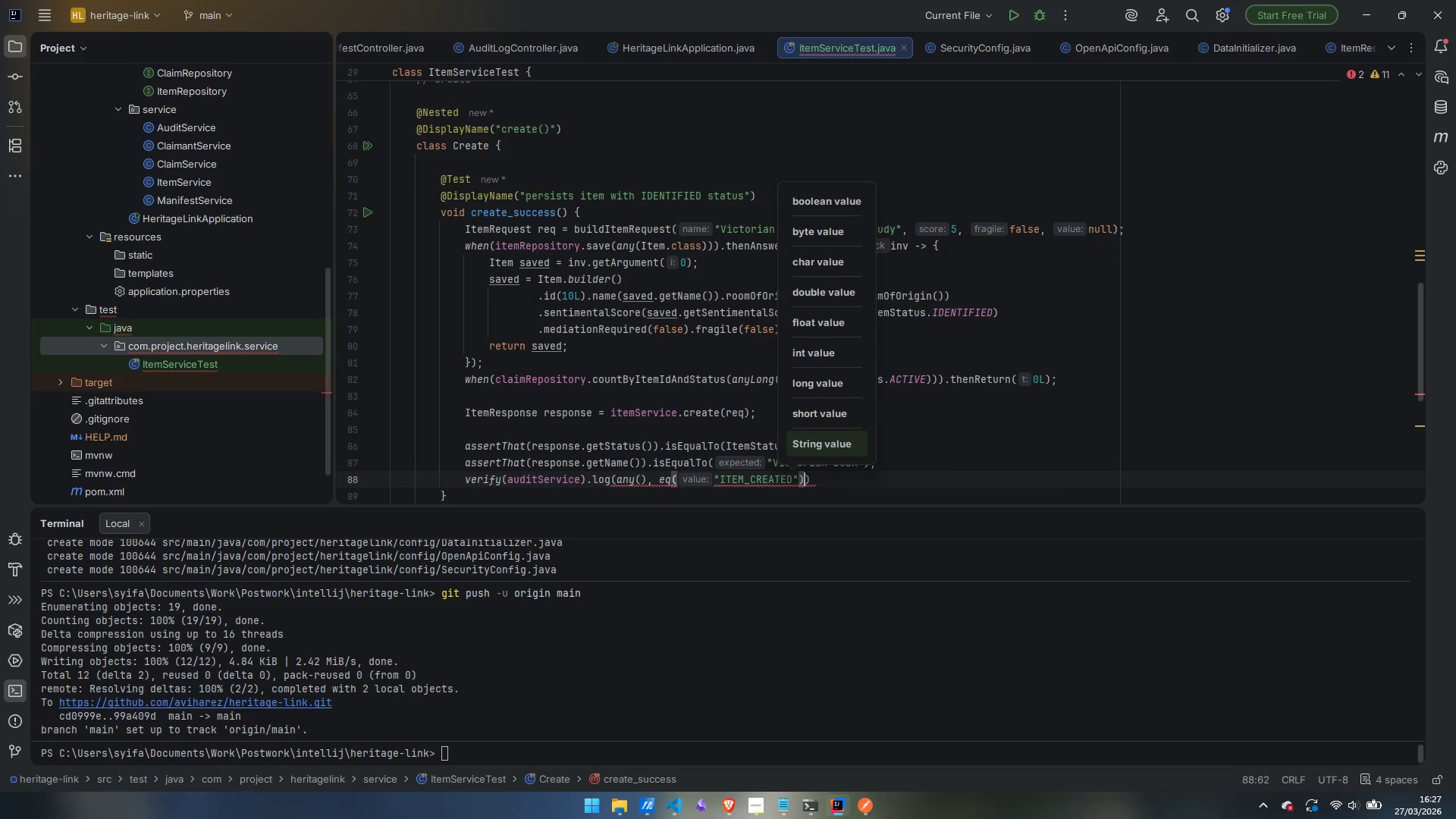 
key(ArrowRight)
 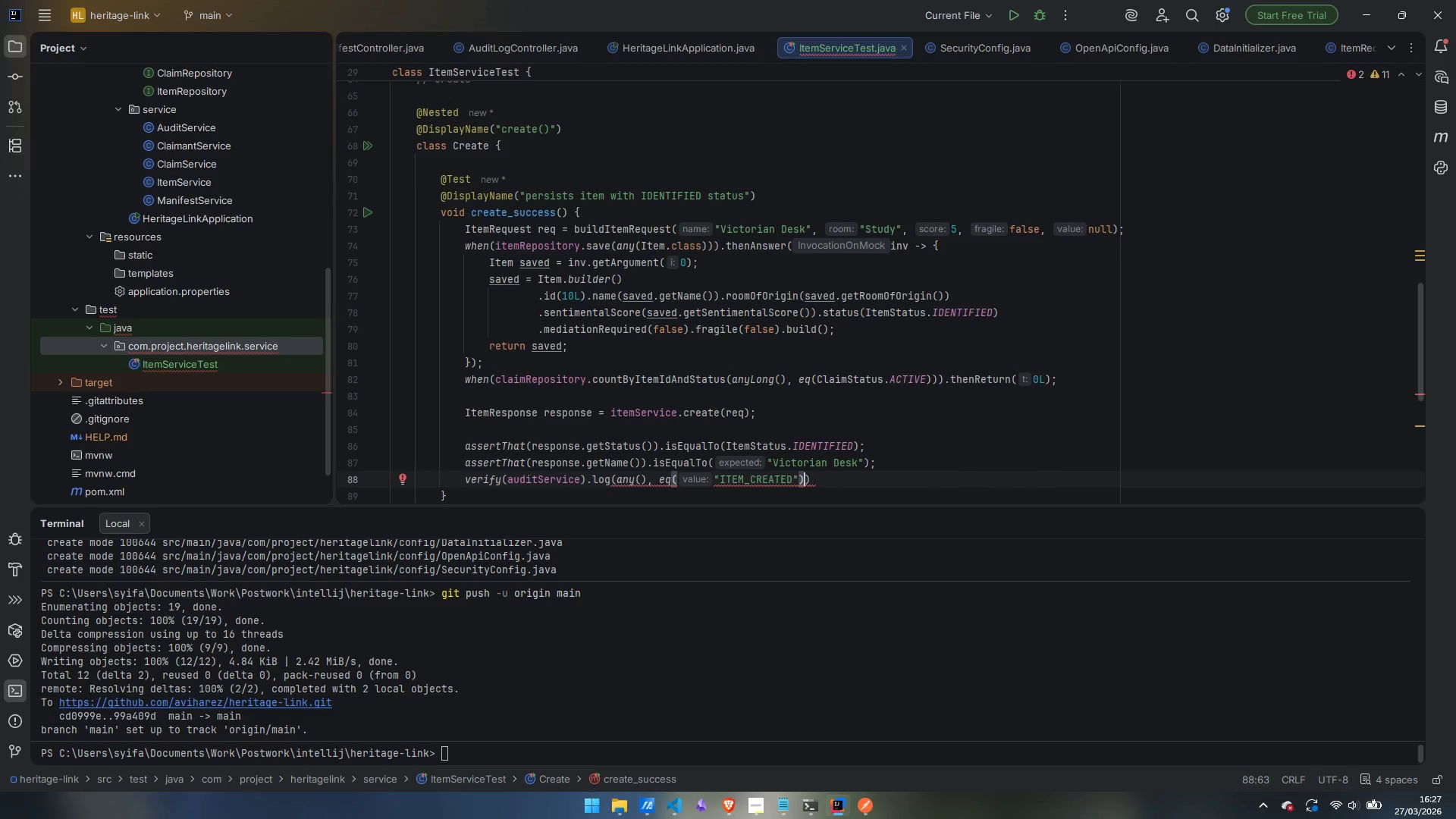 
type(, isN)
 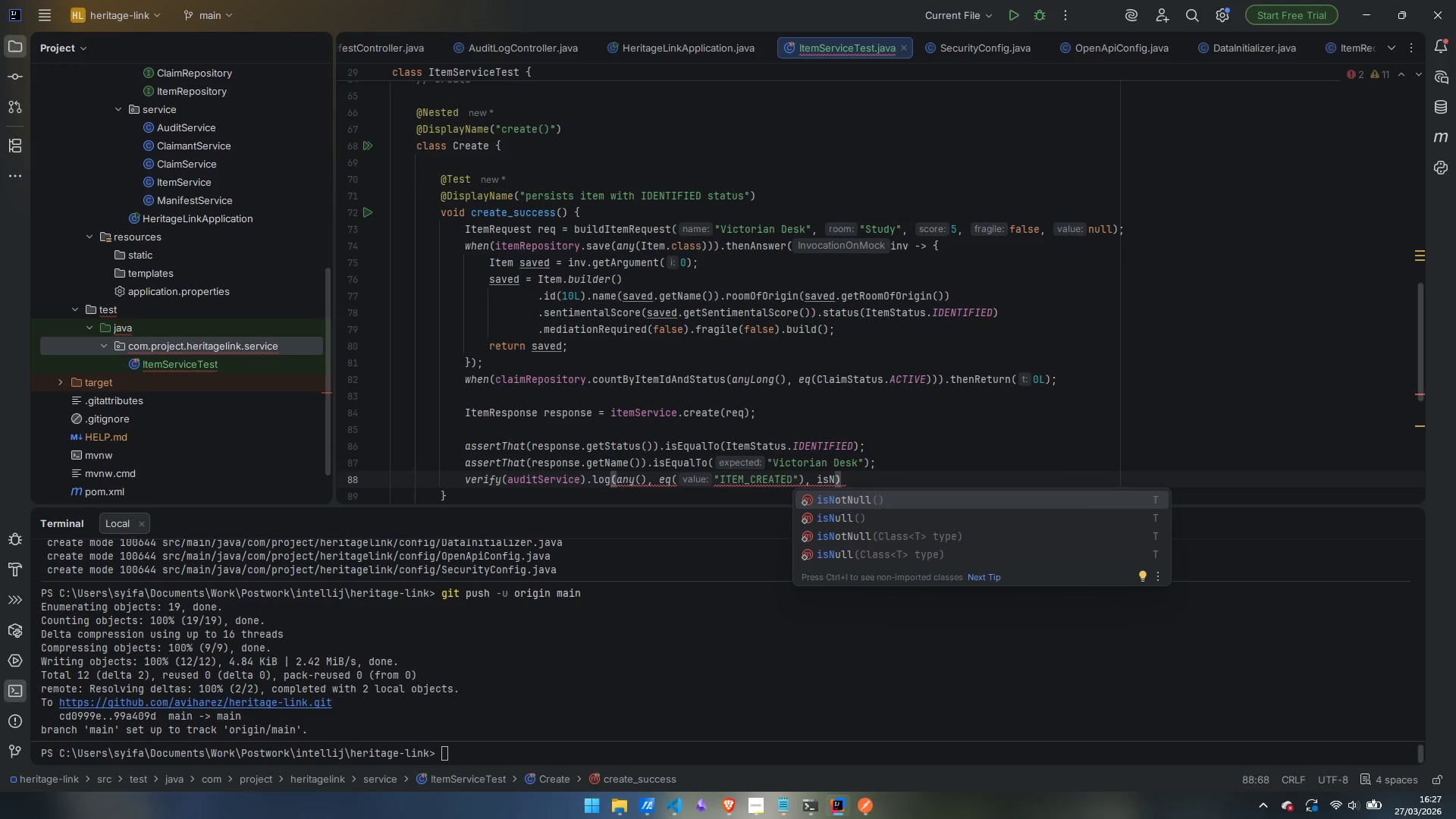 
key(ArrowDown)
 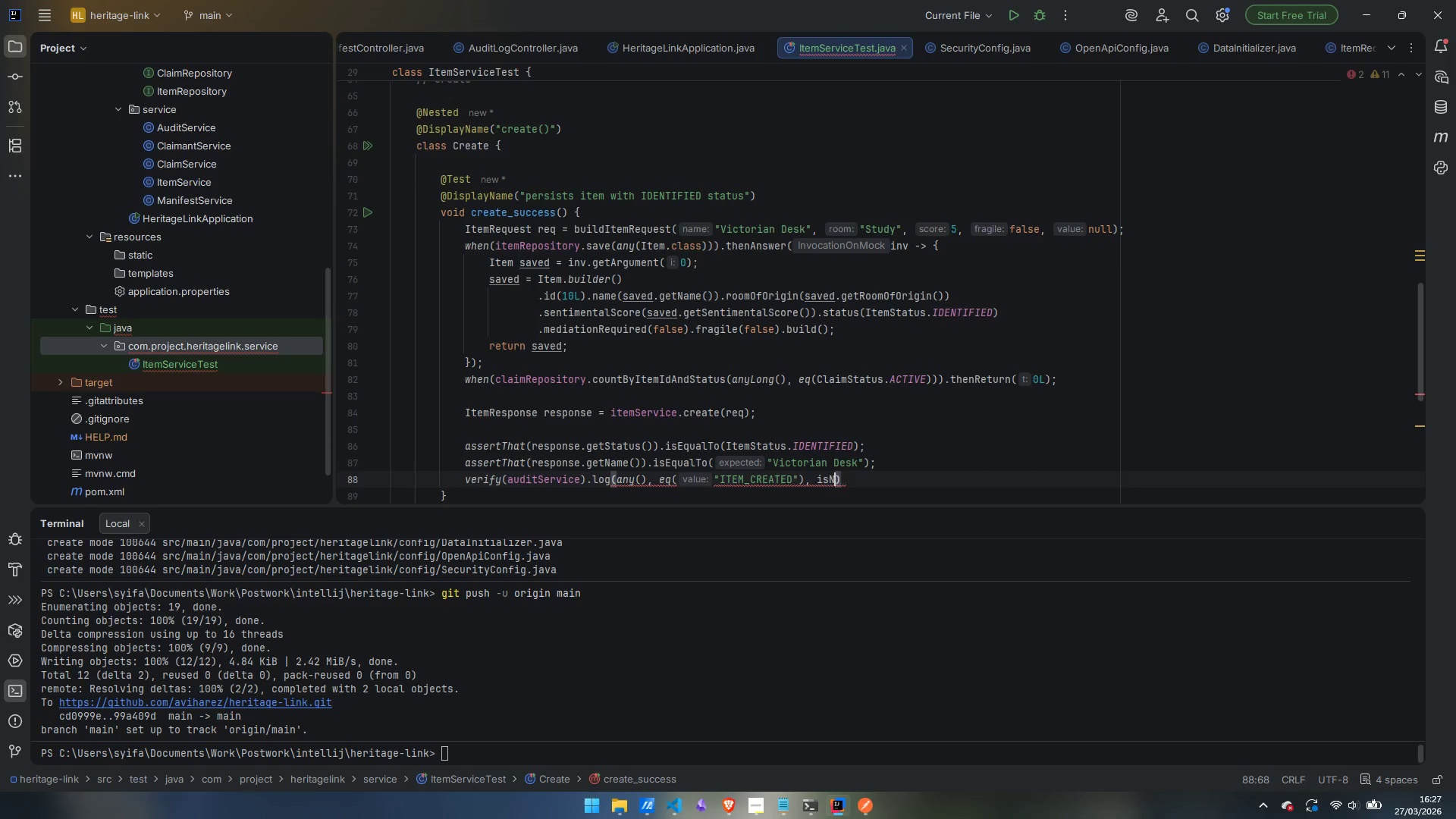 
key(Enter)
 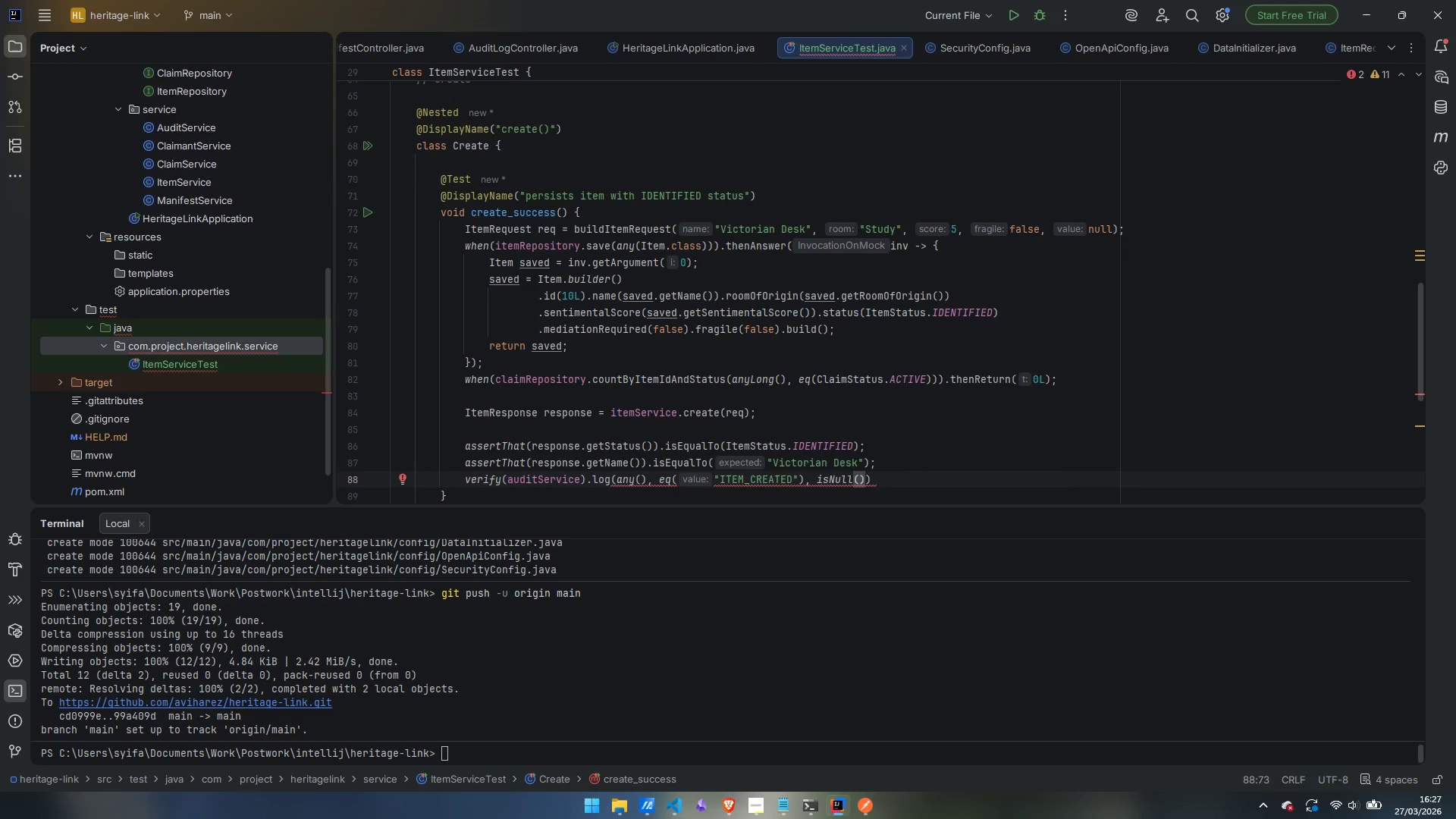 
type(, qe)
 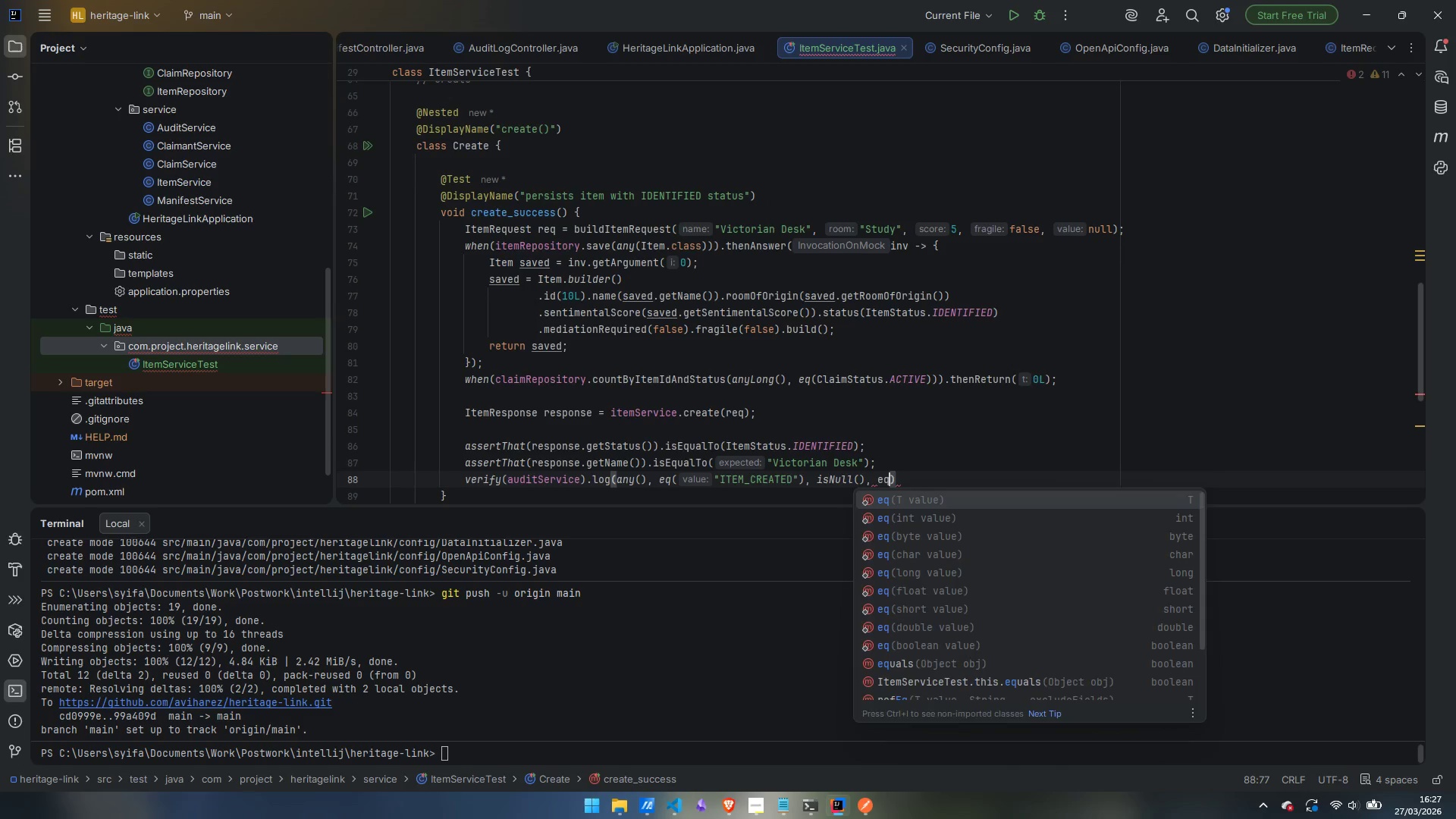 
key(Enter)
 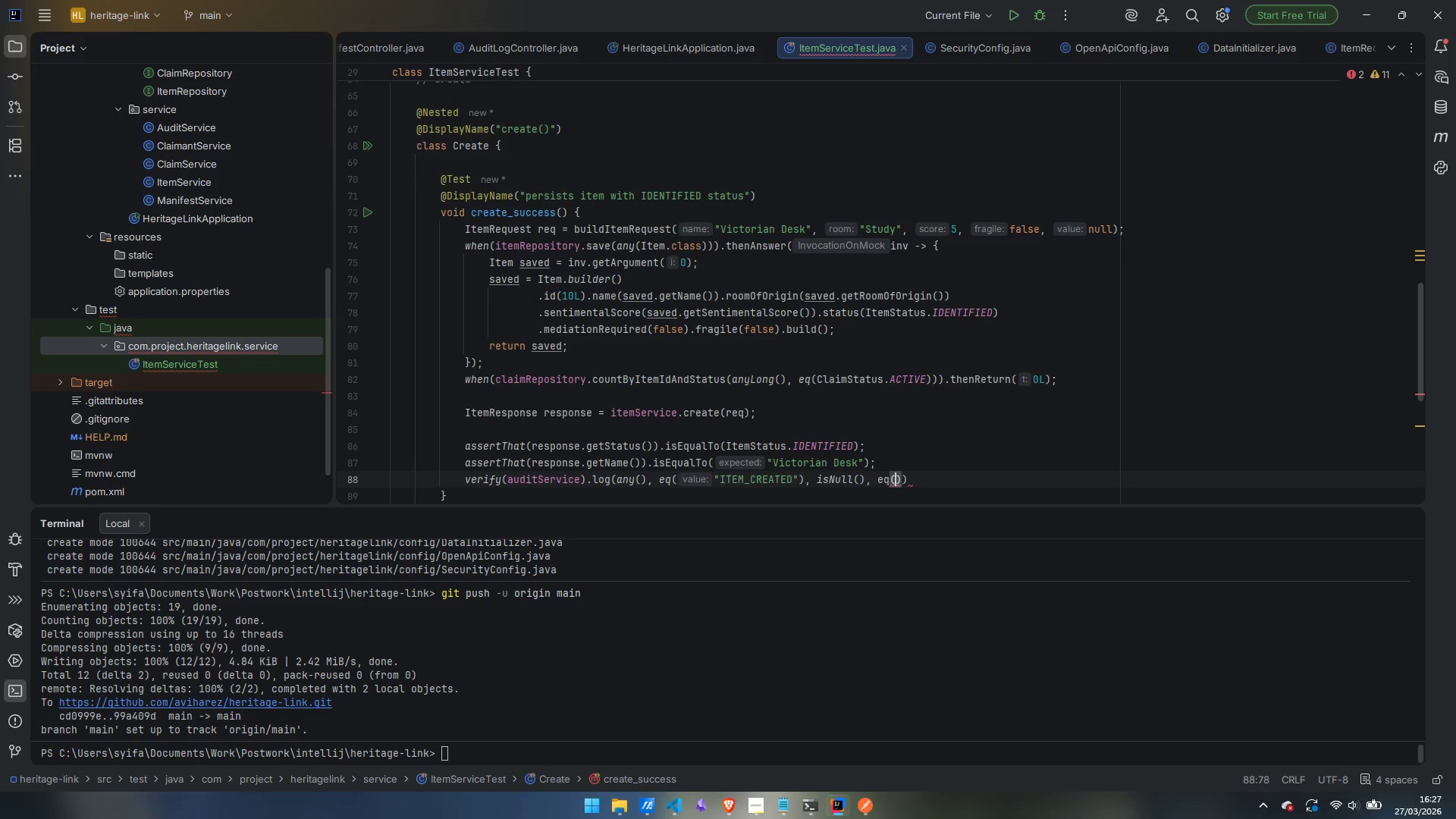 
hold_key(key=ShiftLeft, duration=1.52)
 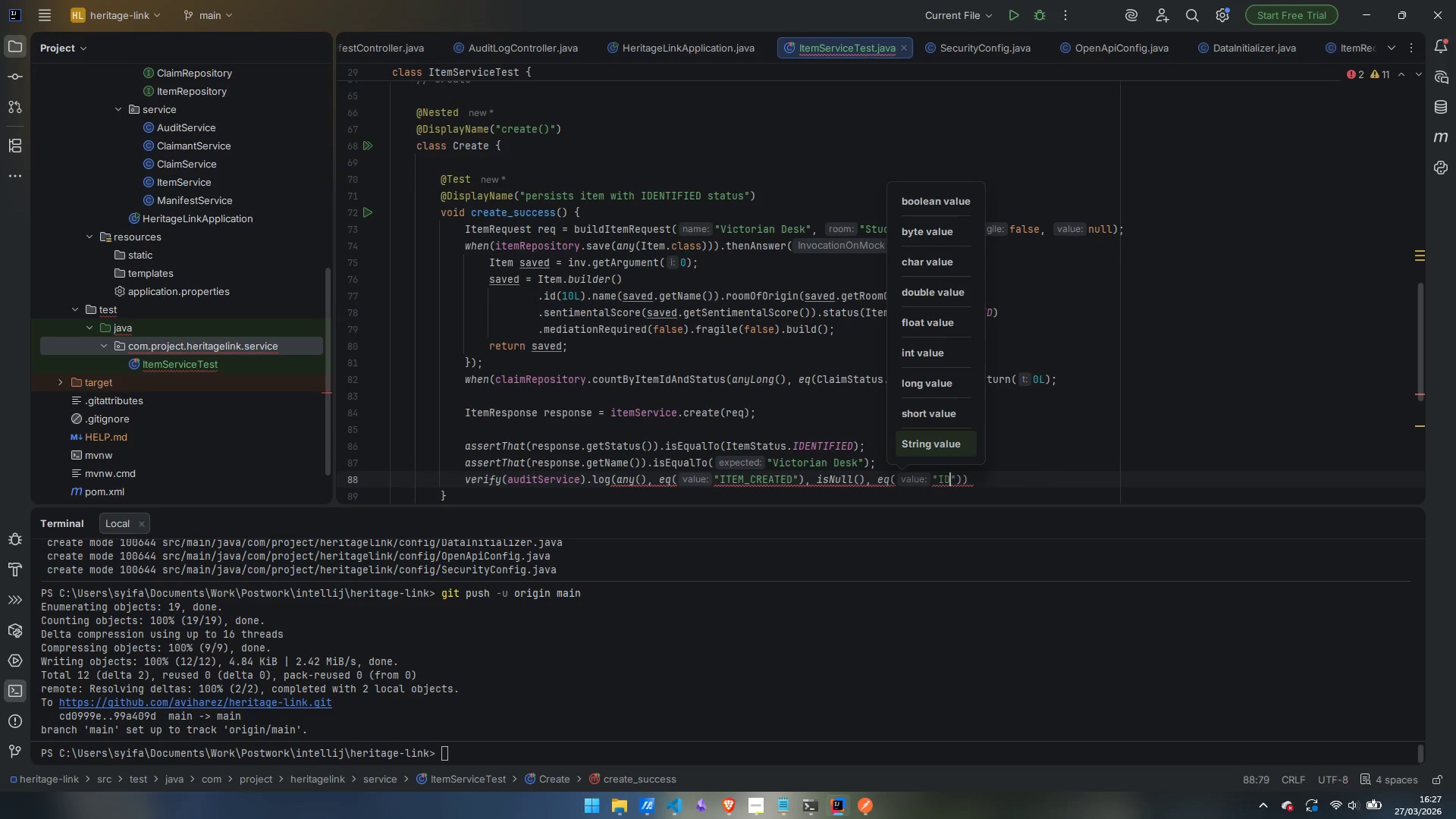 
type("IDENTIFIER)
 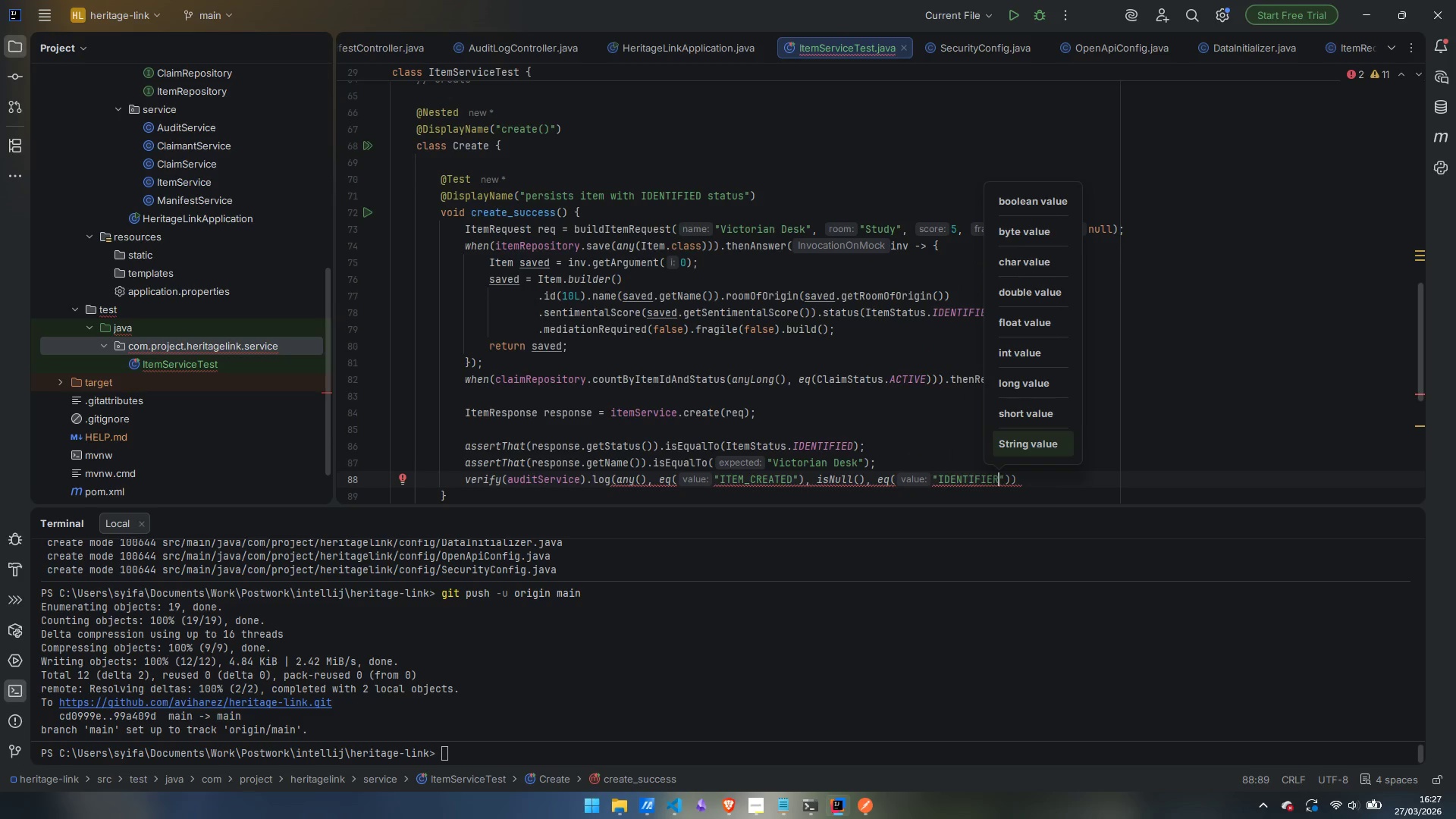 
key(ArrowRight)
 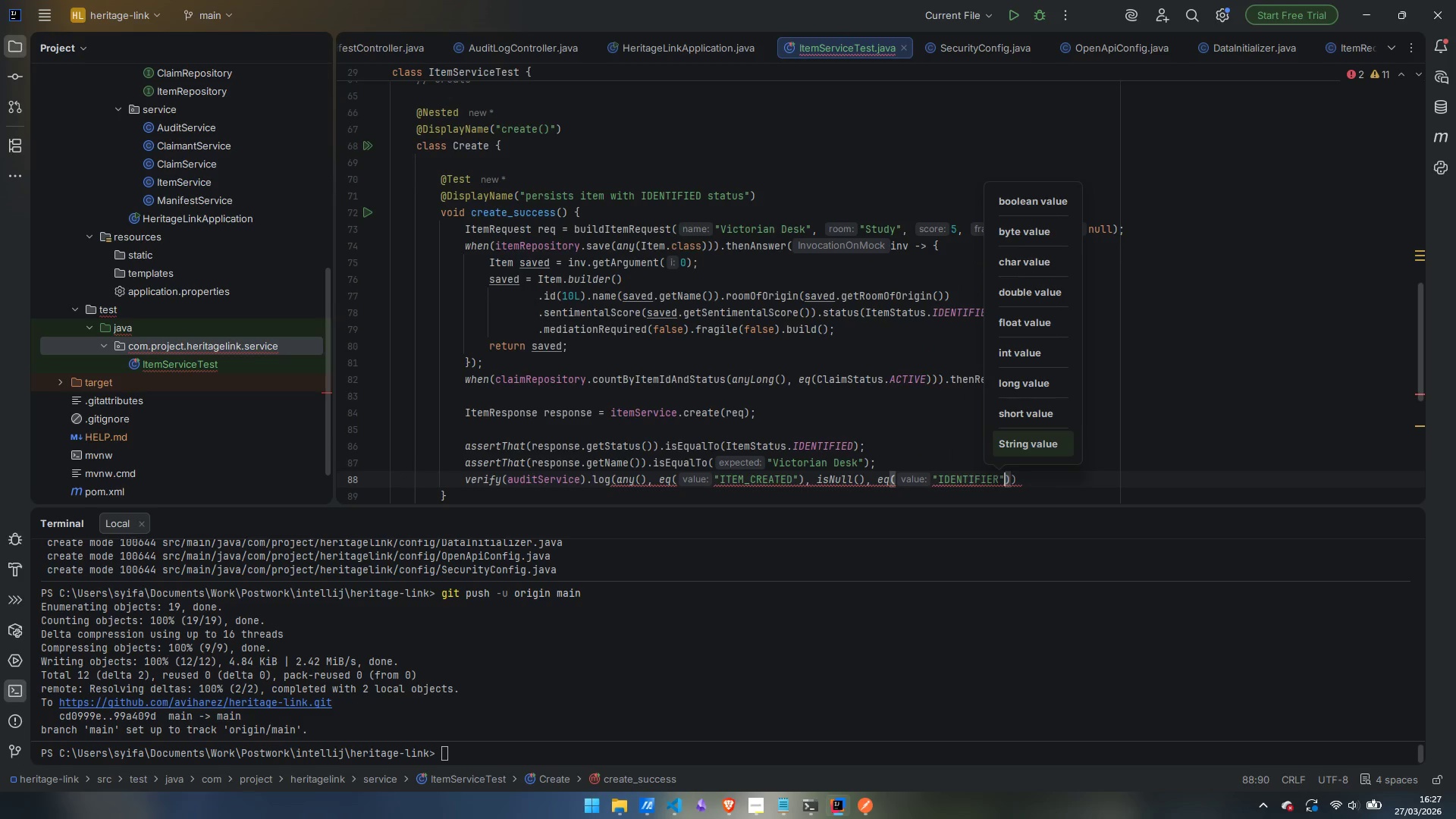 
key(ArrowRight)
 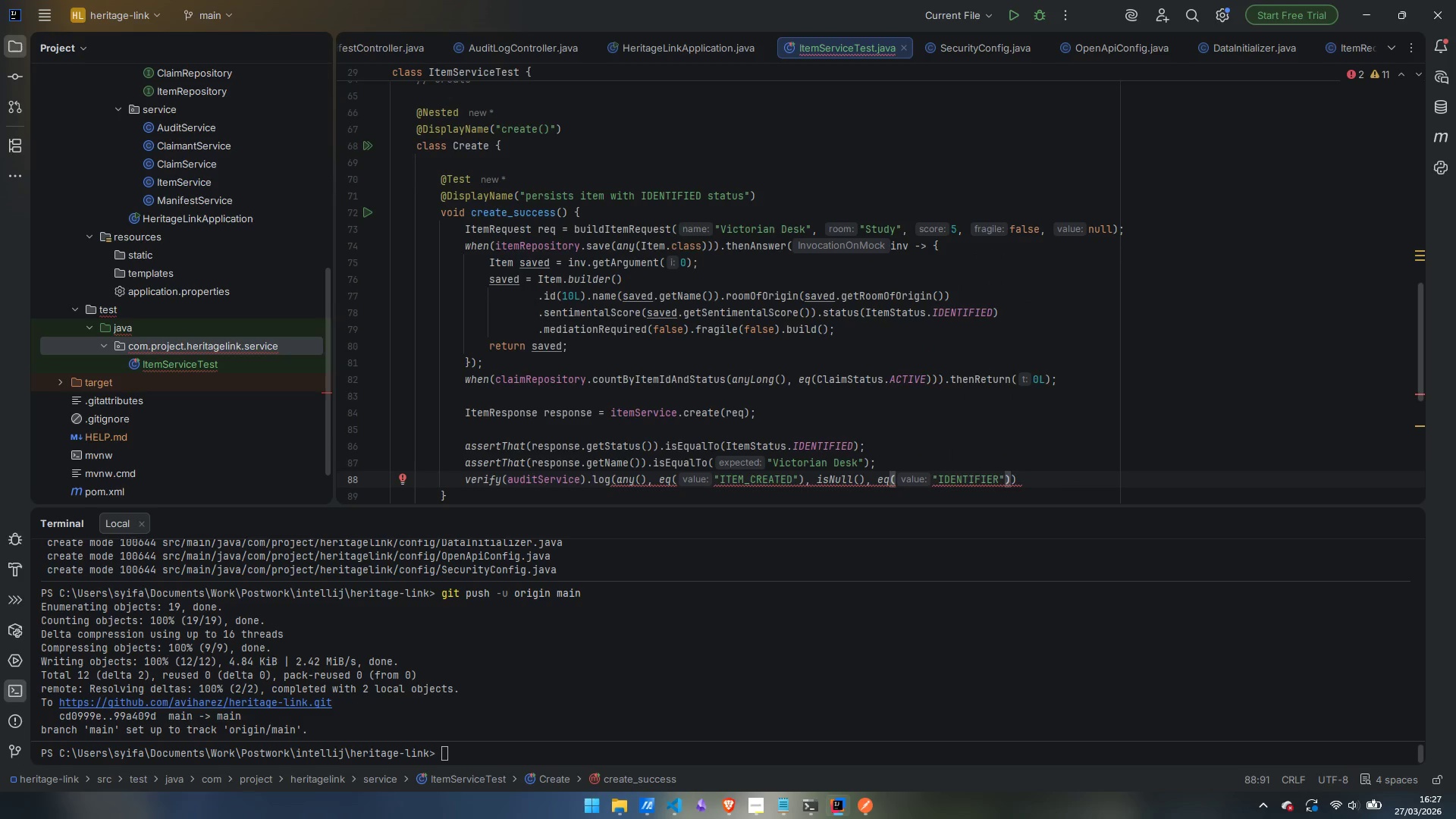 
type(, anyS)
 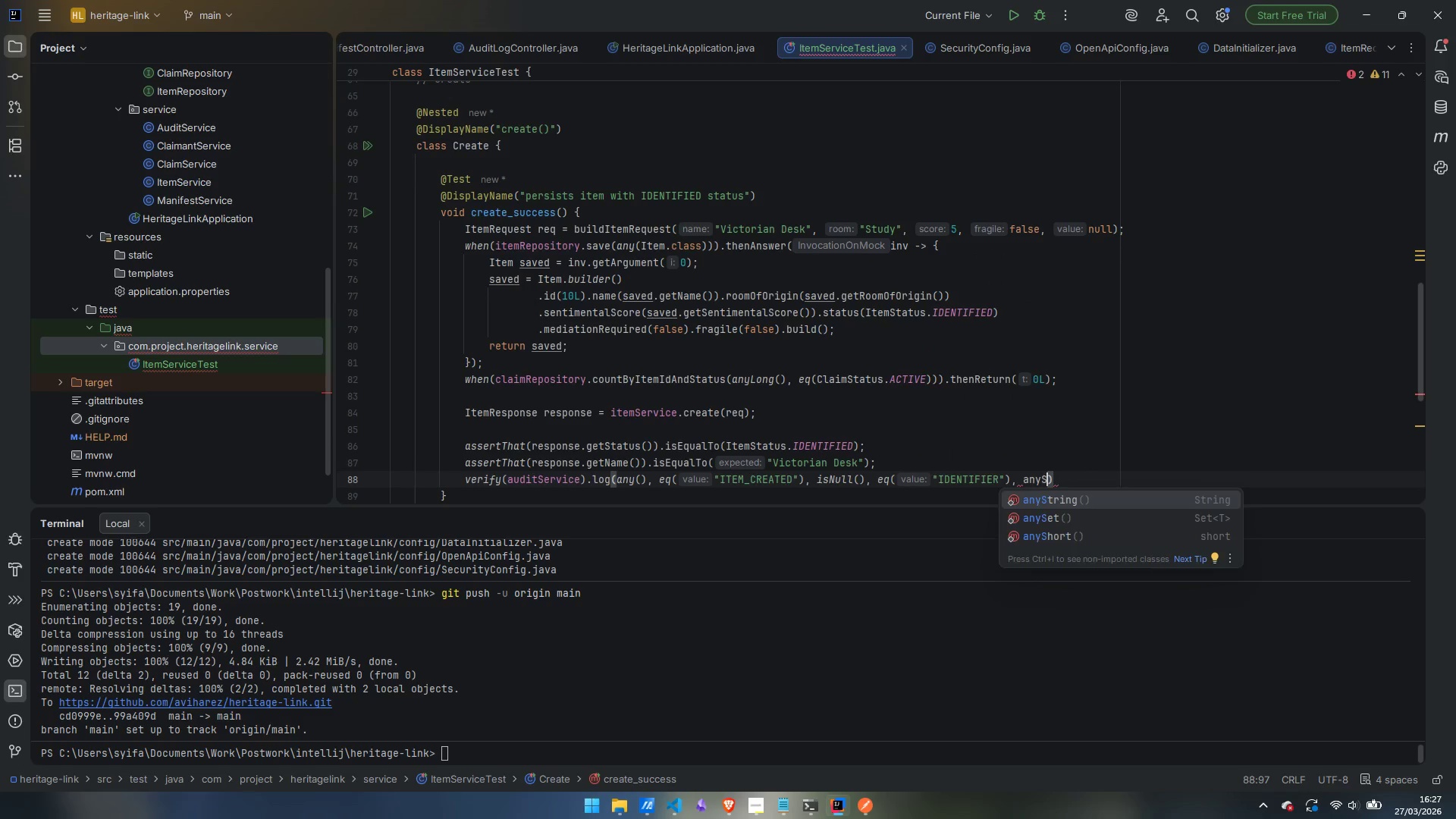 
key(Enter)
 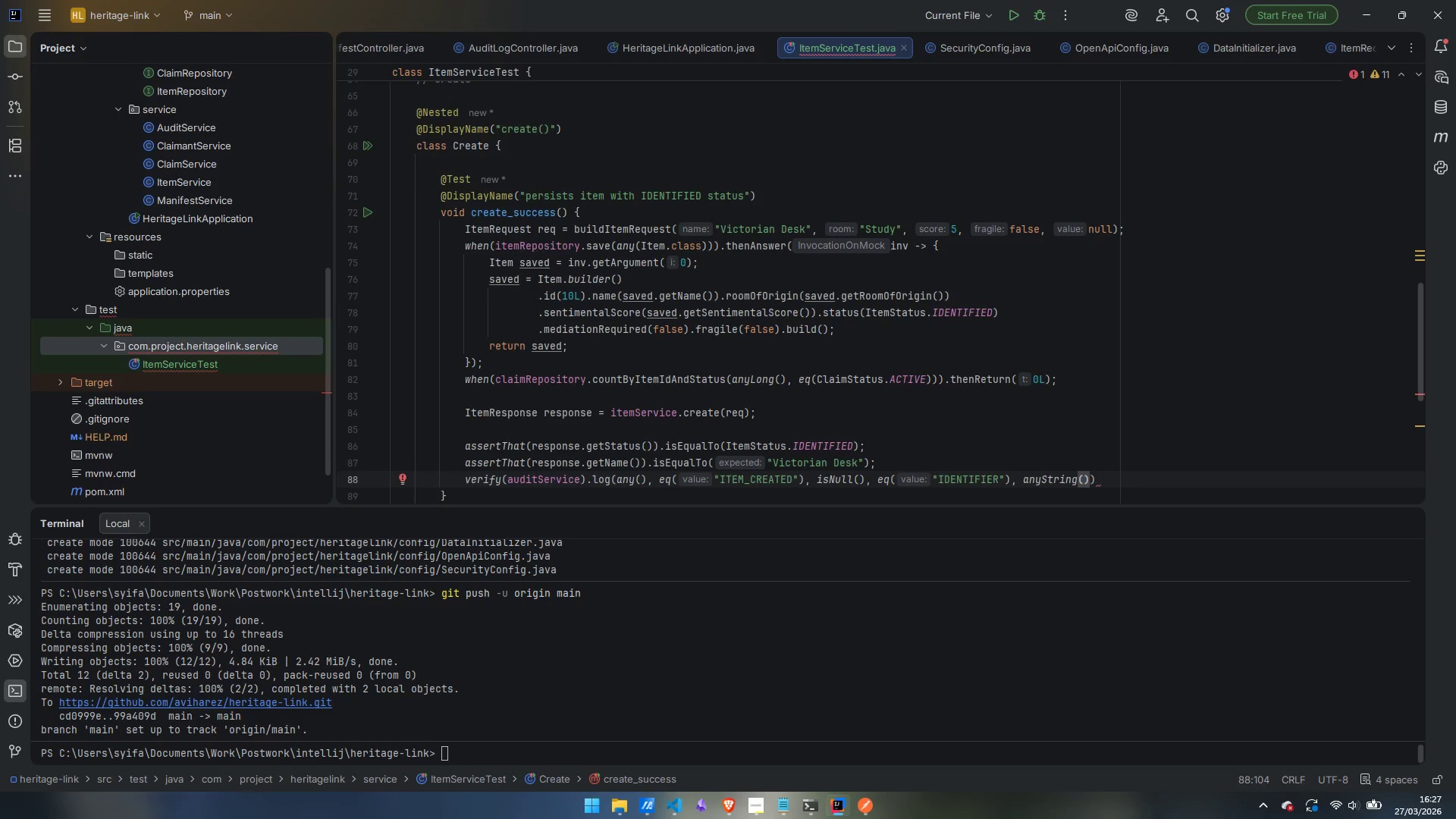 
key(ArrowRight)
 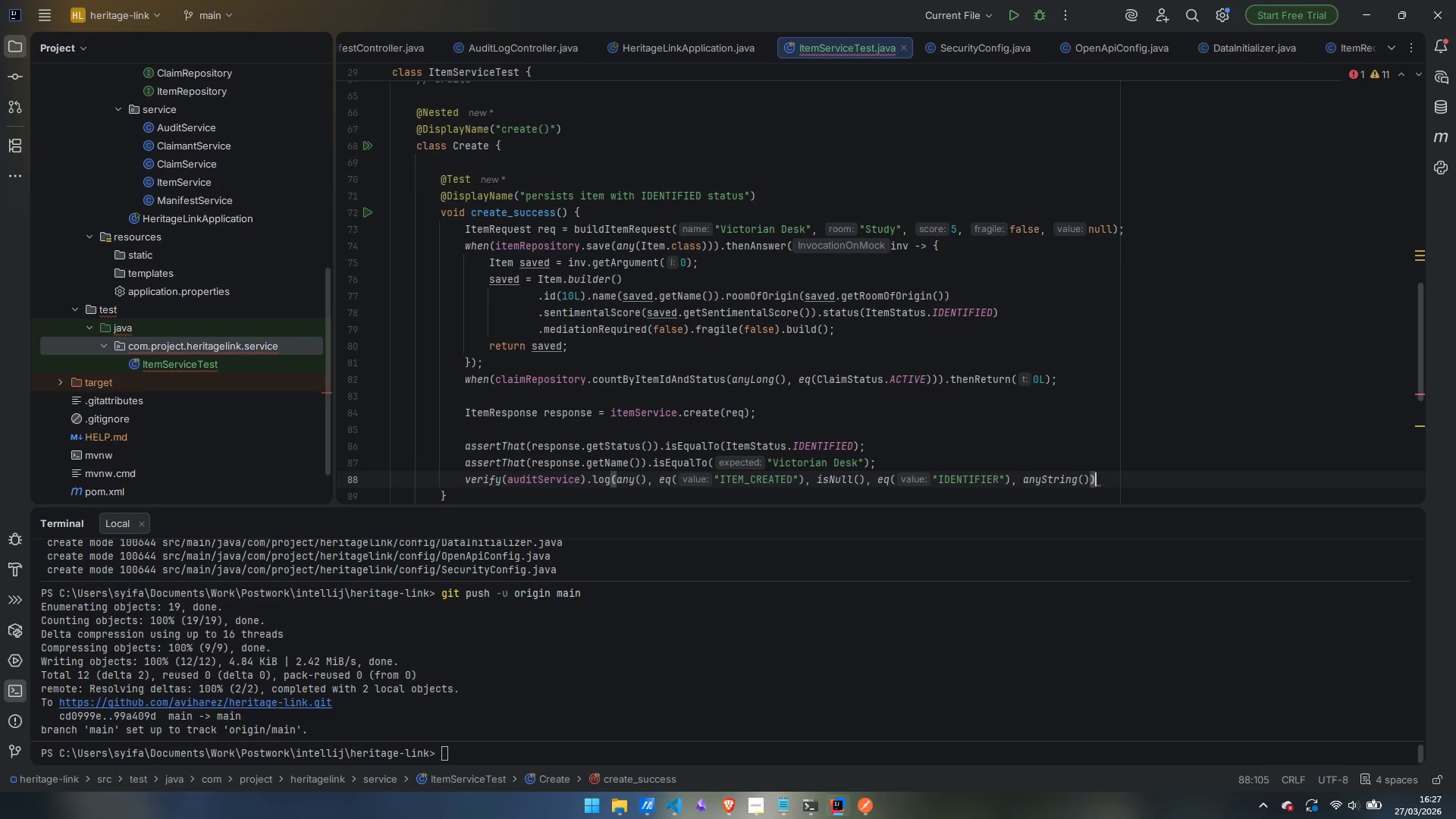 
key(Semicolon)
 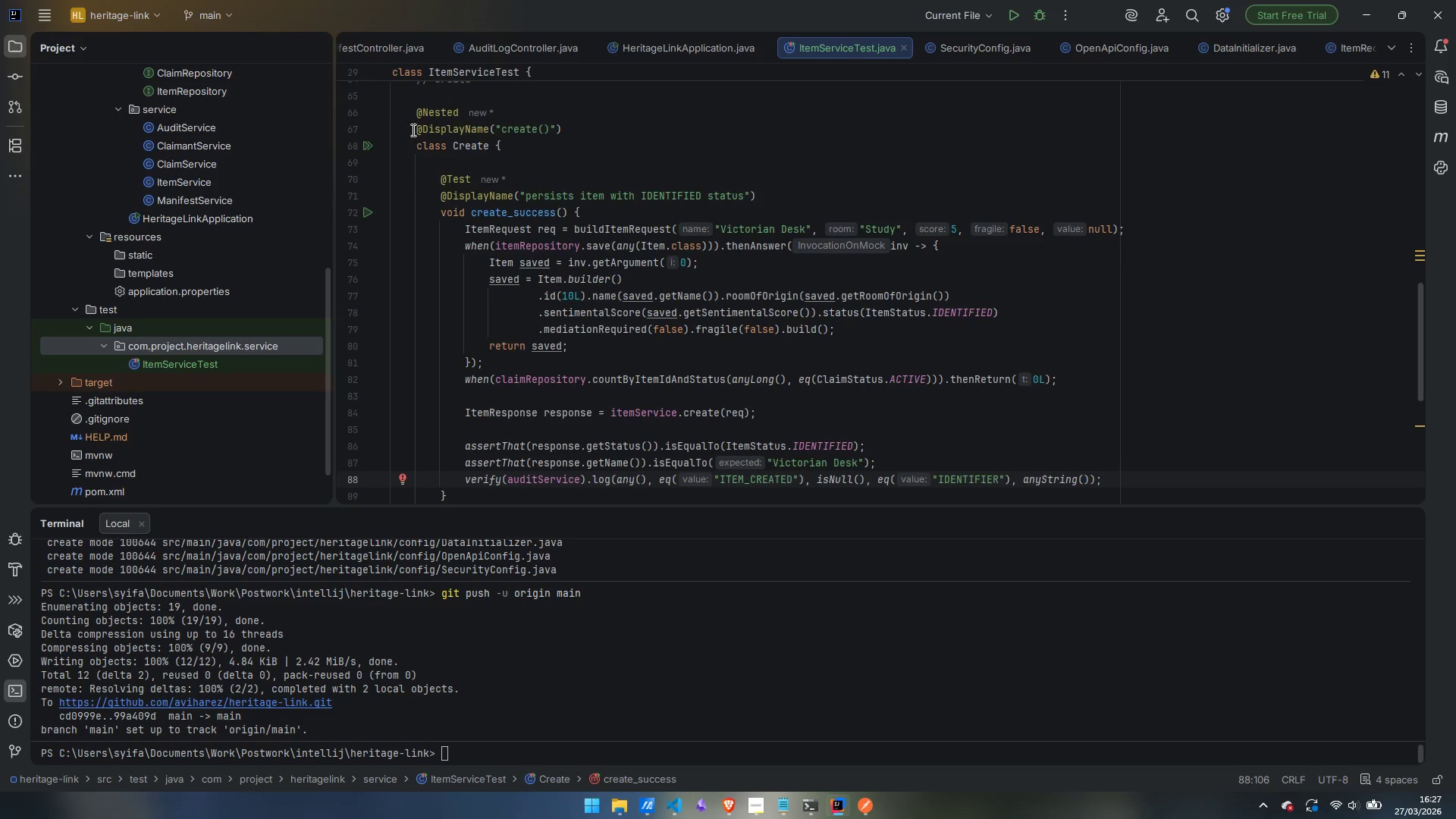 
scroll: coordinate [424, 209], scroll_direction: up, amount: 10.0
 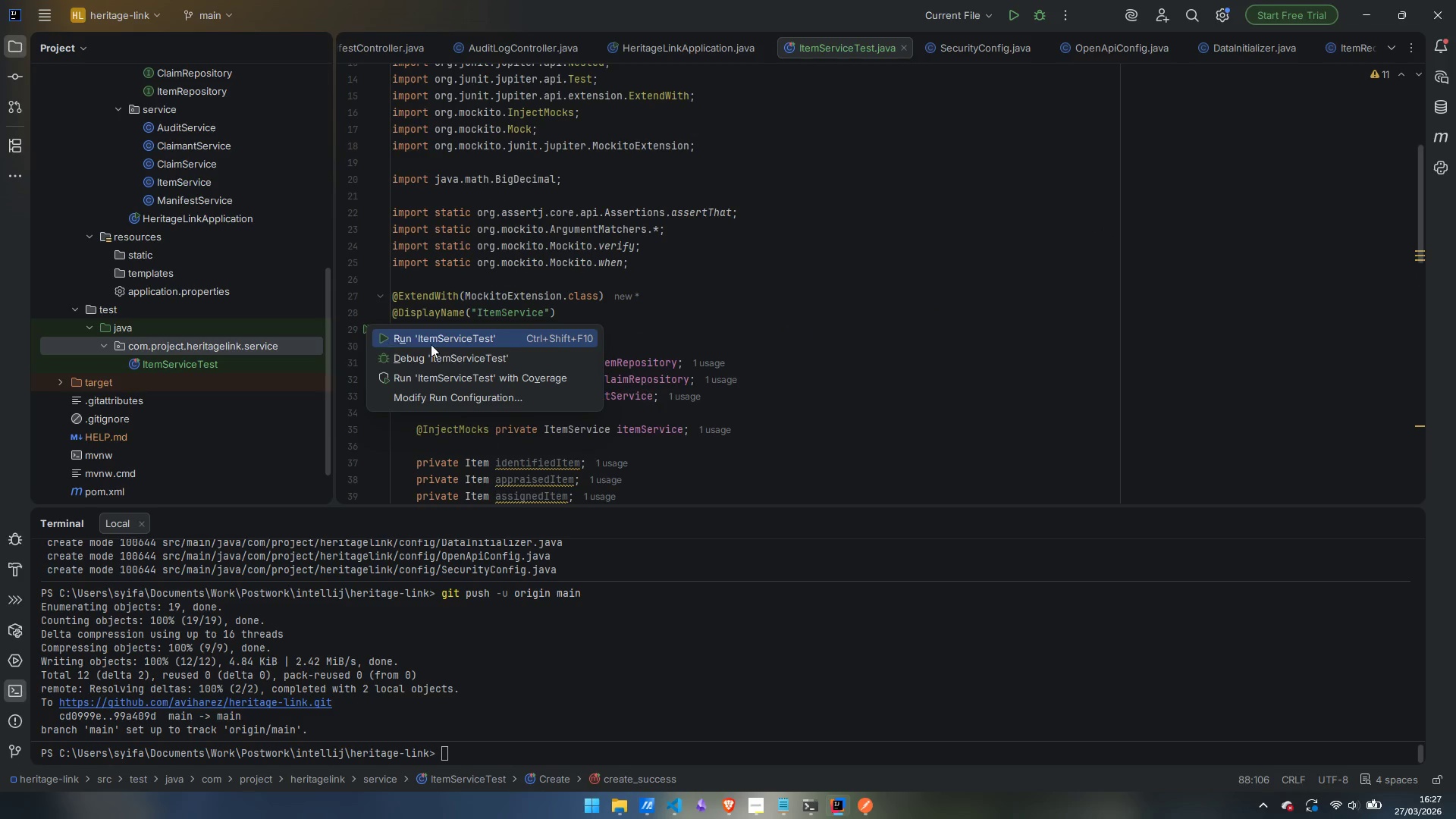 
left_click([476, 340])
 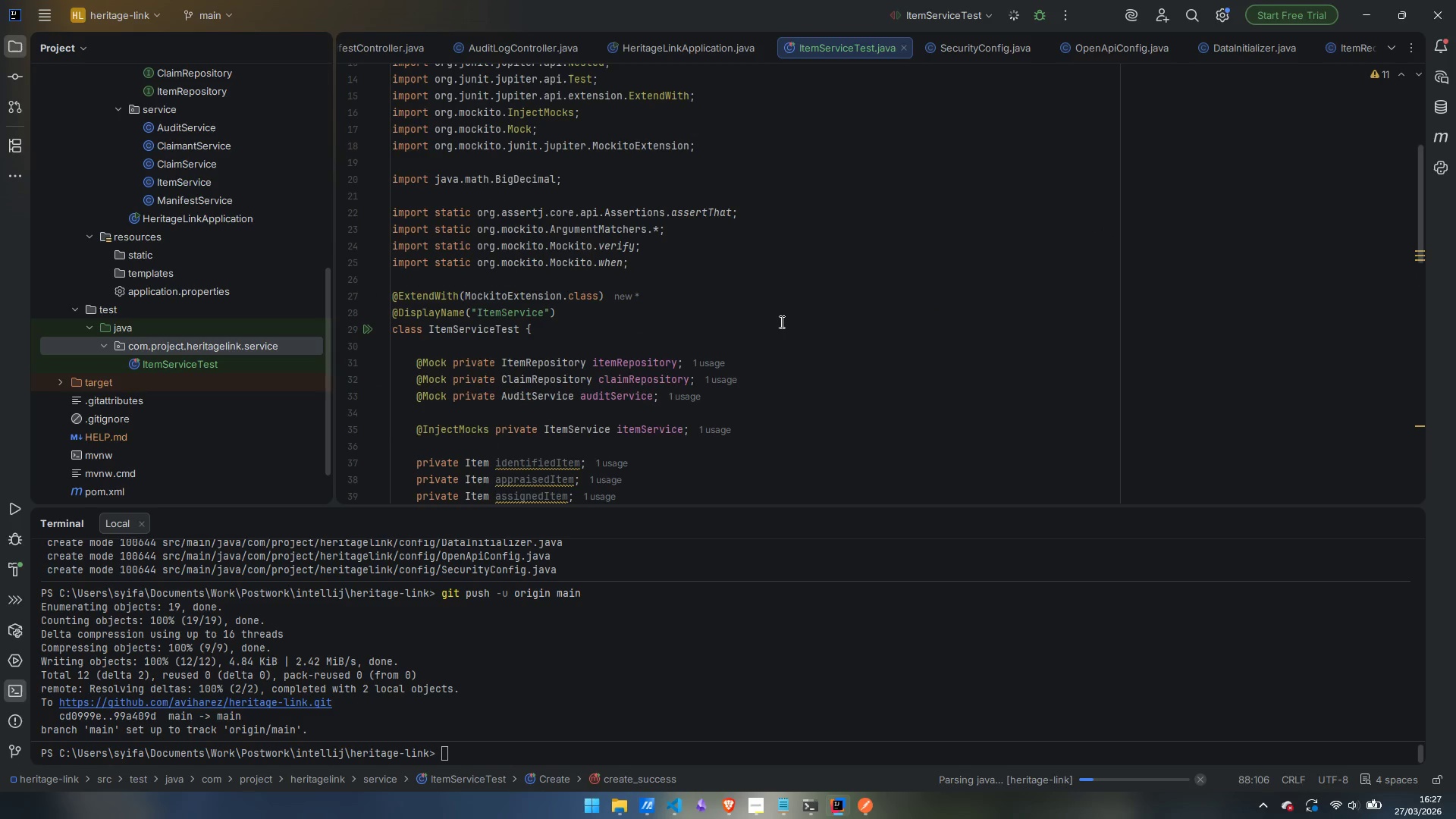 
scroll: coordinate [783, 313], scroll_direction: down, amount: 8.0
 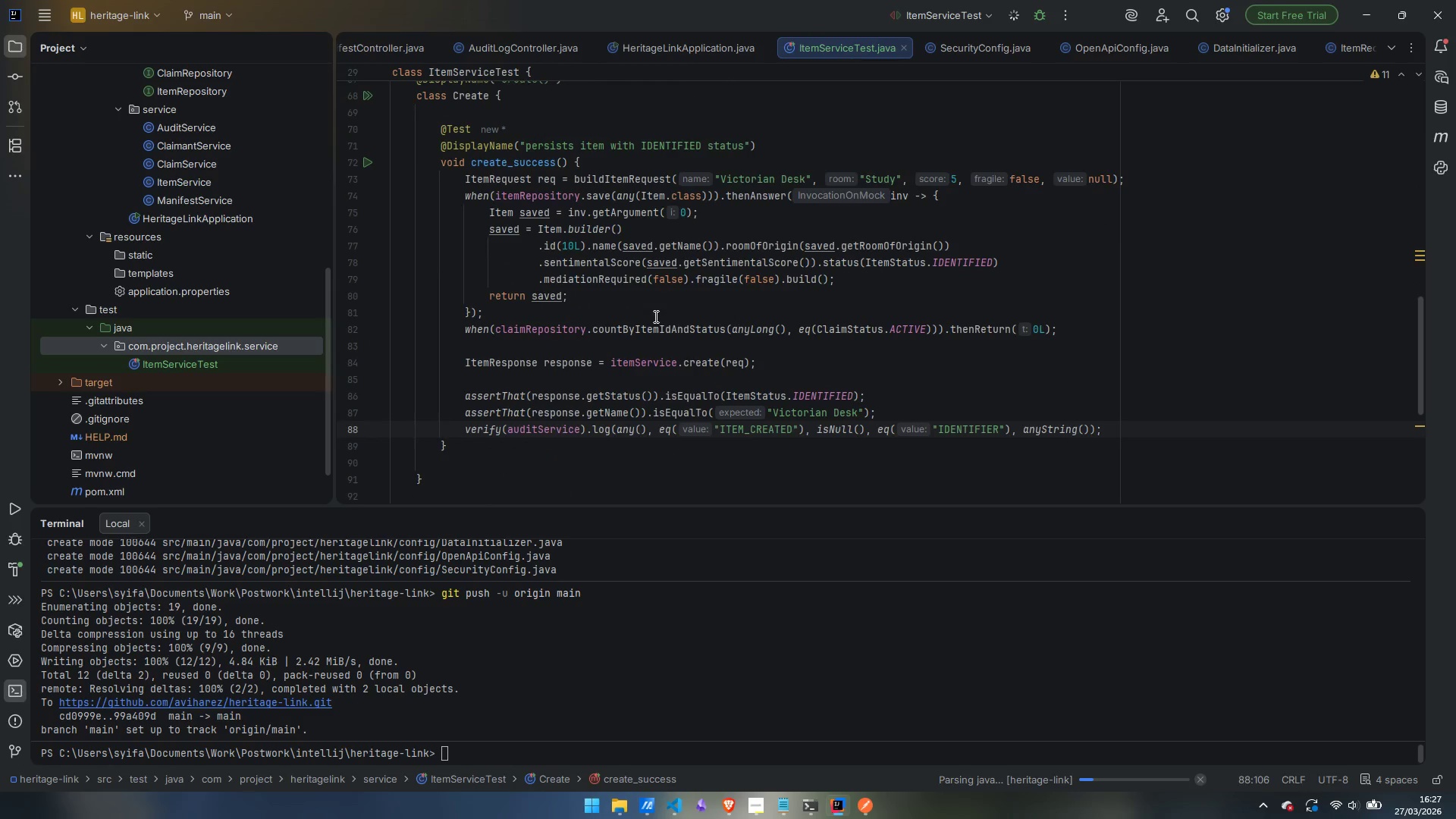 
scroll: coordinate [654, 315], scroll_direction: up, amount: 1.0
 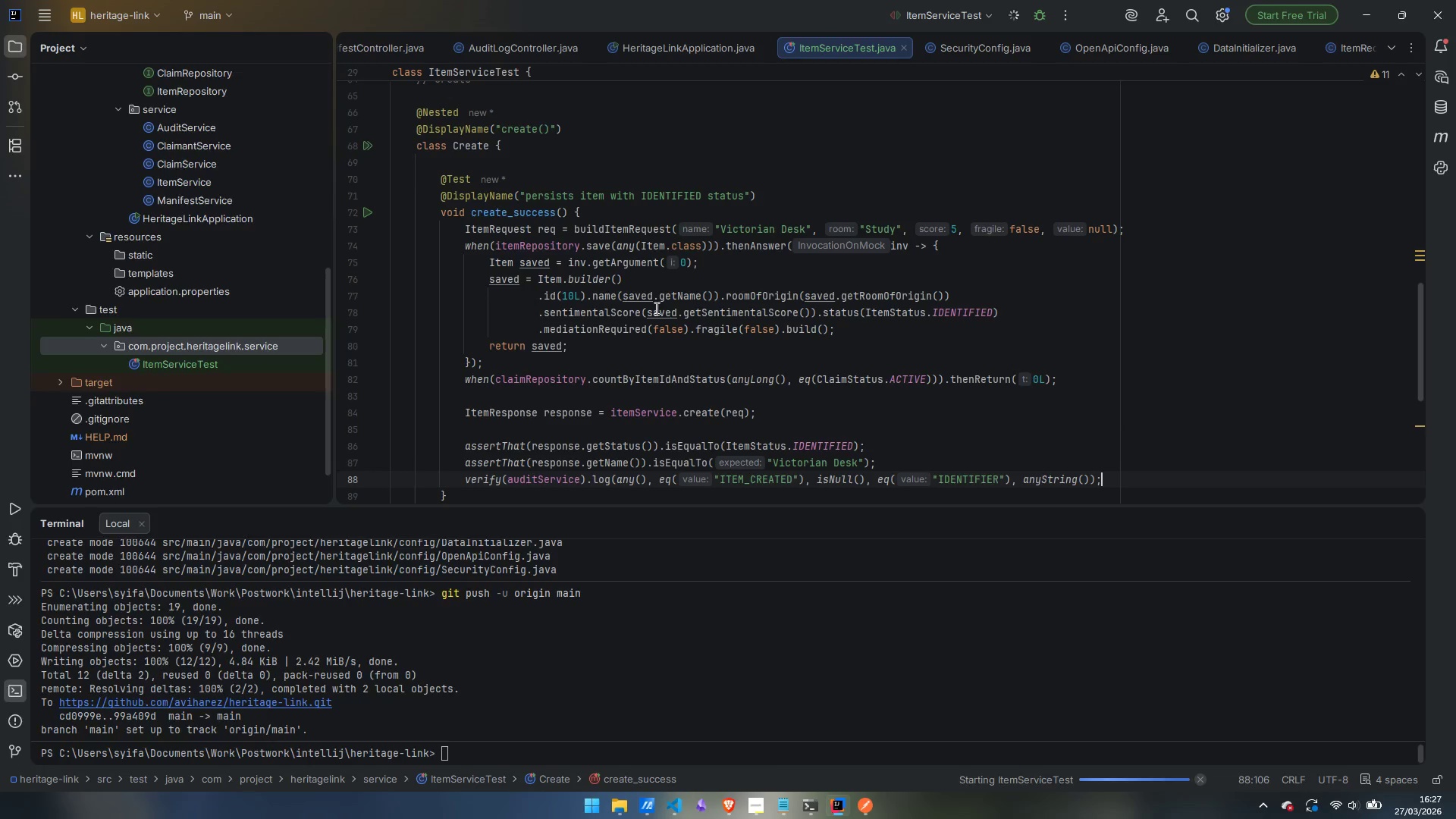 
scroll: coordinate [699, 629], scroll_direction: down, amount: 22.0
 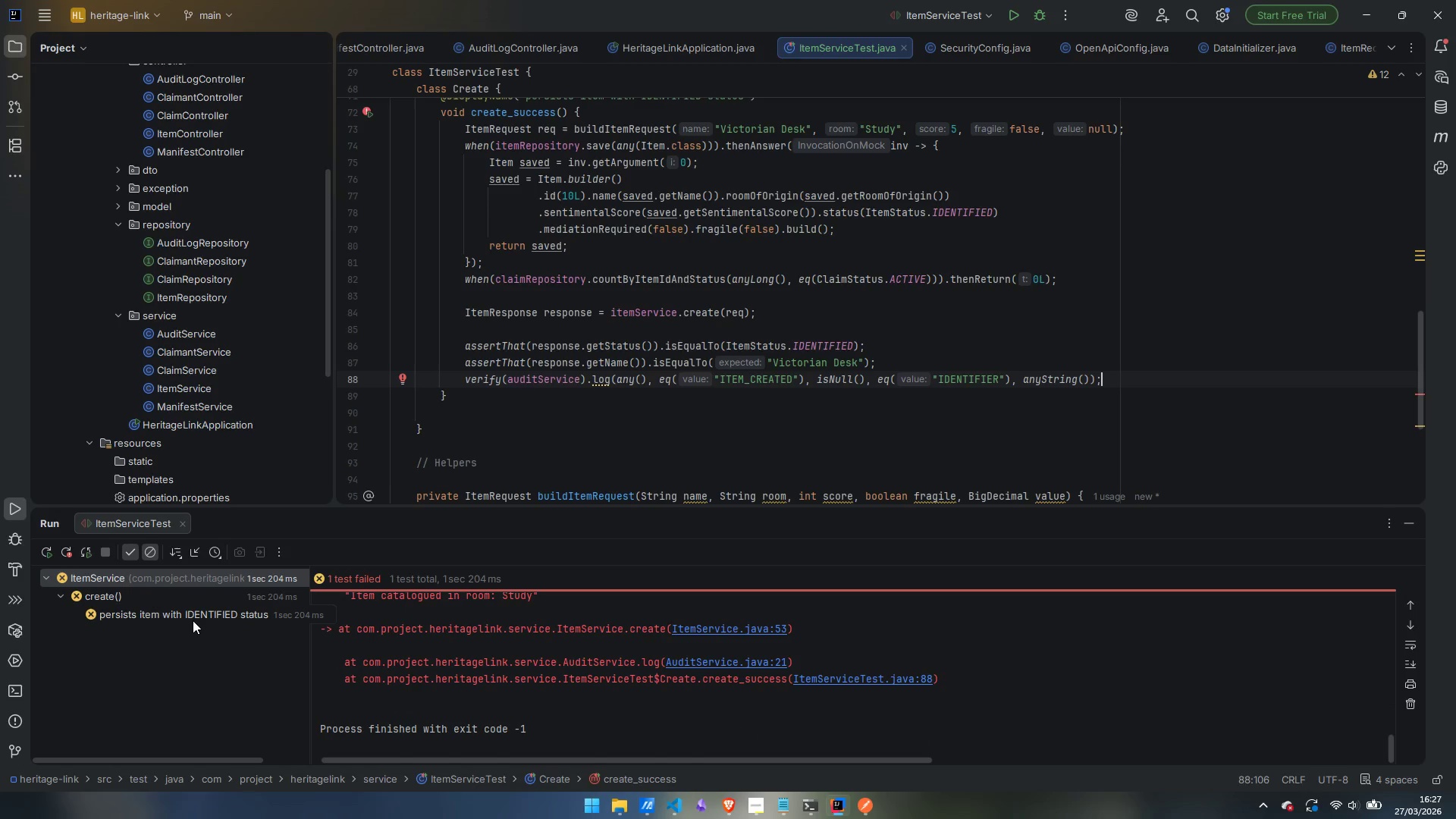 
wait(5.63)
 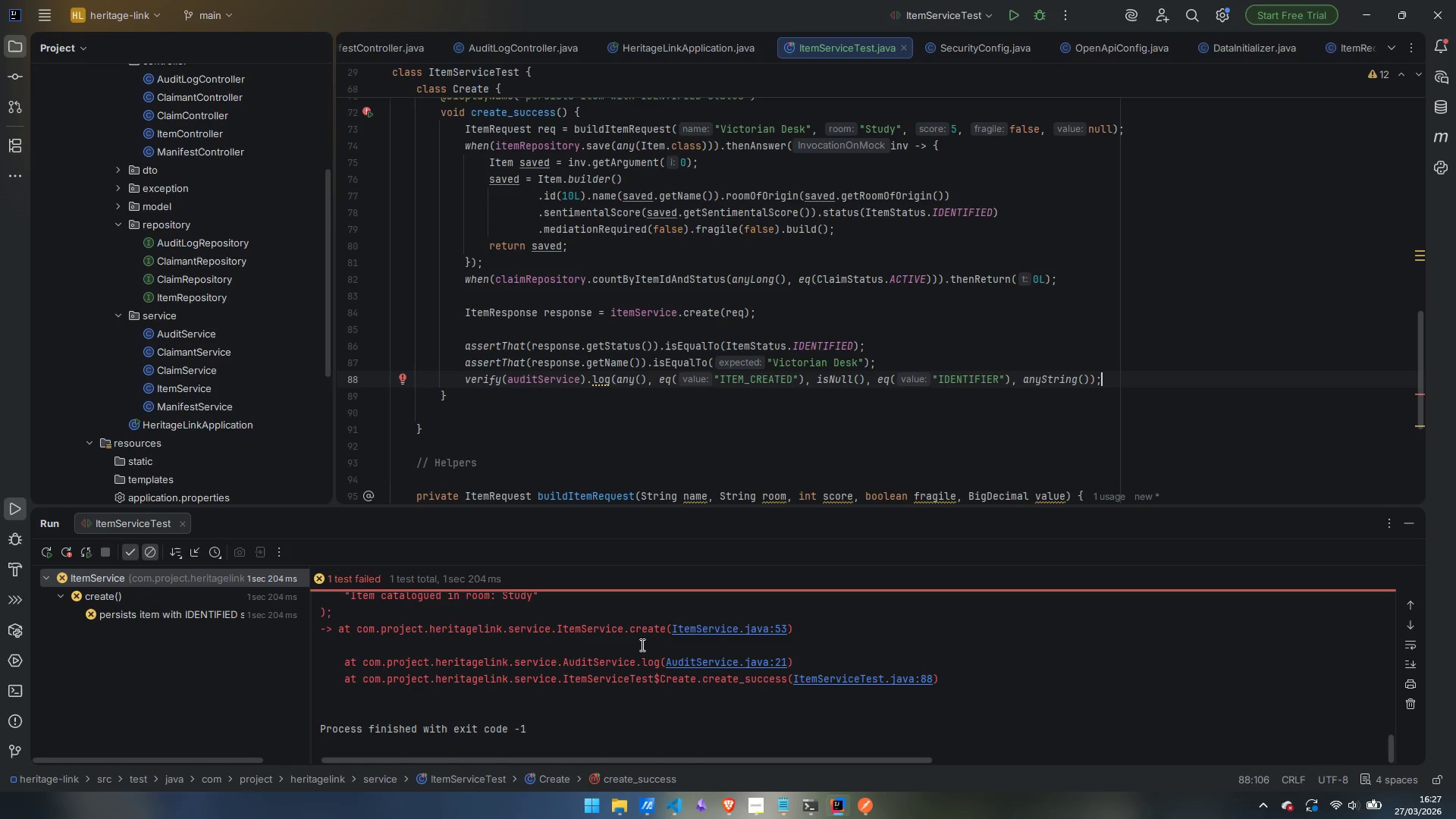 
scroll: coordinate [643, 673], scroll_direction: up, amount: 8.0
 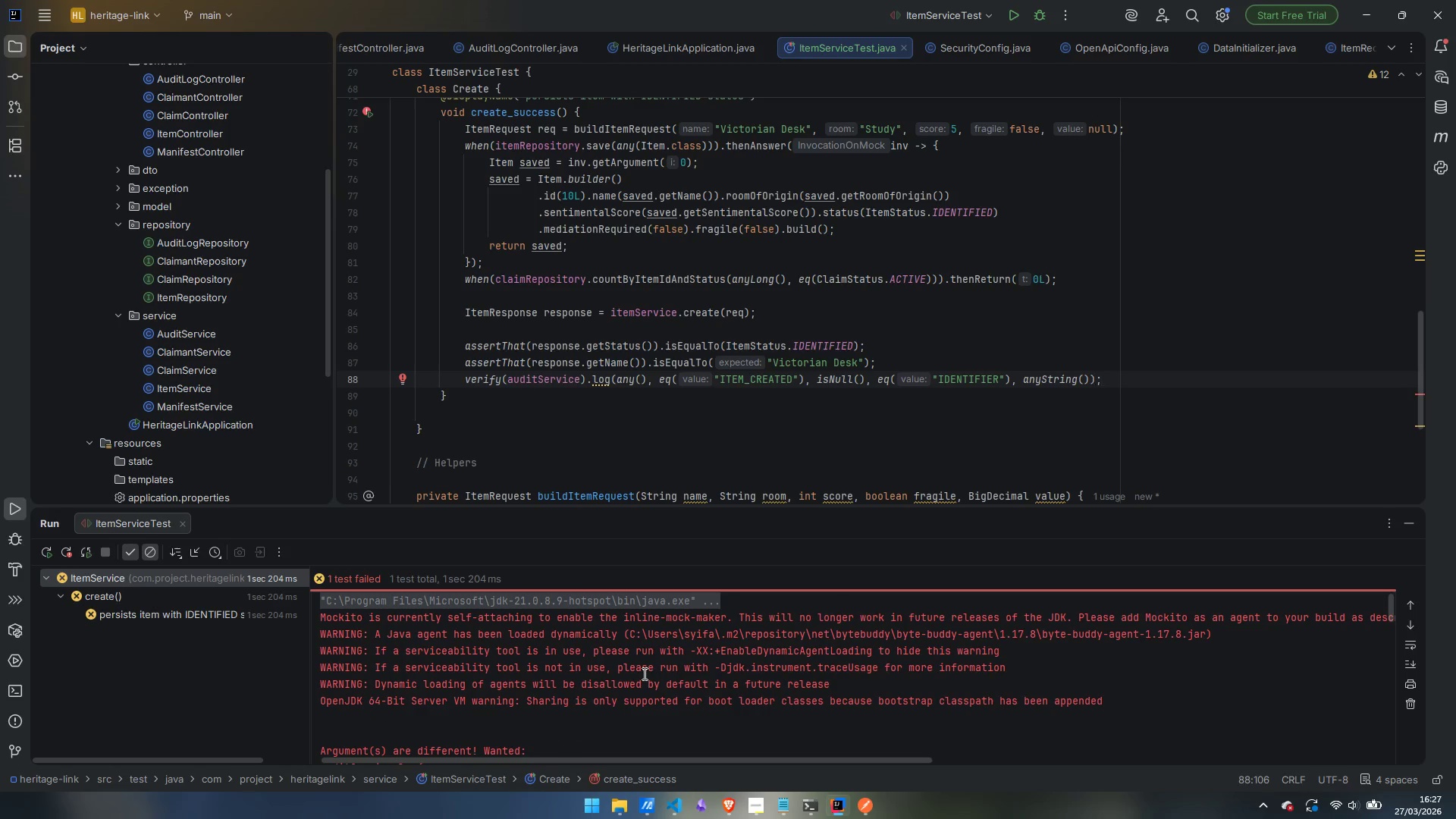 
scroll: coordinate [645, 677], scroll_direction: down, amount: 3.0
 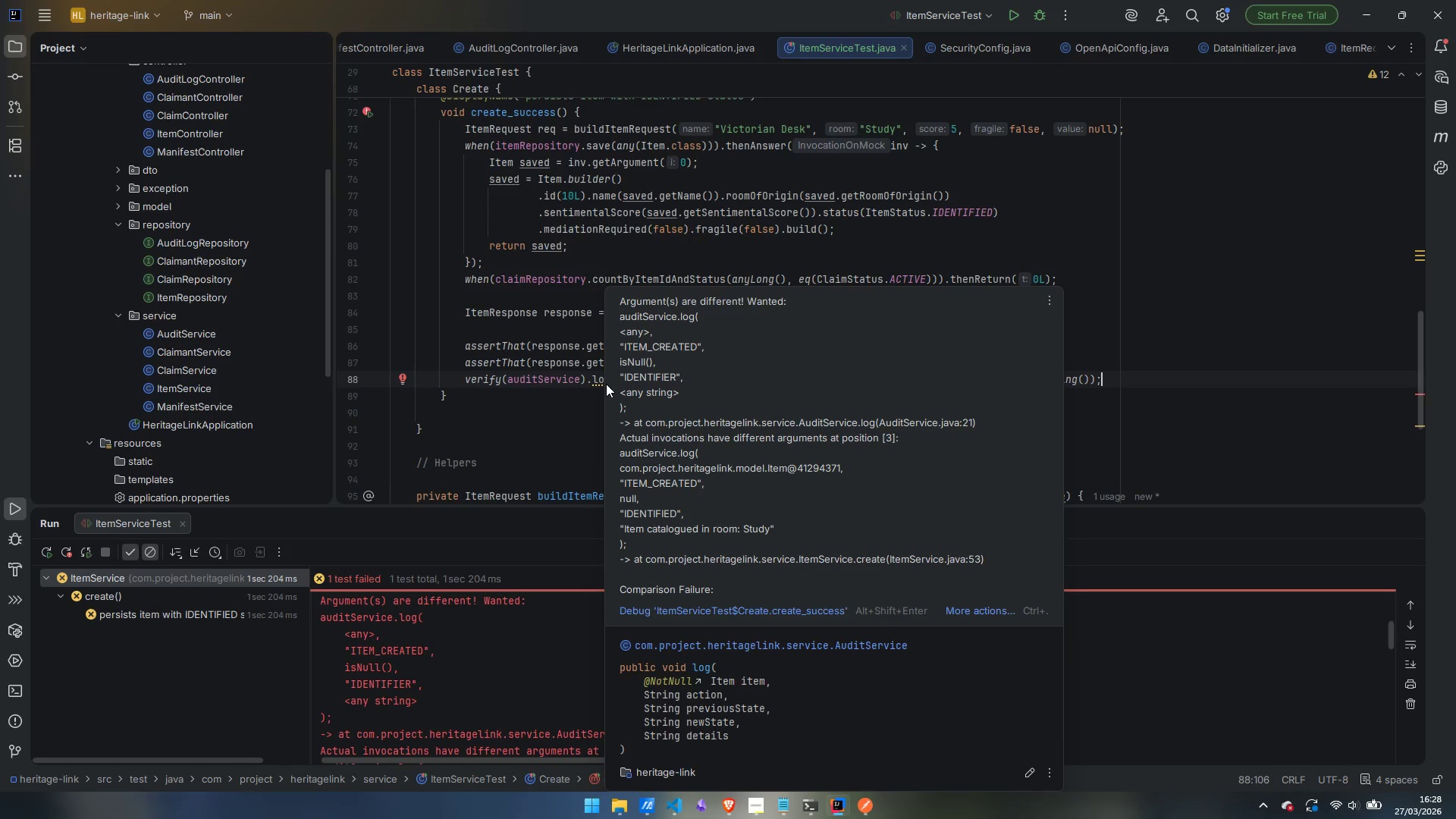 
wait(33.9)
 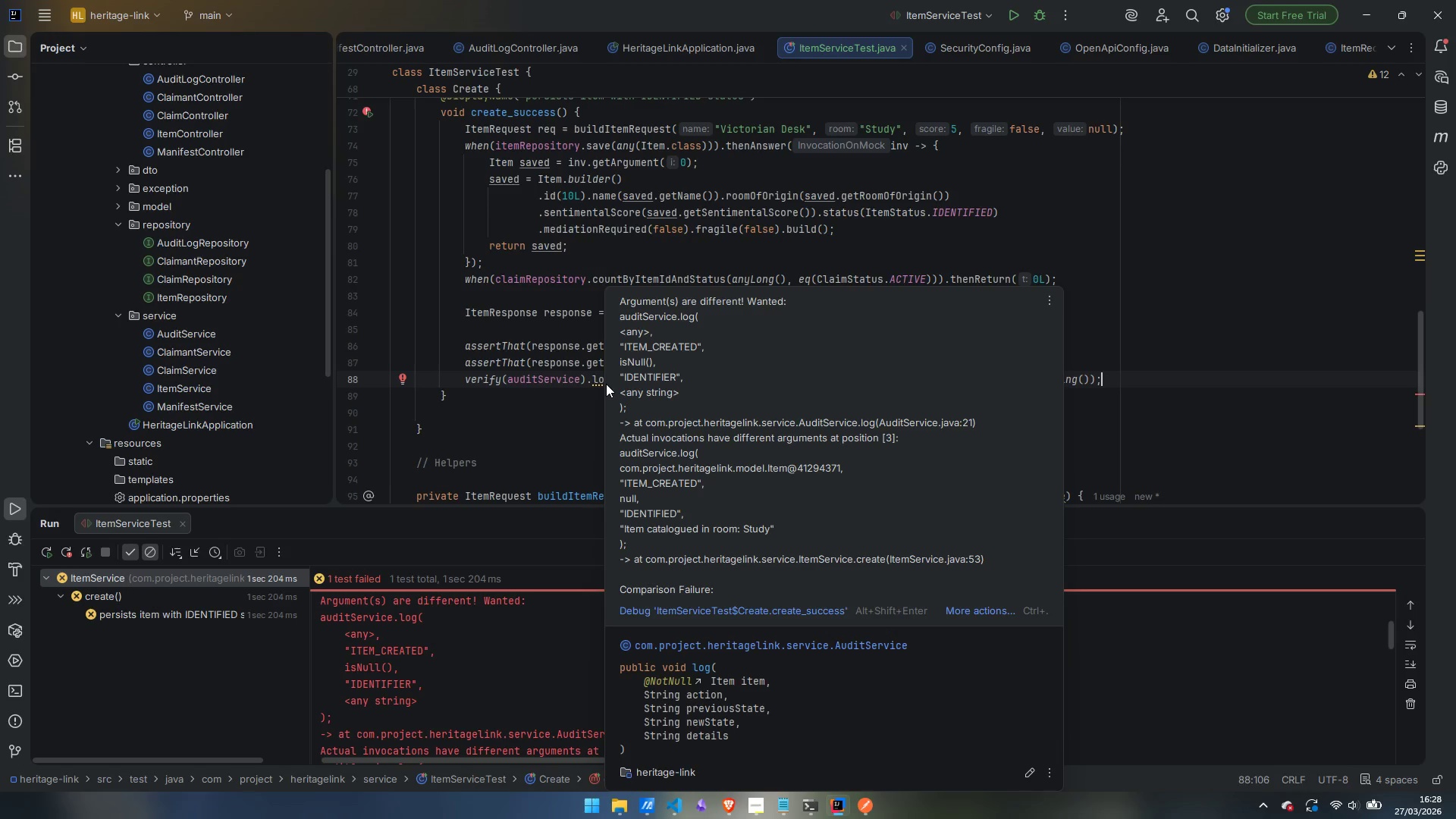 
mouse_move([833, 394])
 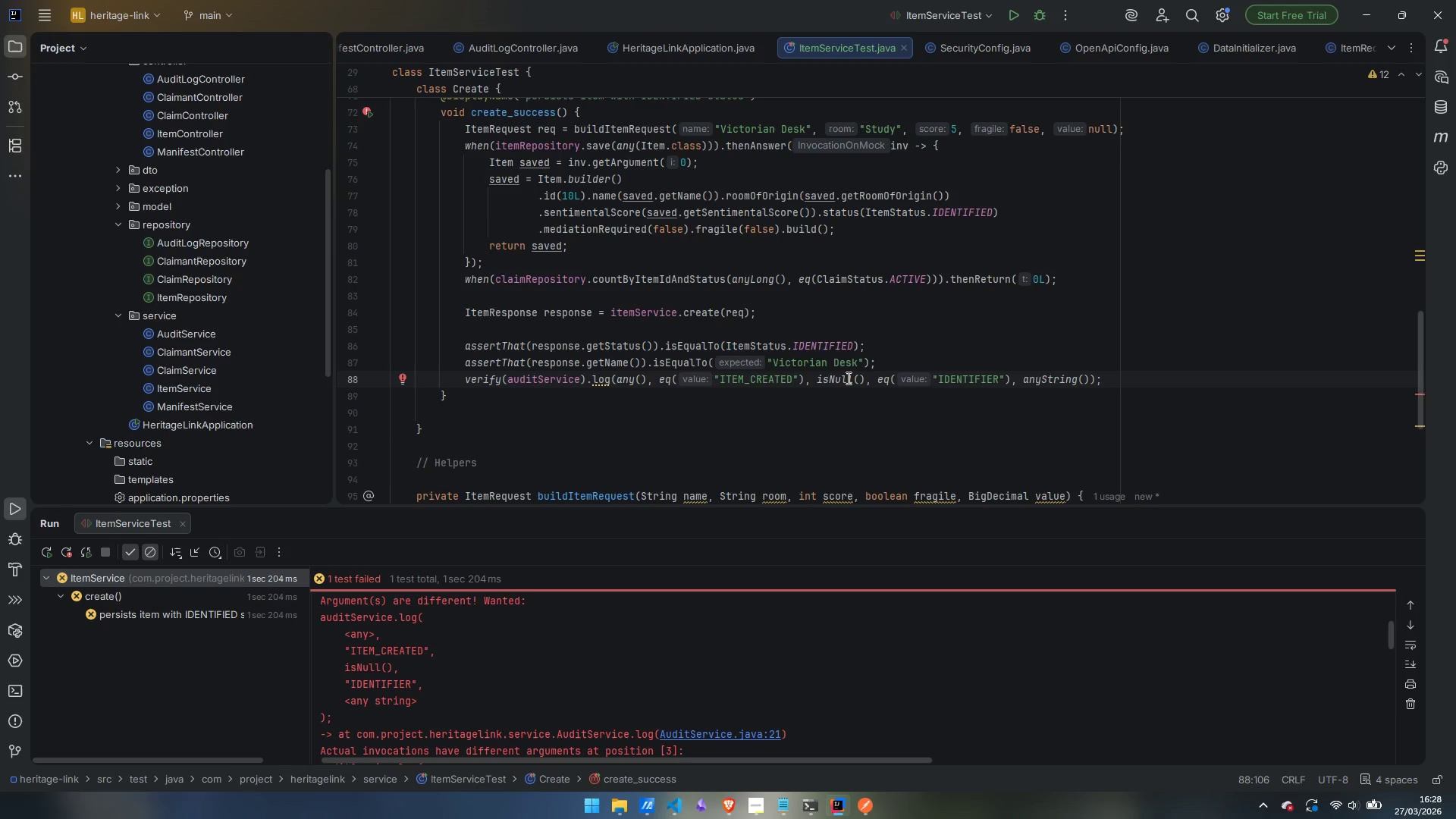 
left_click_drag(start_coordinate=[865, 378], to_coordinate=[818, 378])
 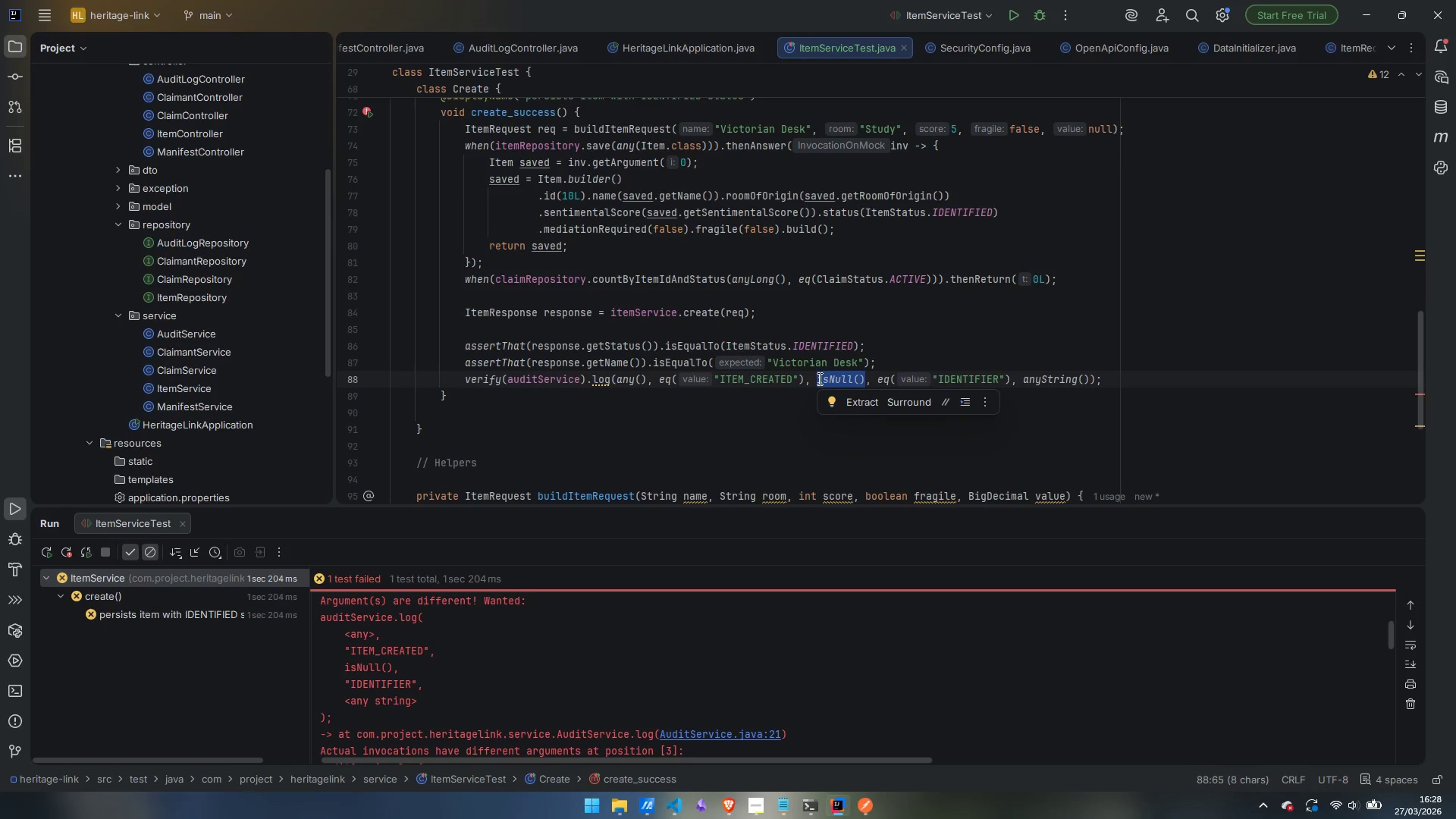 
type(isNull)
 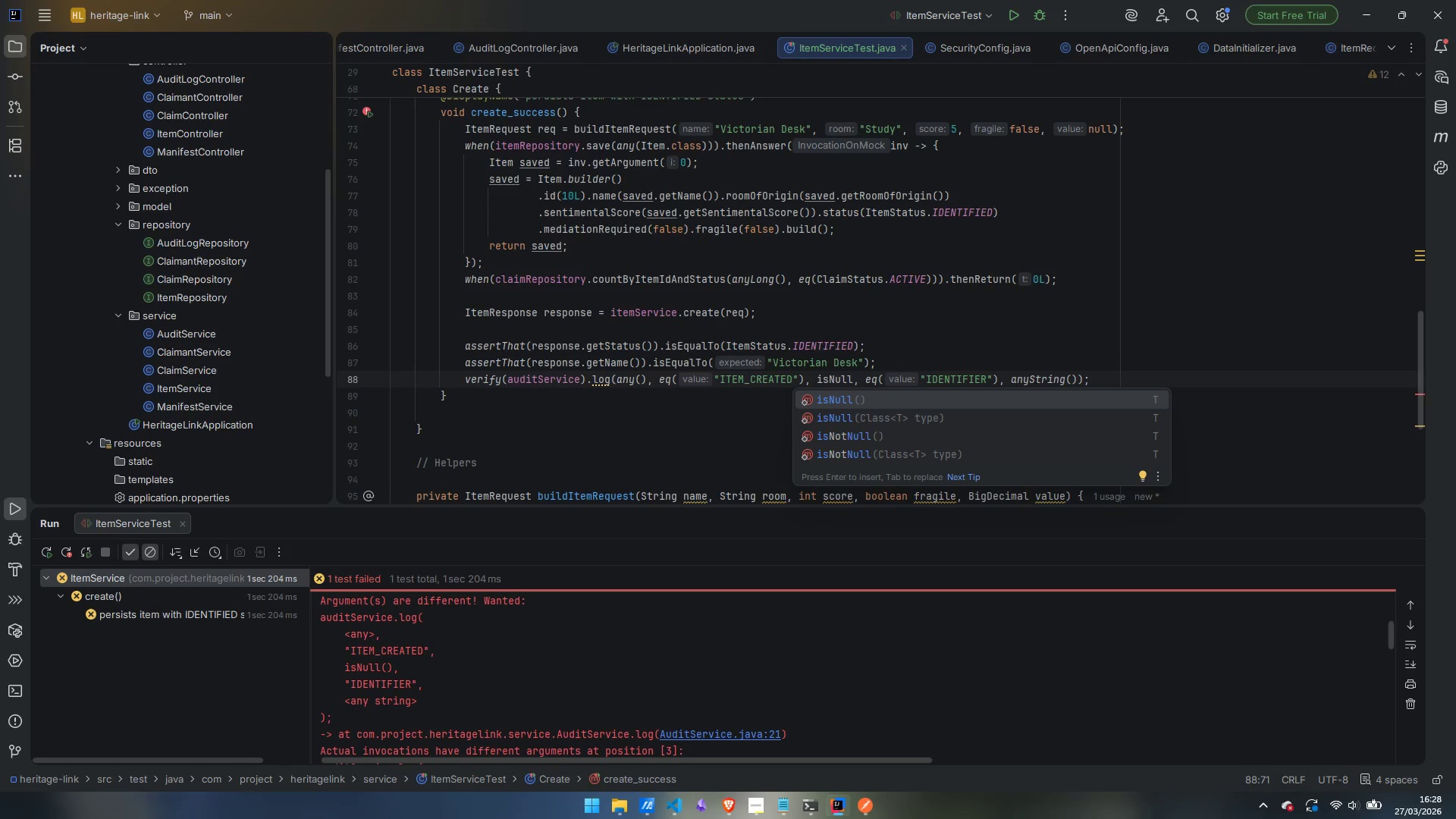 
key(Enter)
 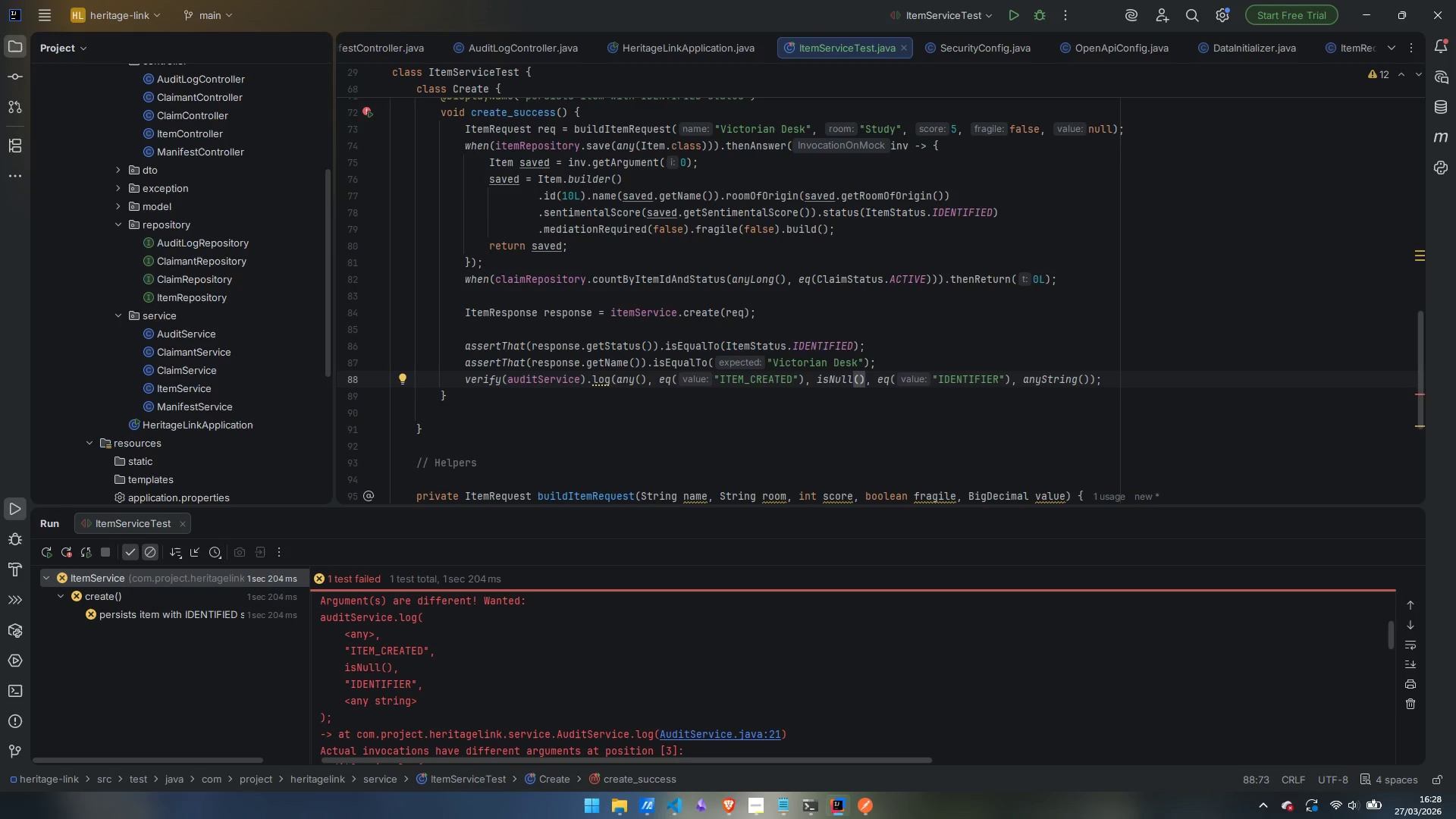 
wait(12.47)
 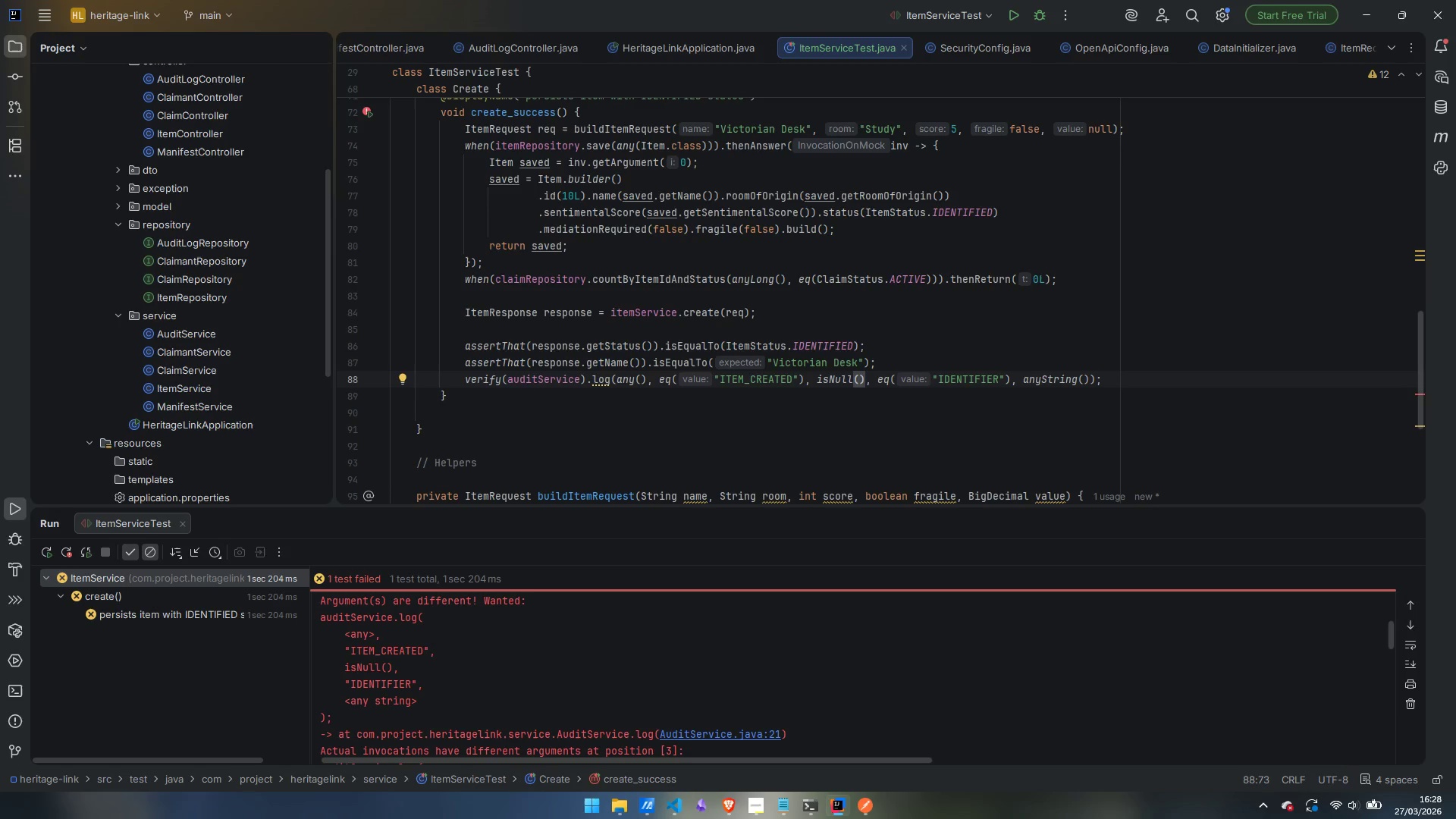 
mouse_move([614, 376])
 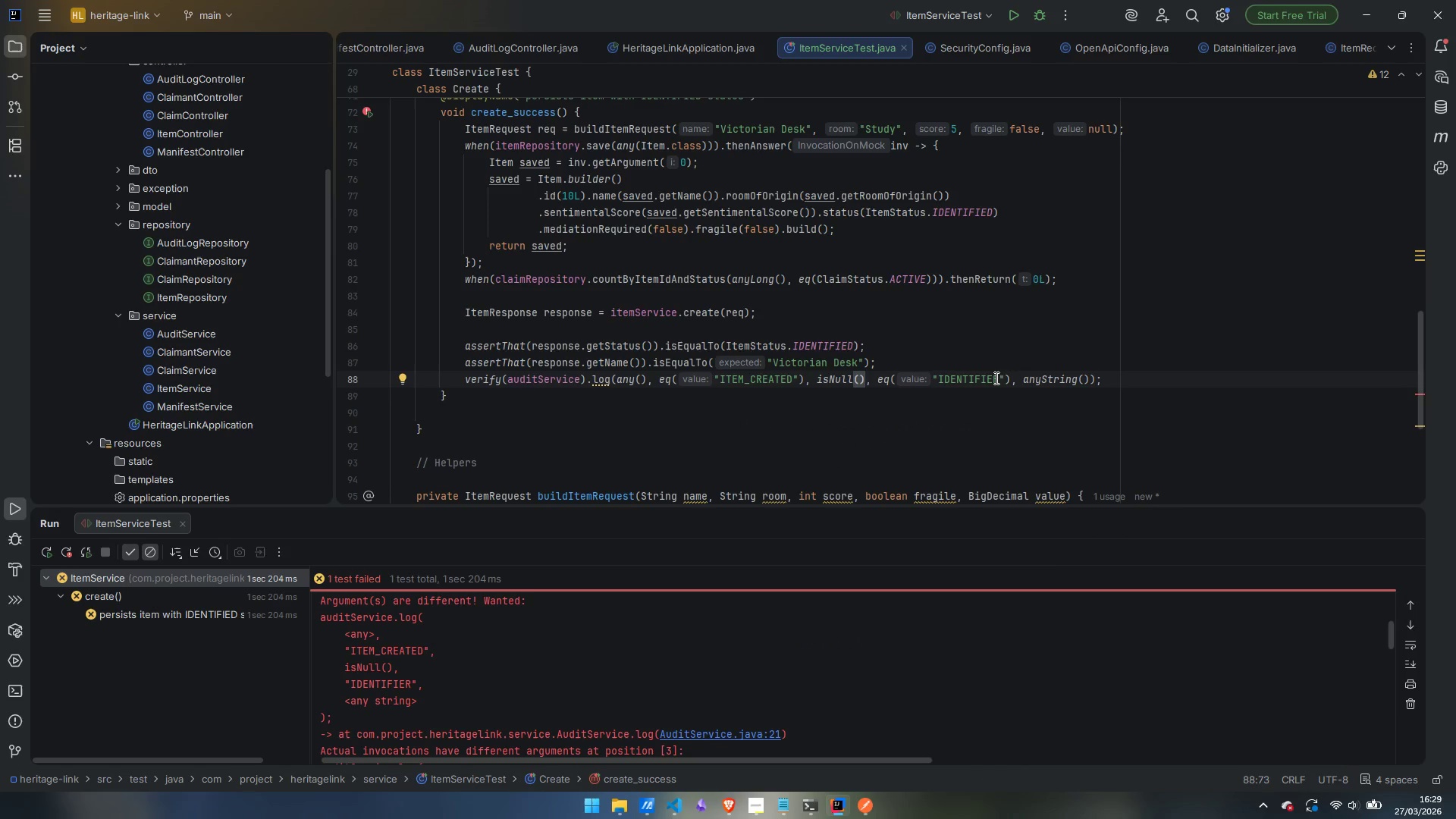 
left_click([999, 378])
 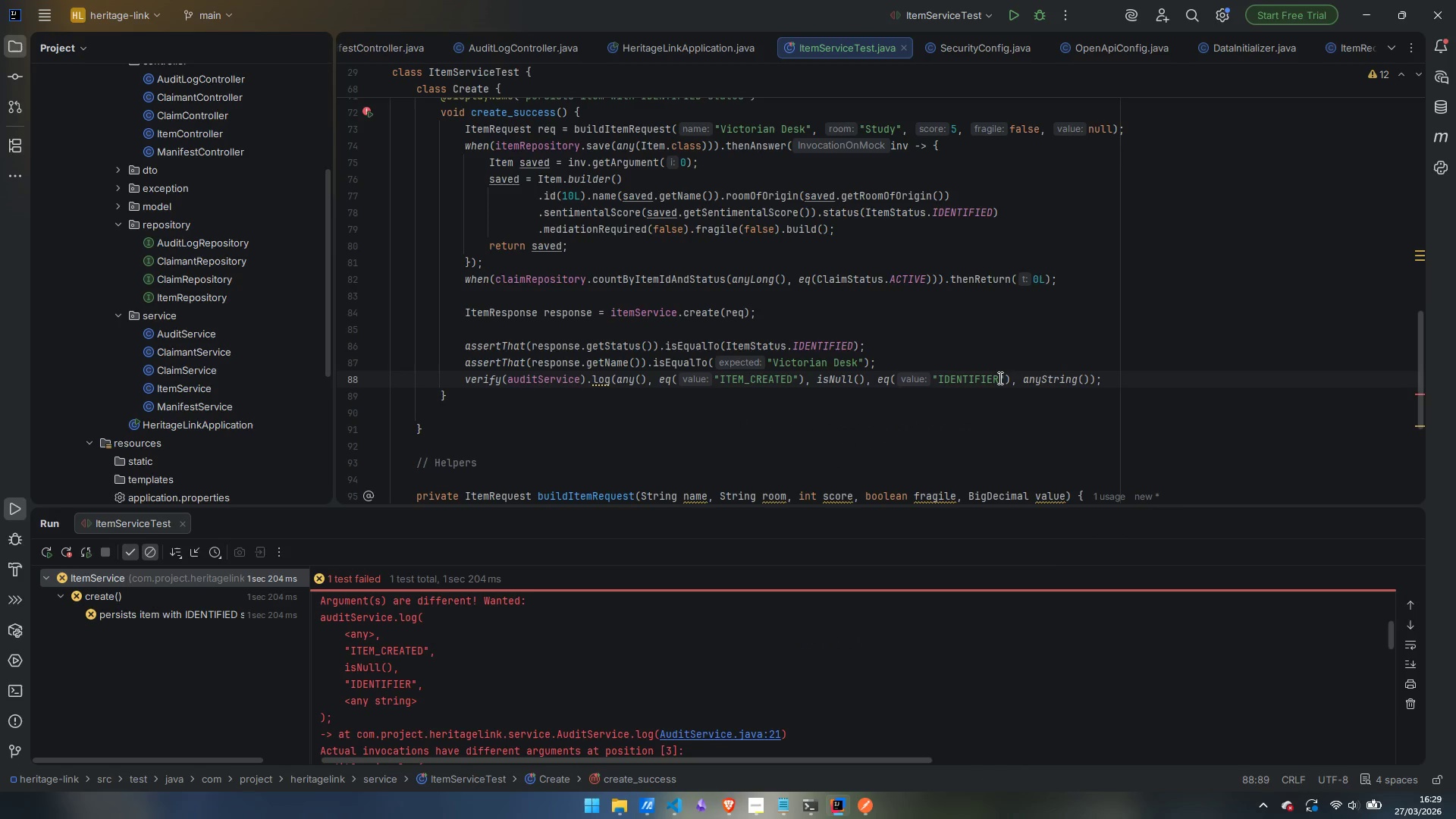 
key(Backspace)
 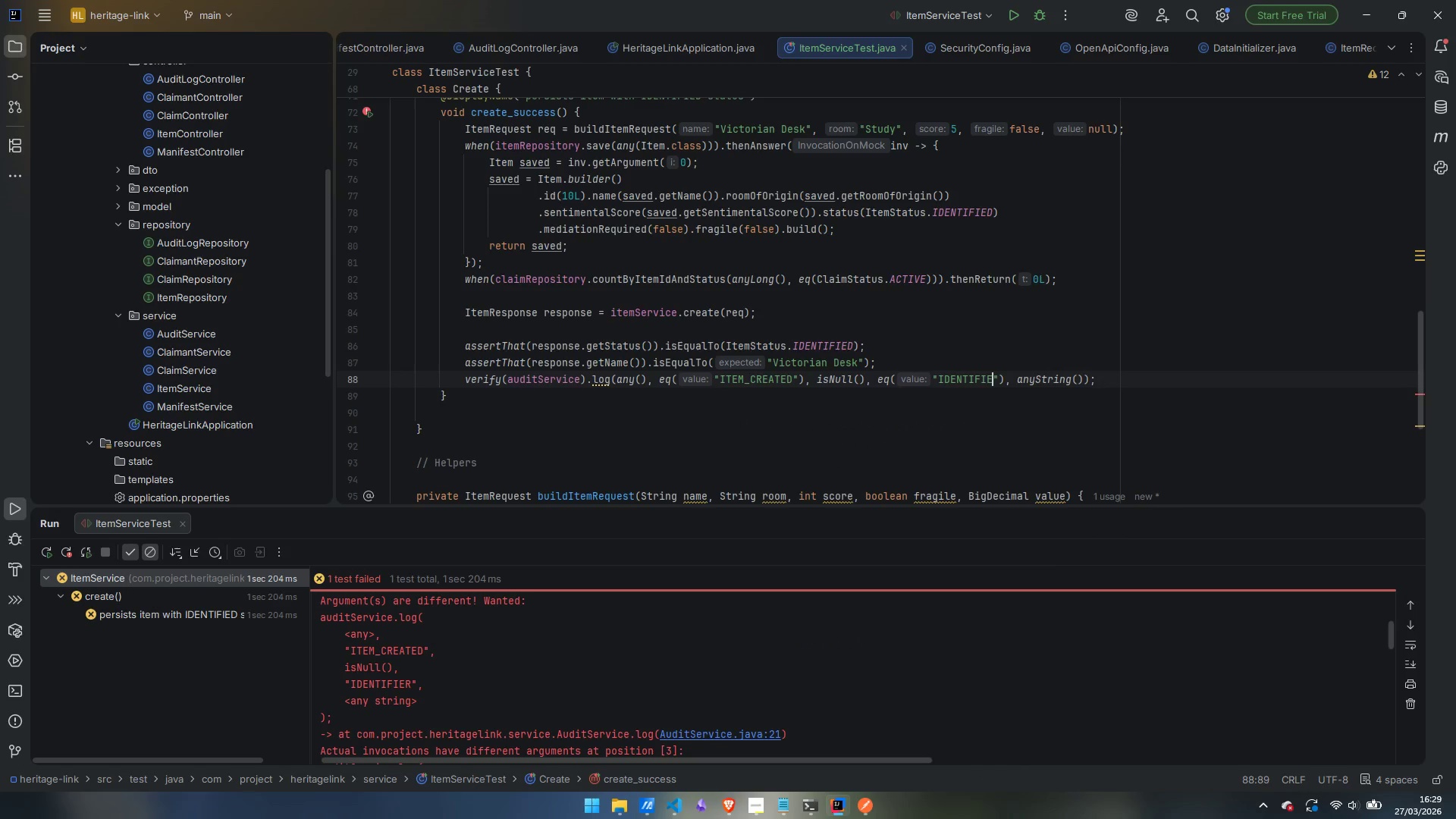 
key(Shift+ShiftLeft)
 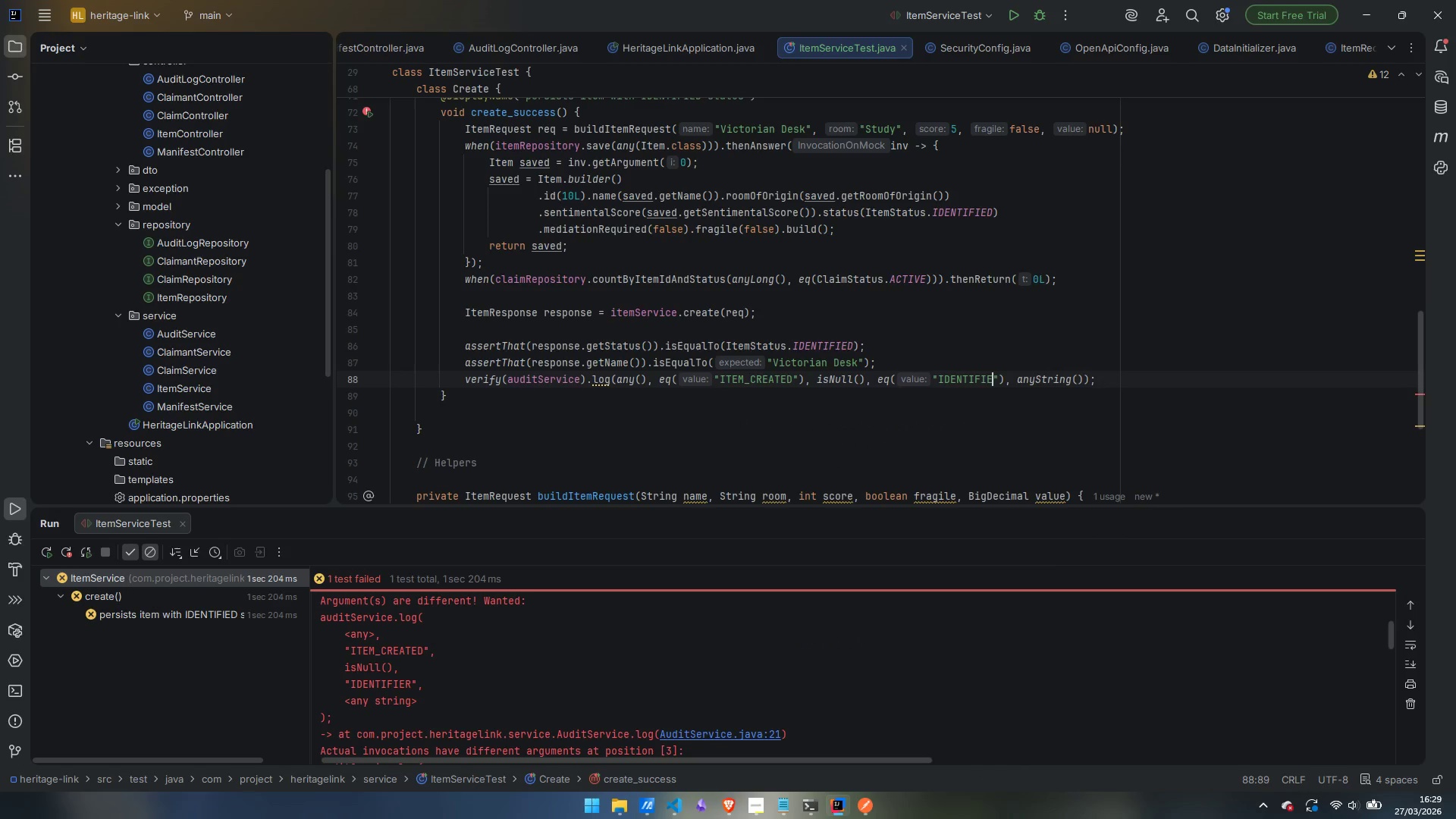 
key(Shift+D)
 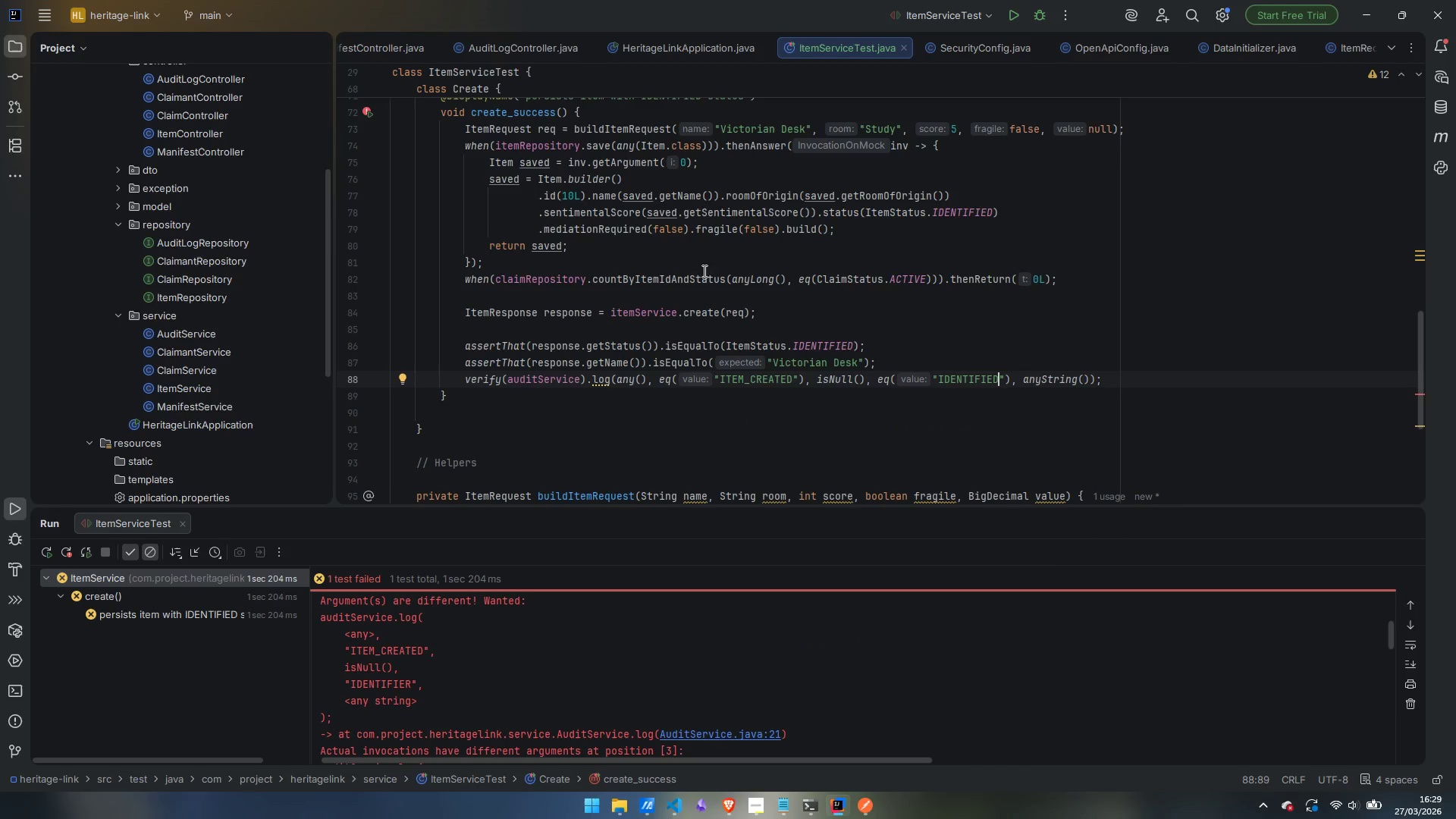 
scroll: coordinate [479, 330], scroll_direction: up, amount: 10.0
 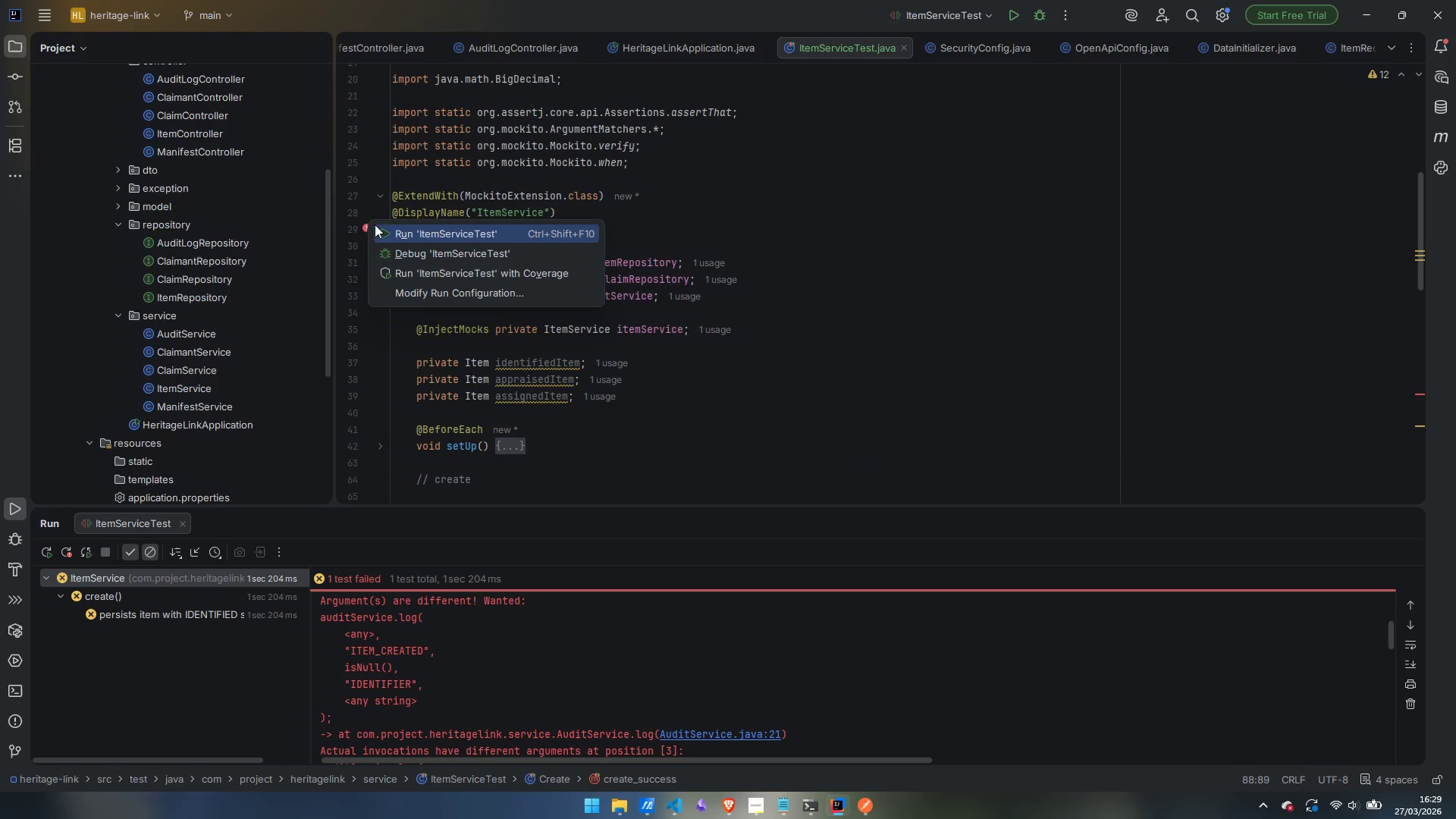 
double_click([407, 225])
 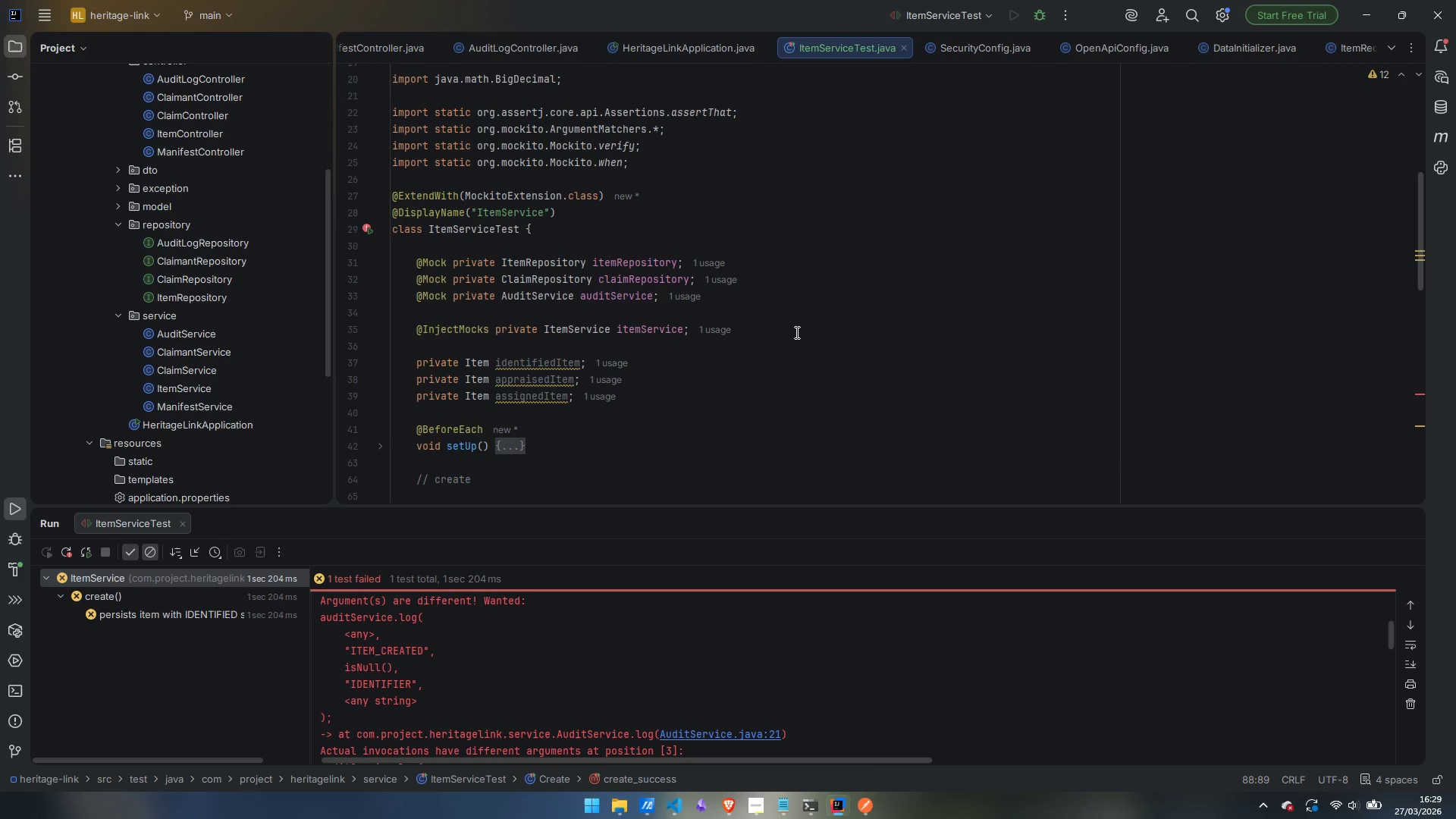 
scroll: coordinate [797, 334], scroll_direction: down, amount: 14.0
 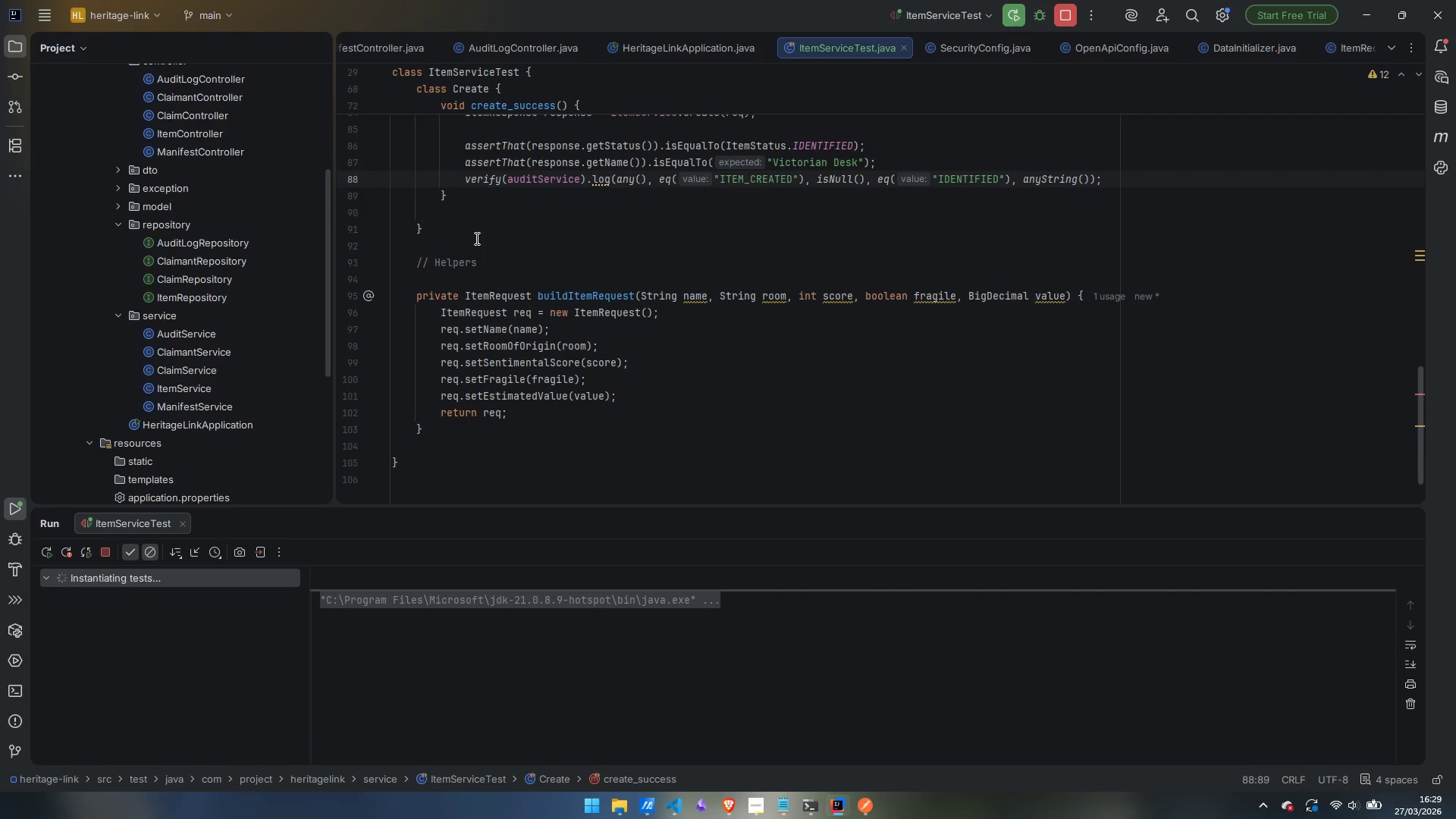 
left_click([469, 228])
 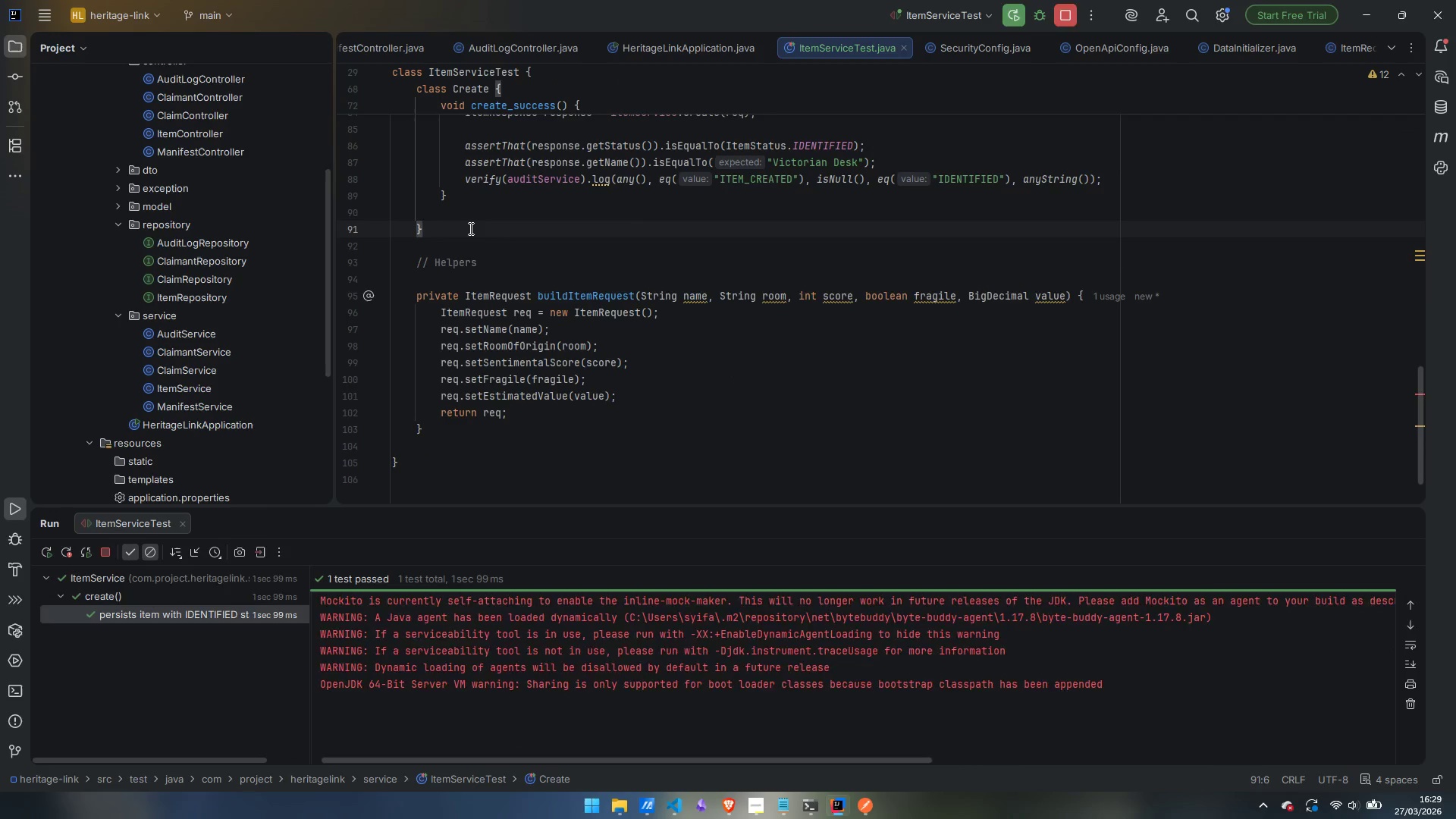 
key(Enter)
 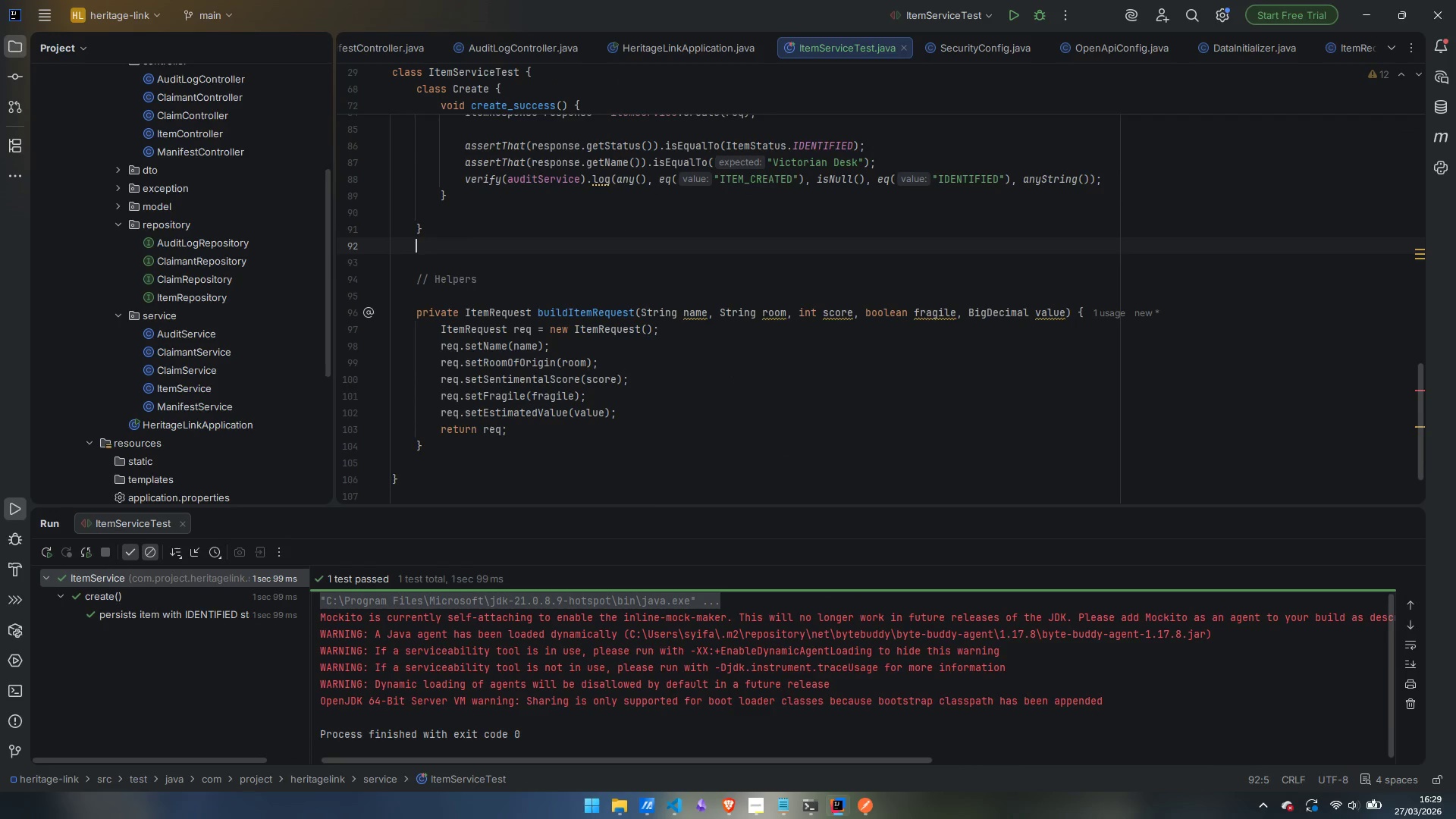 
key(Enter)
 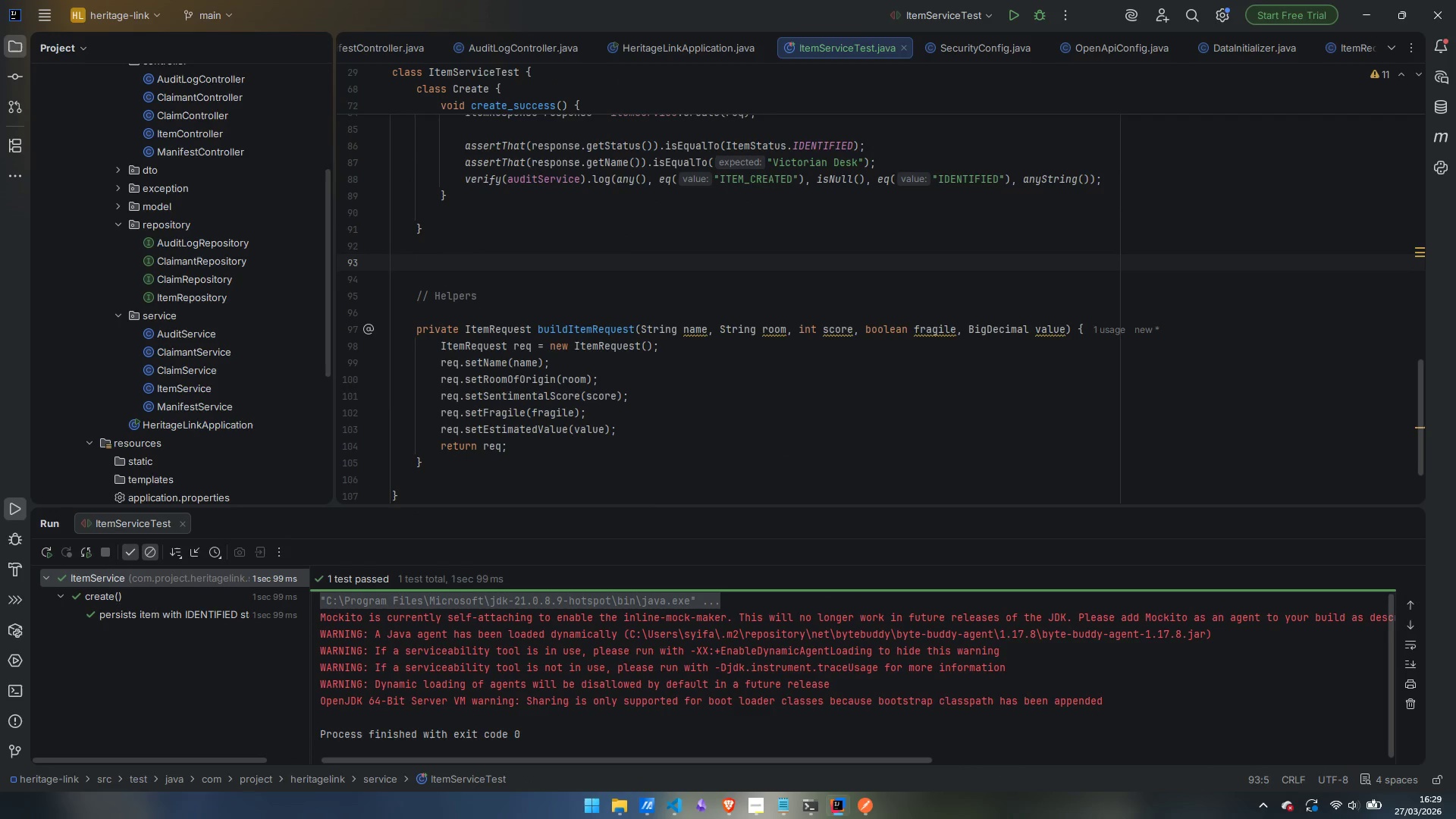 
type(// appraise)
 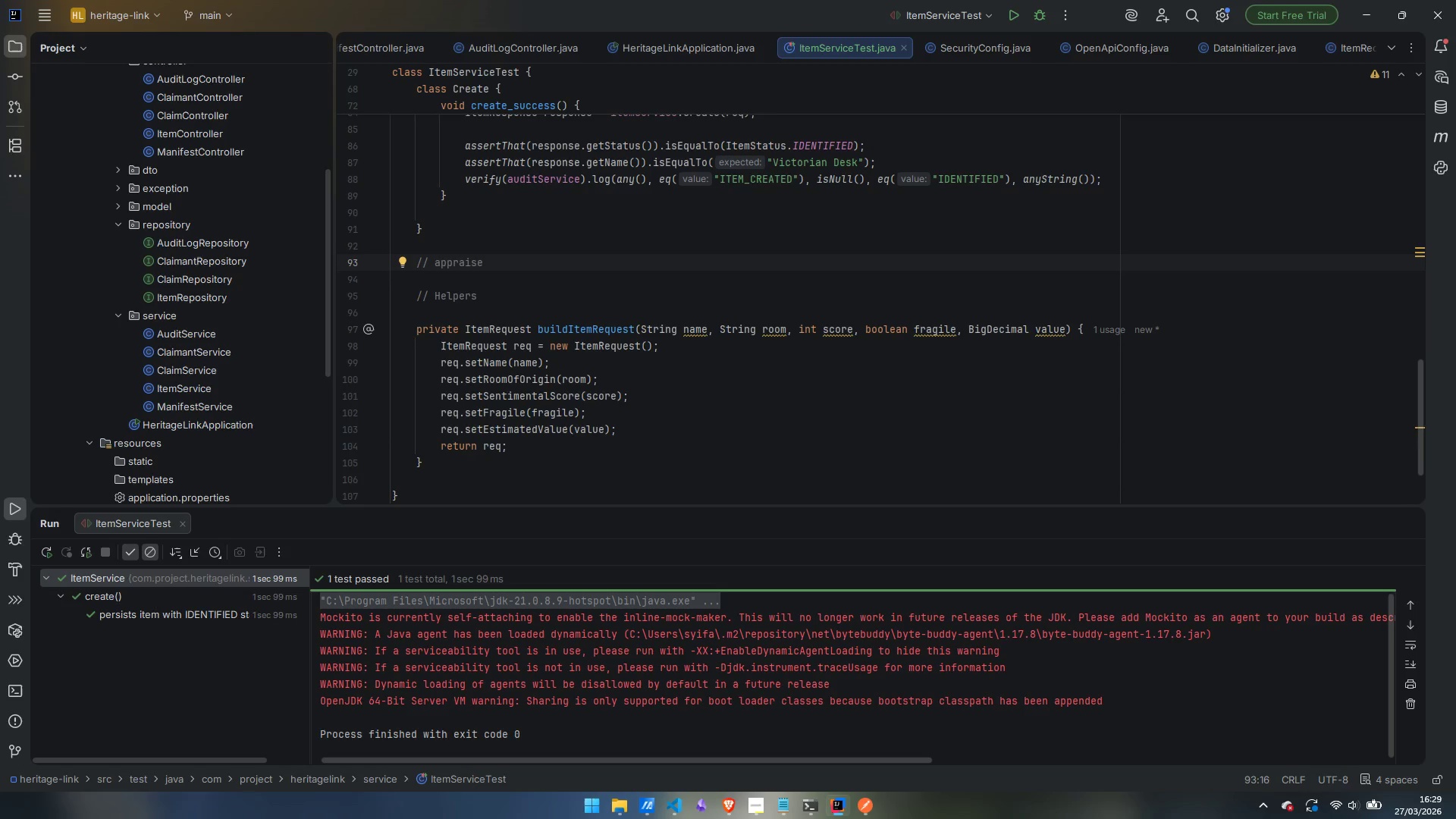 
key(Enter)
 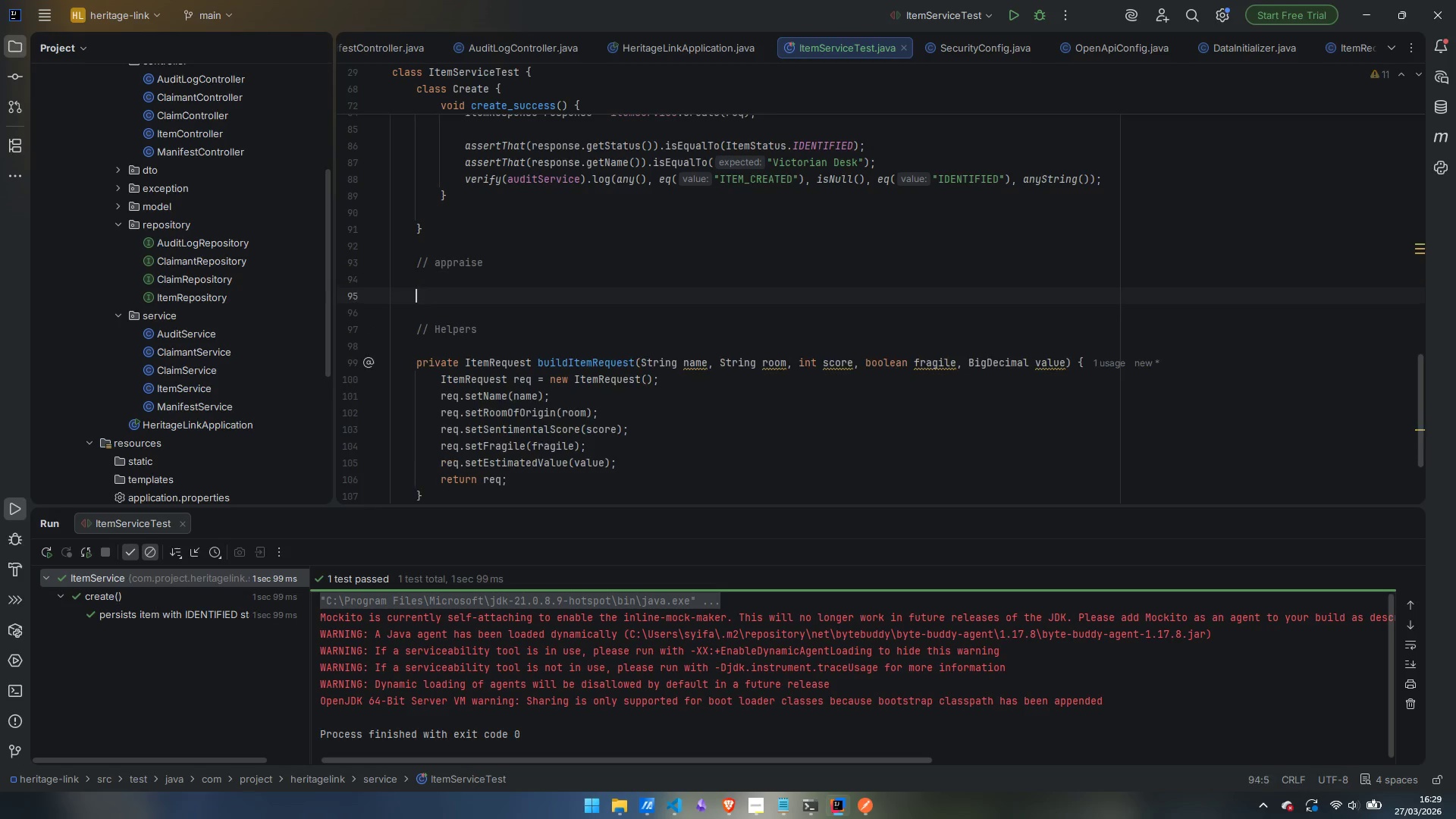 
key(Enter)
 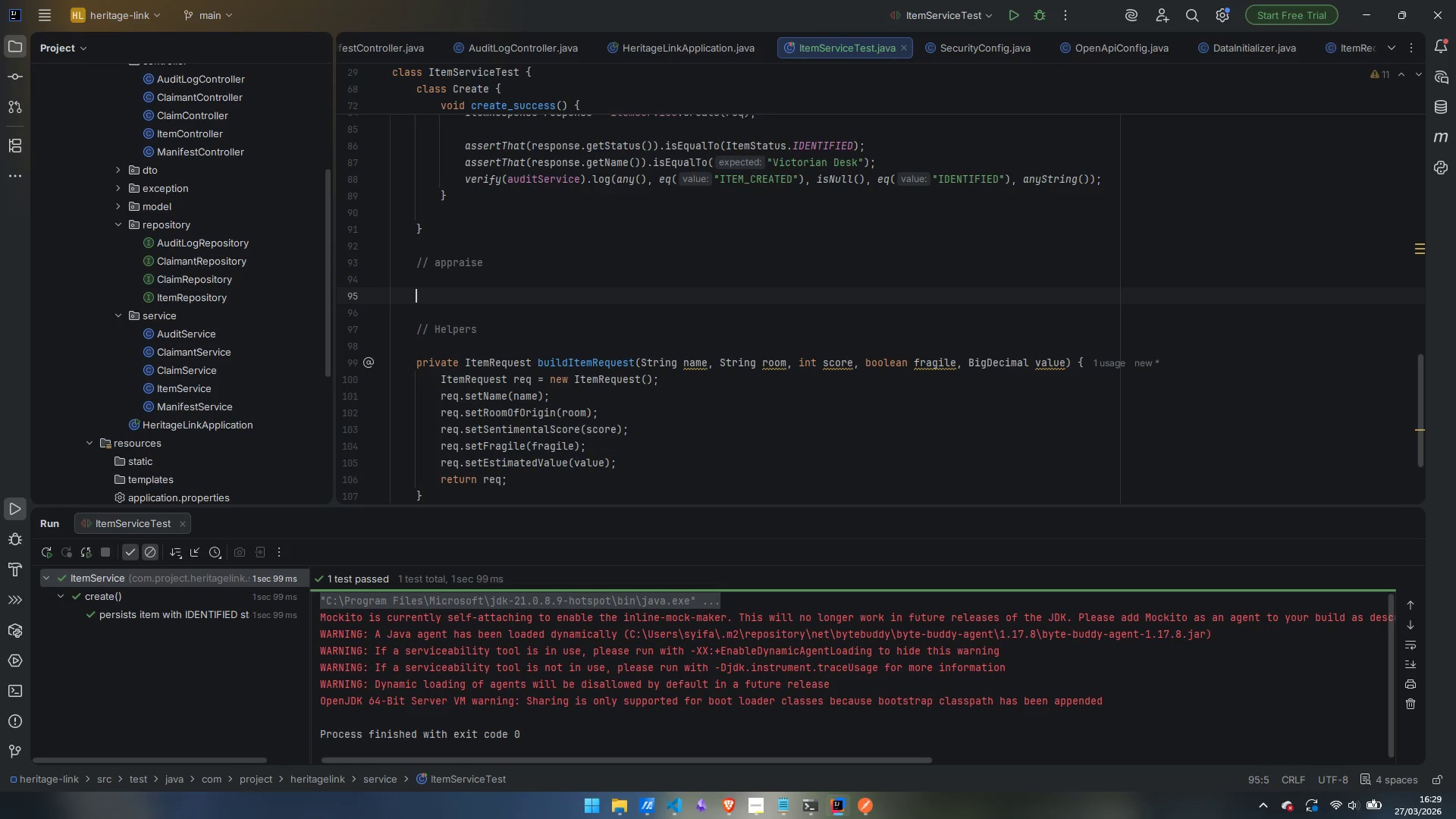 
type(@Nes)
 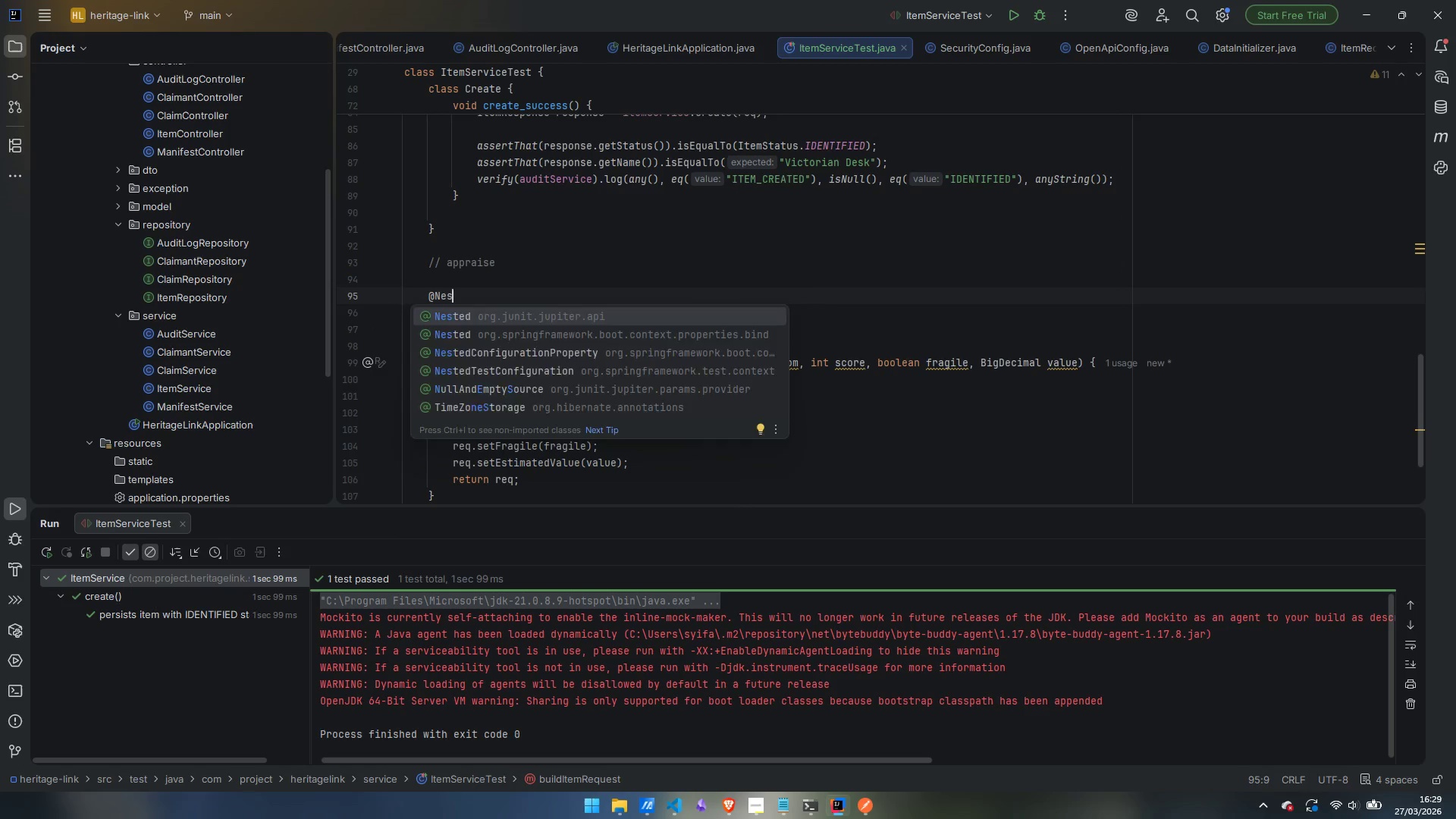 
key(Enter)
 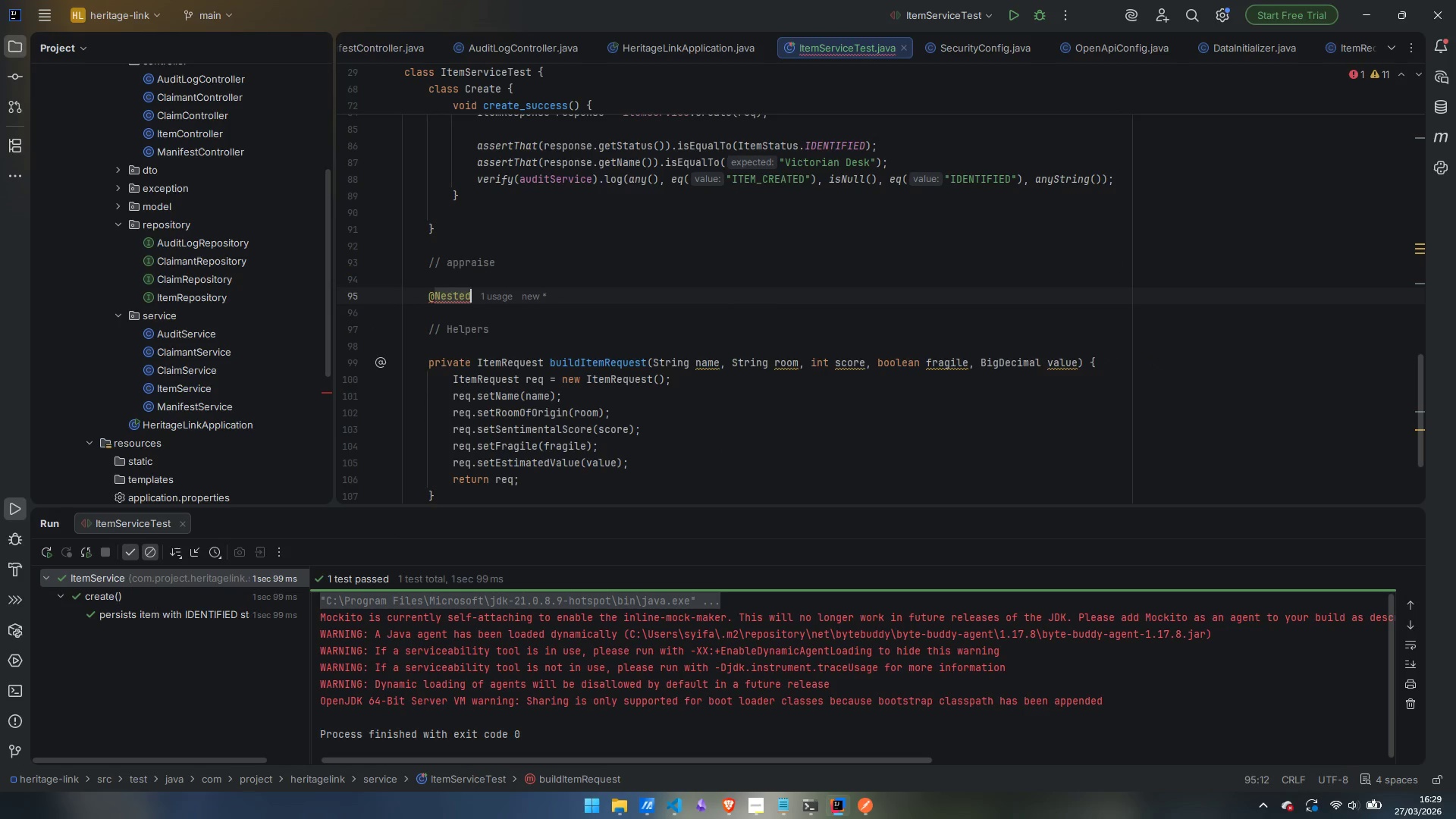 
key(Enter)
 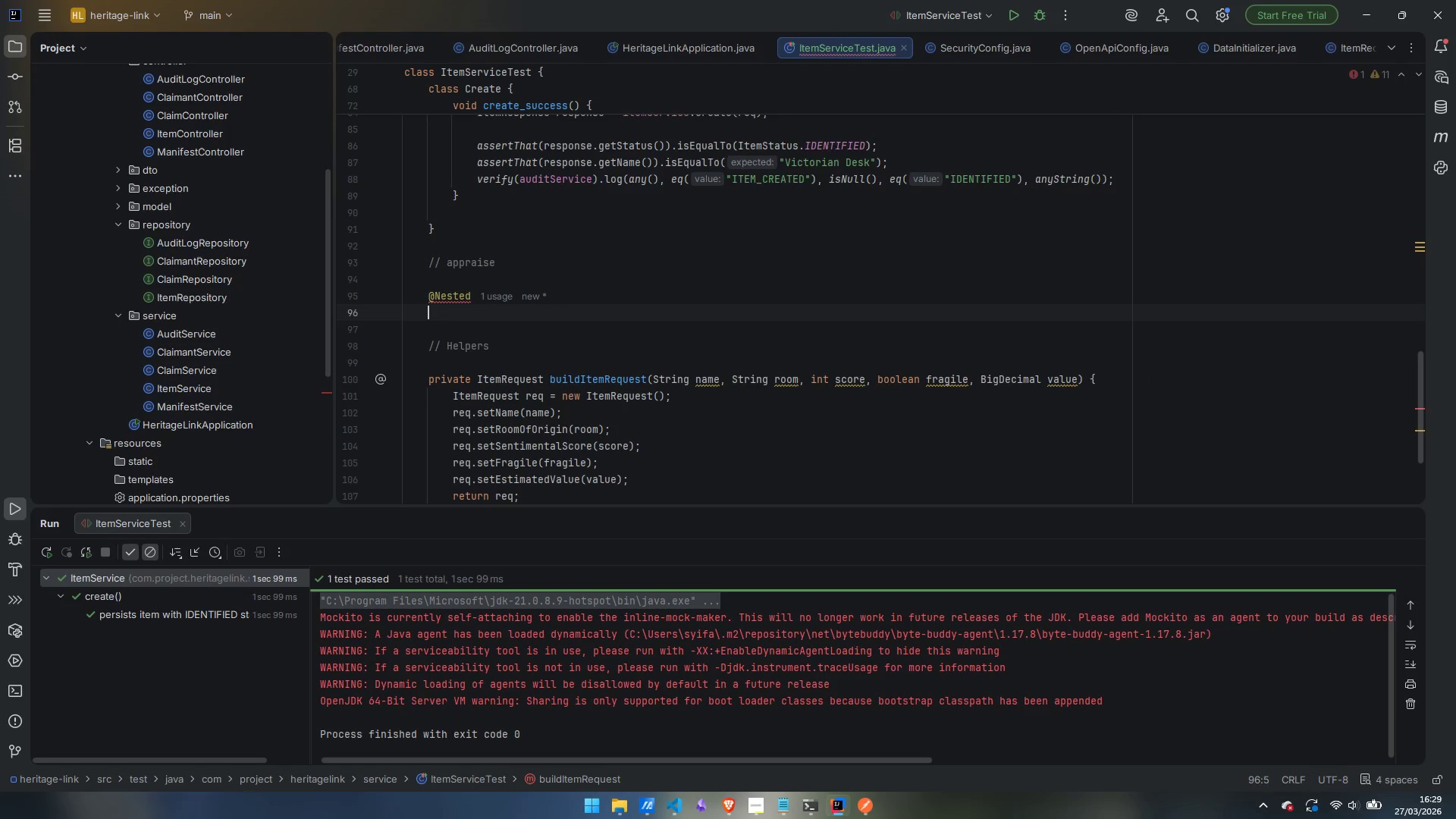 
type(@D)
 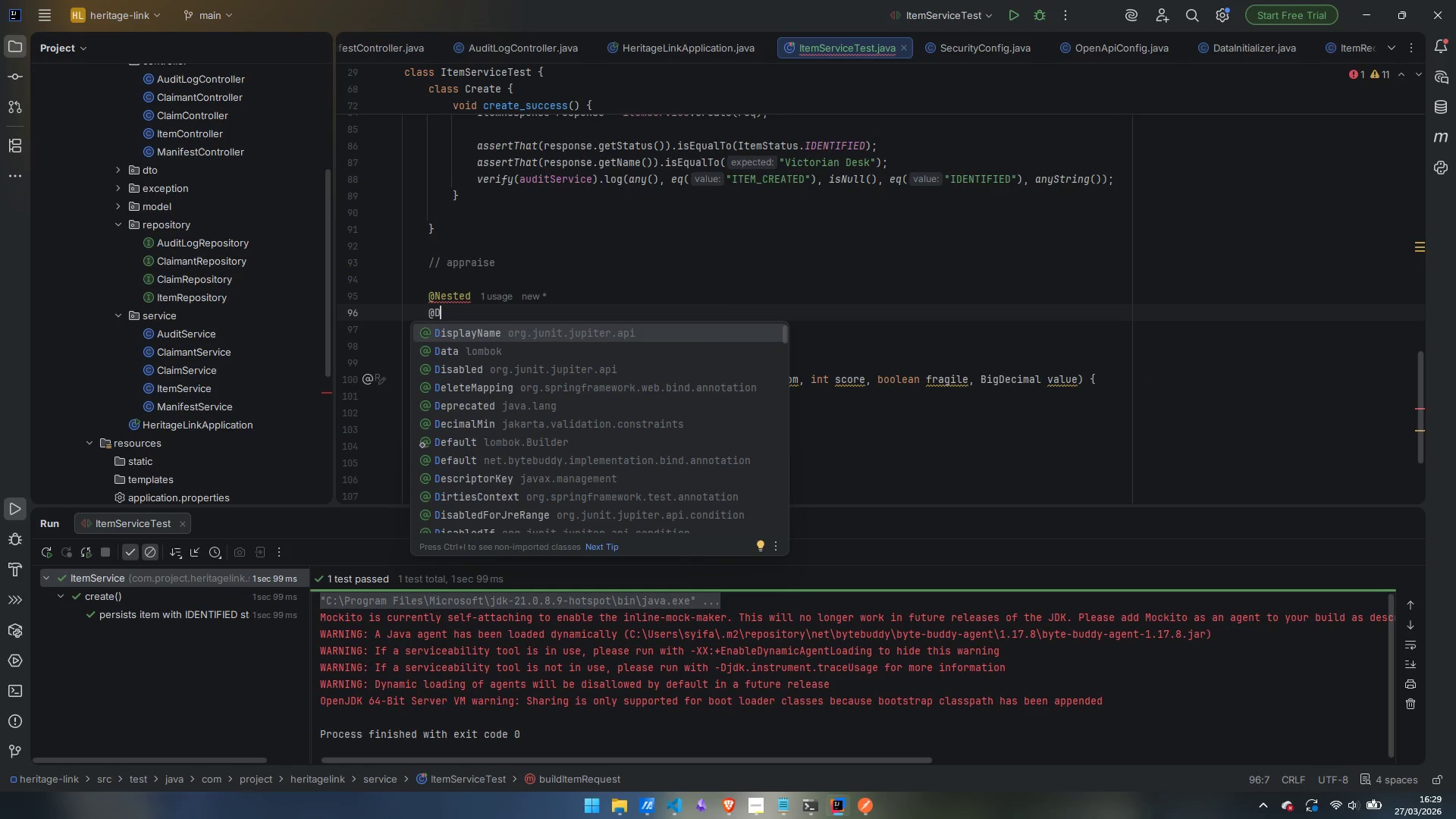 
key(Enter)
 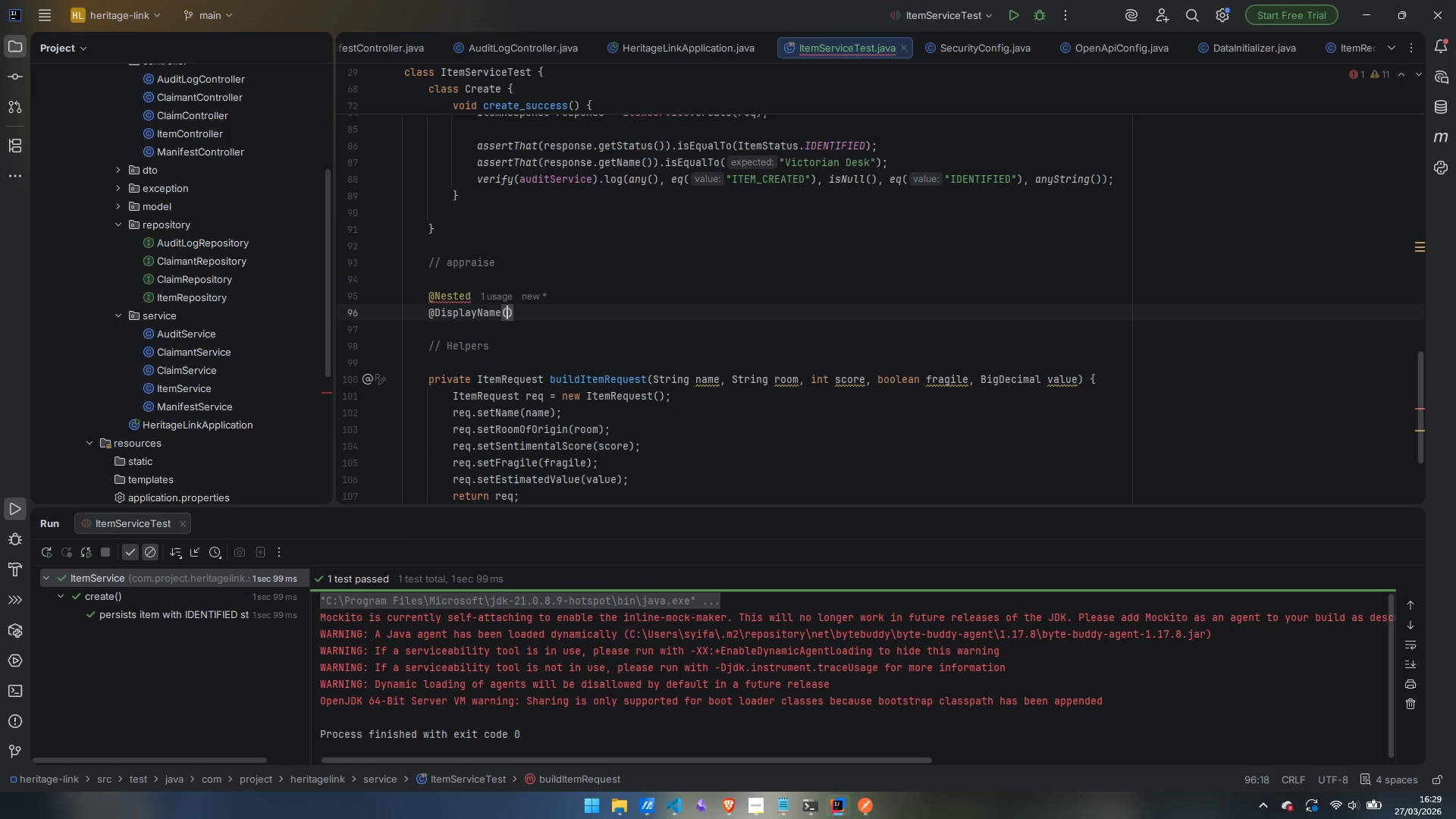 
hold_key(key=ShiftLeft, duration=1.5)
 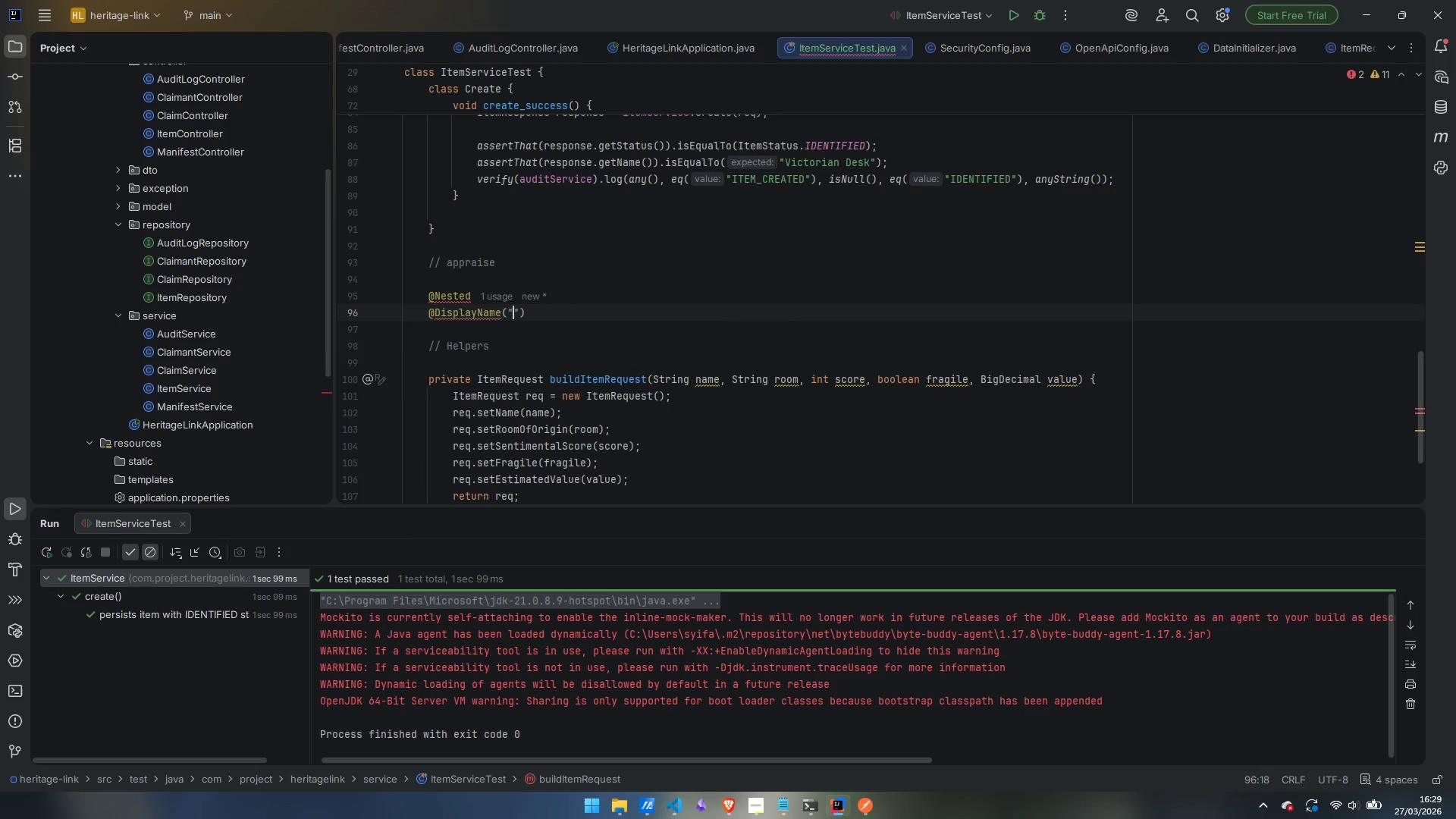 
type("appraise()[PageDown][PageDown])
 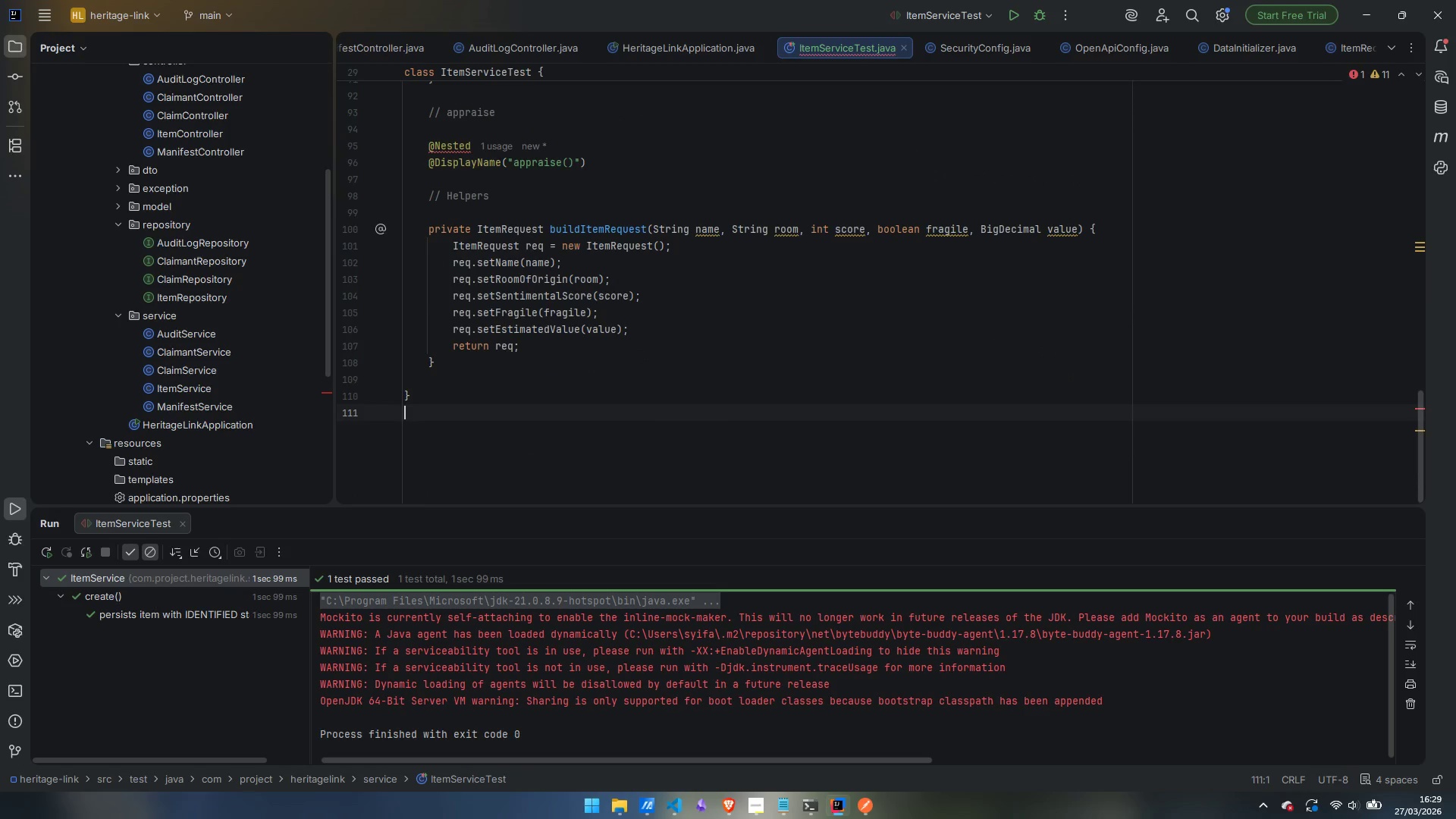 
scroll: coordinate [557, 253], scroll_direction: up, amount: 2.0
 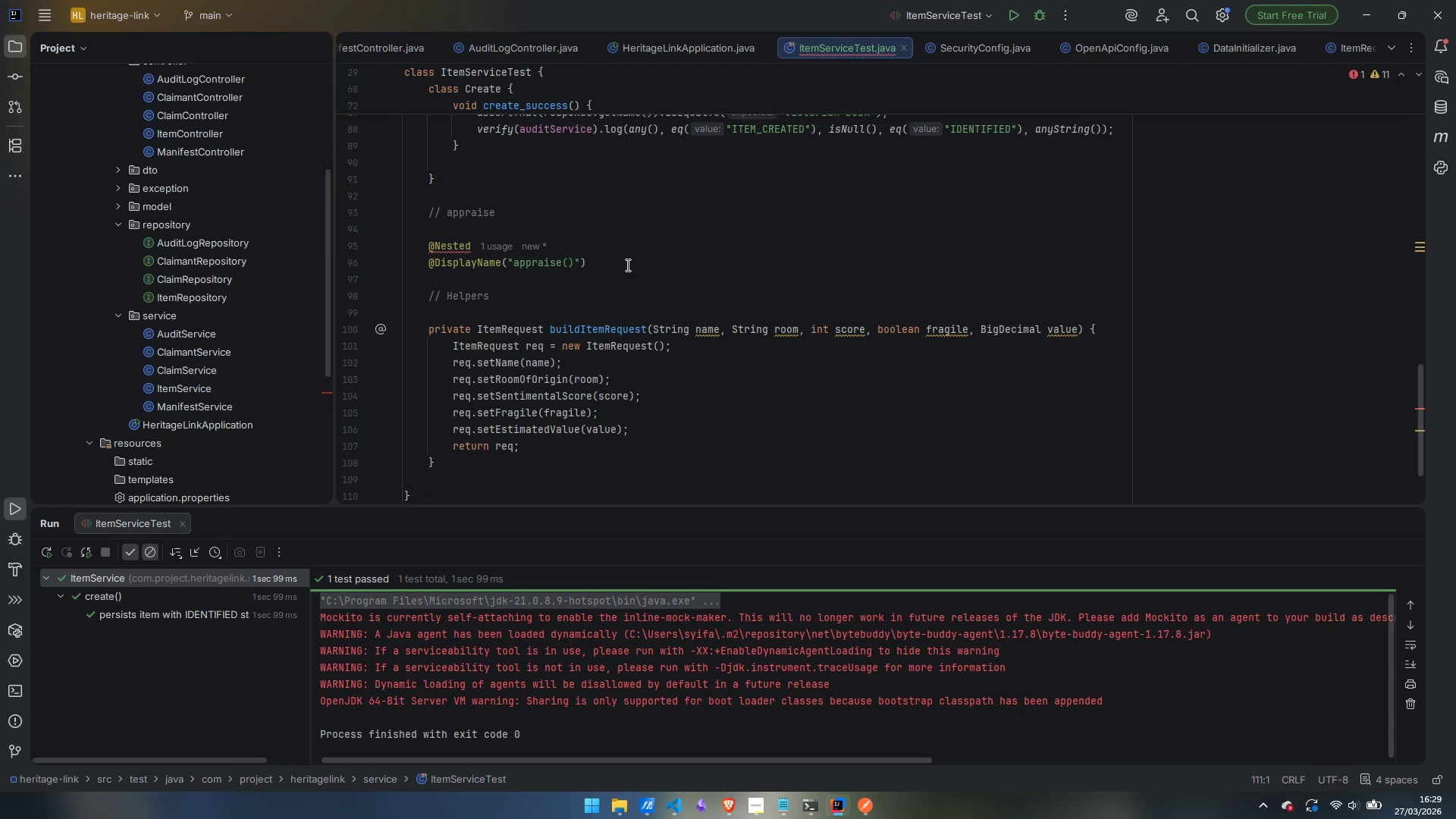 
left_click([626, 265])
 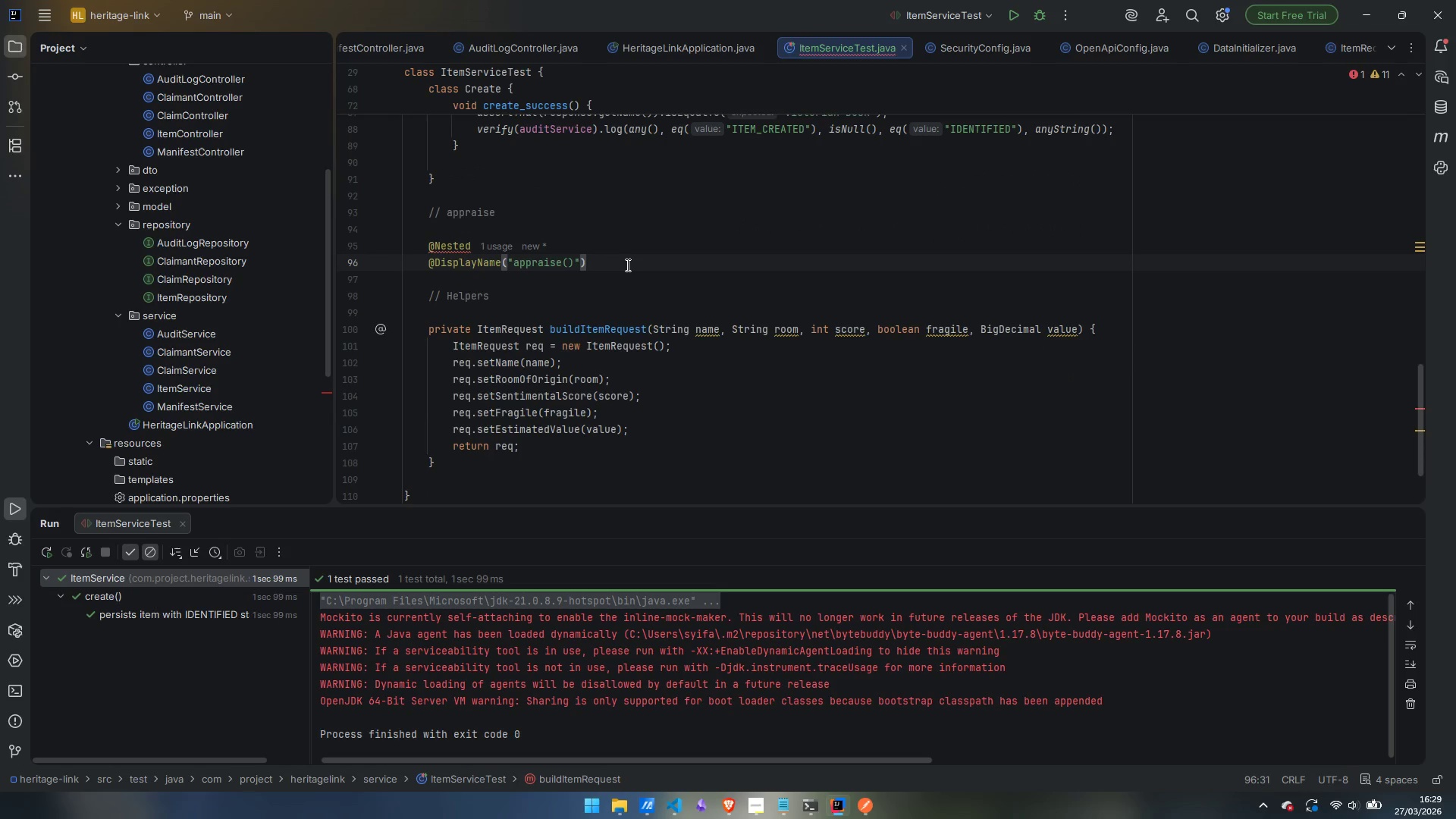 
key(Enter)
 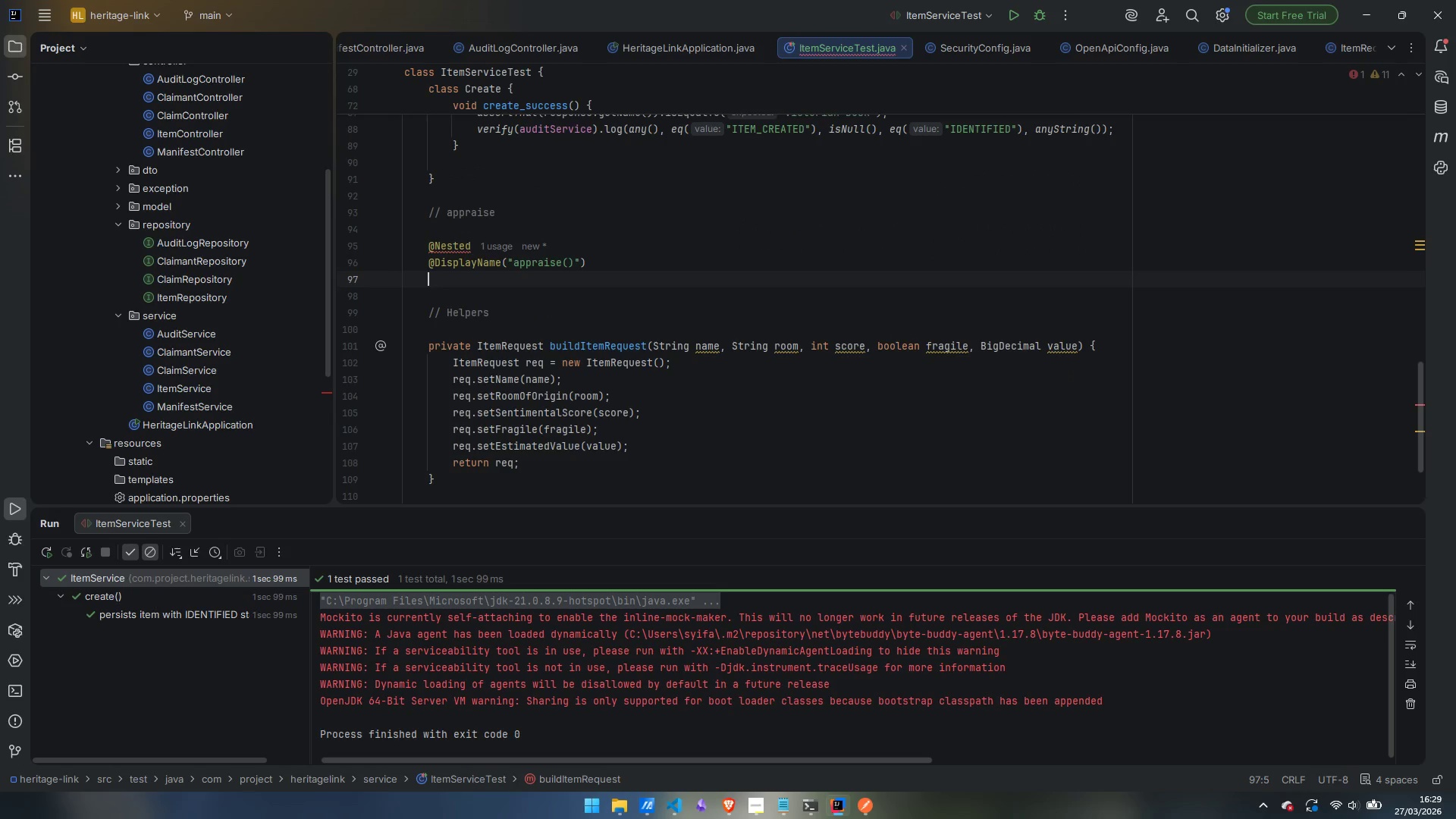 
type(class Appraise {)
 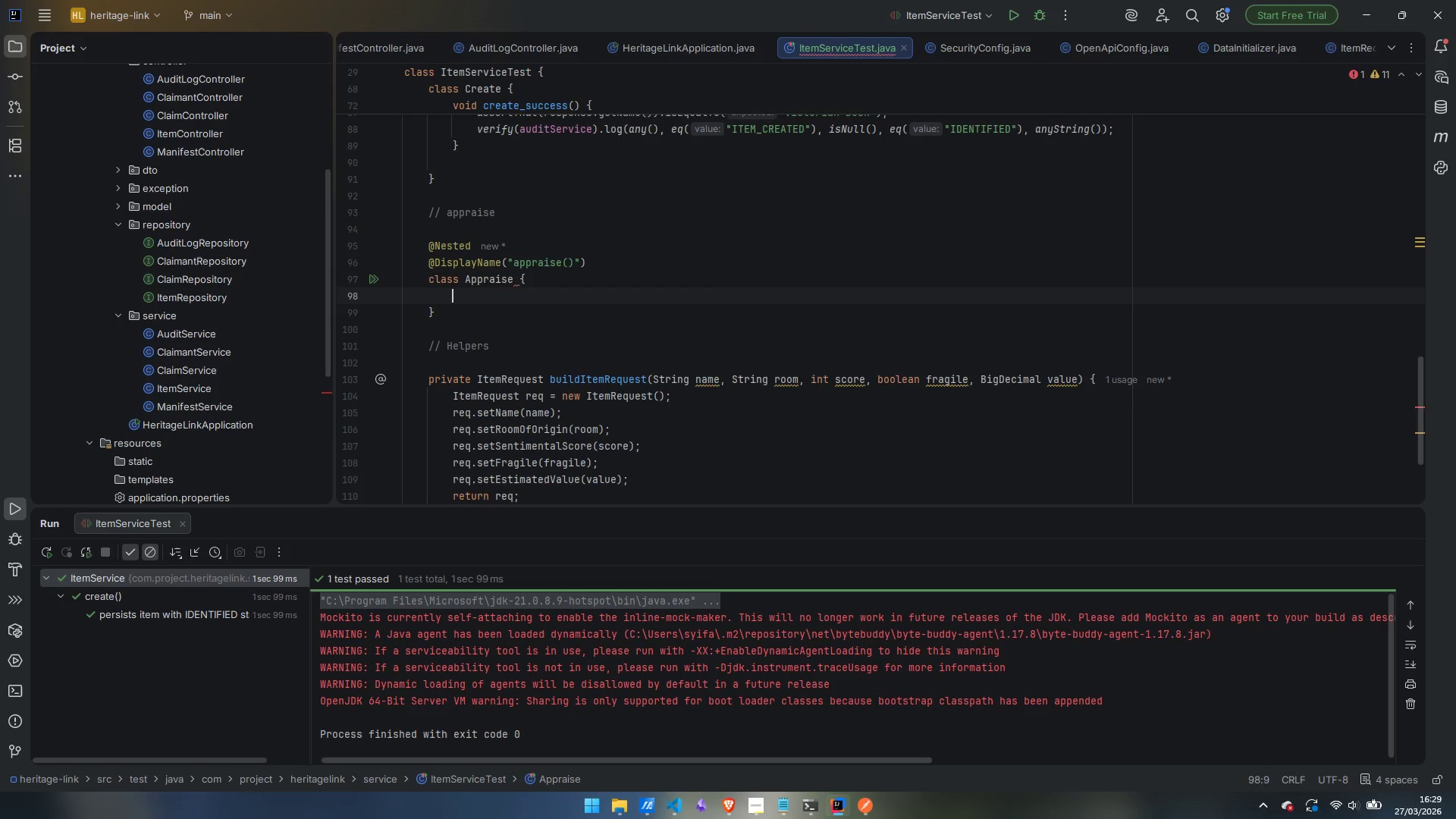 
 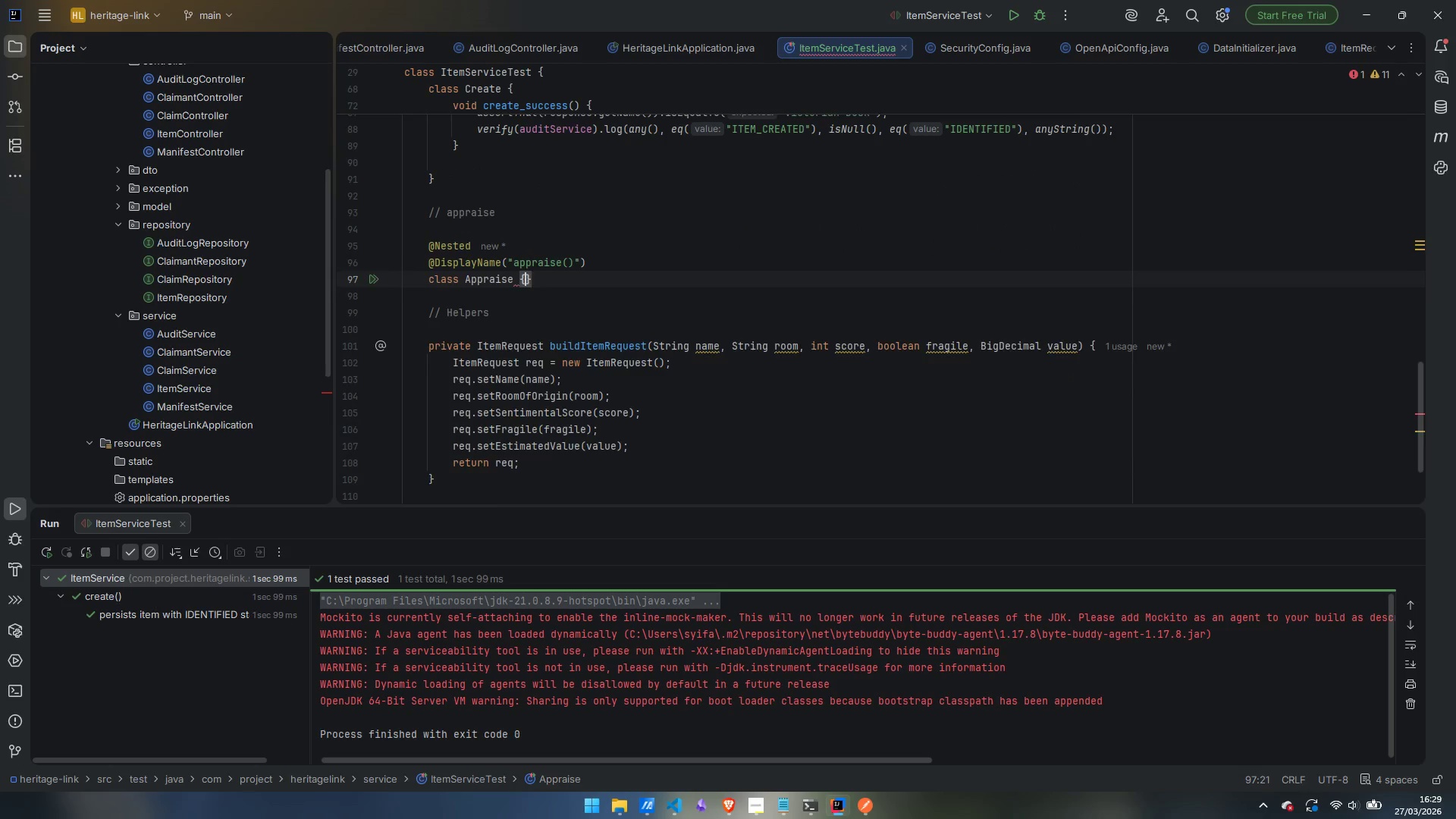 
key(Enter)
 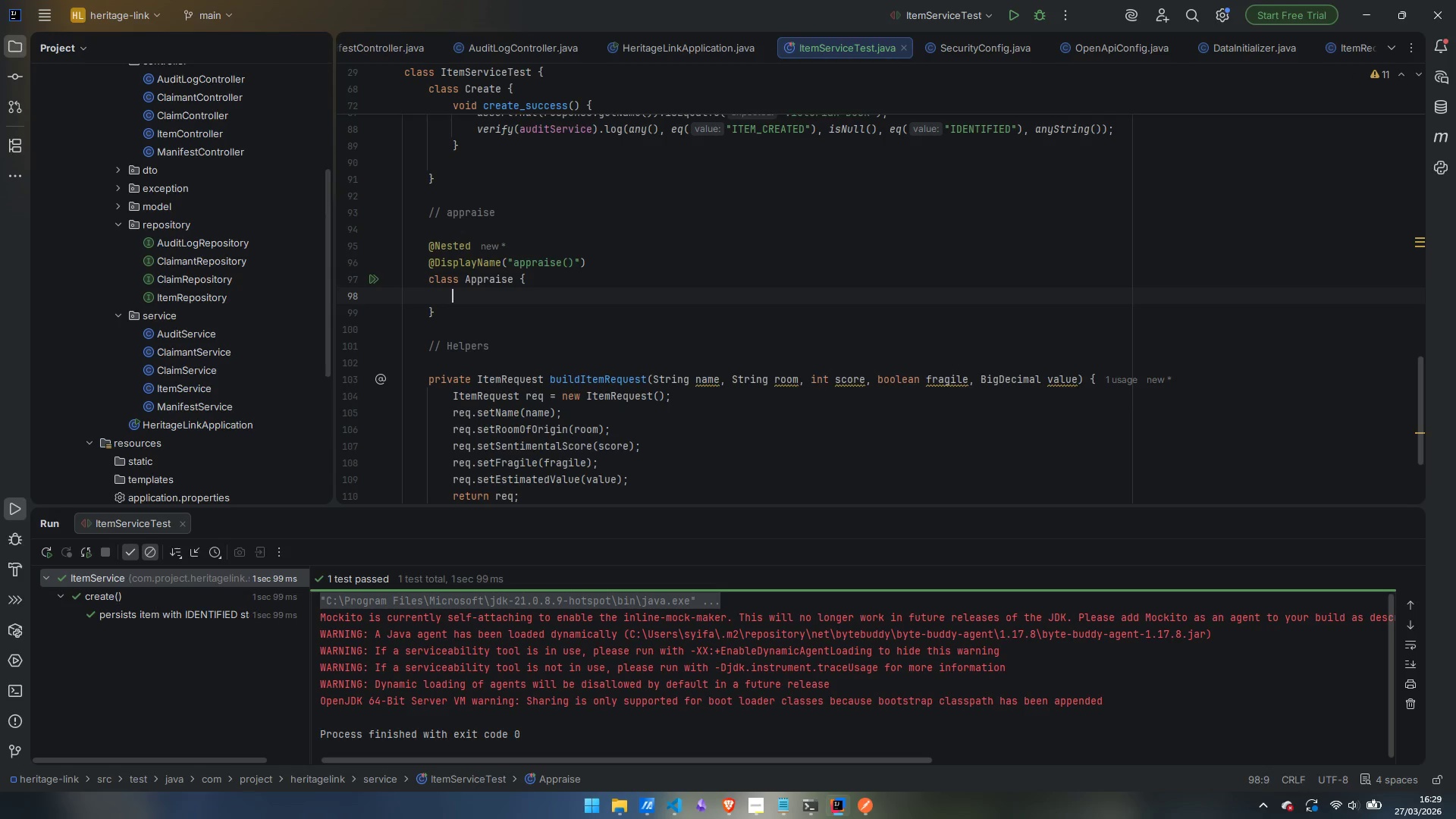 
key(Enter)
 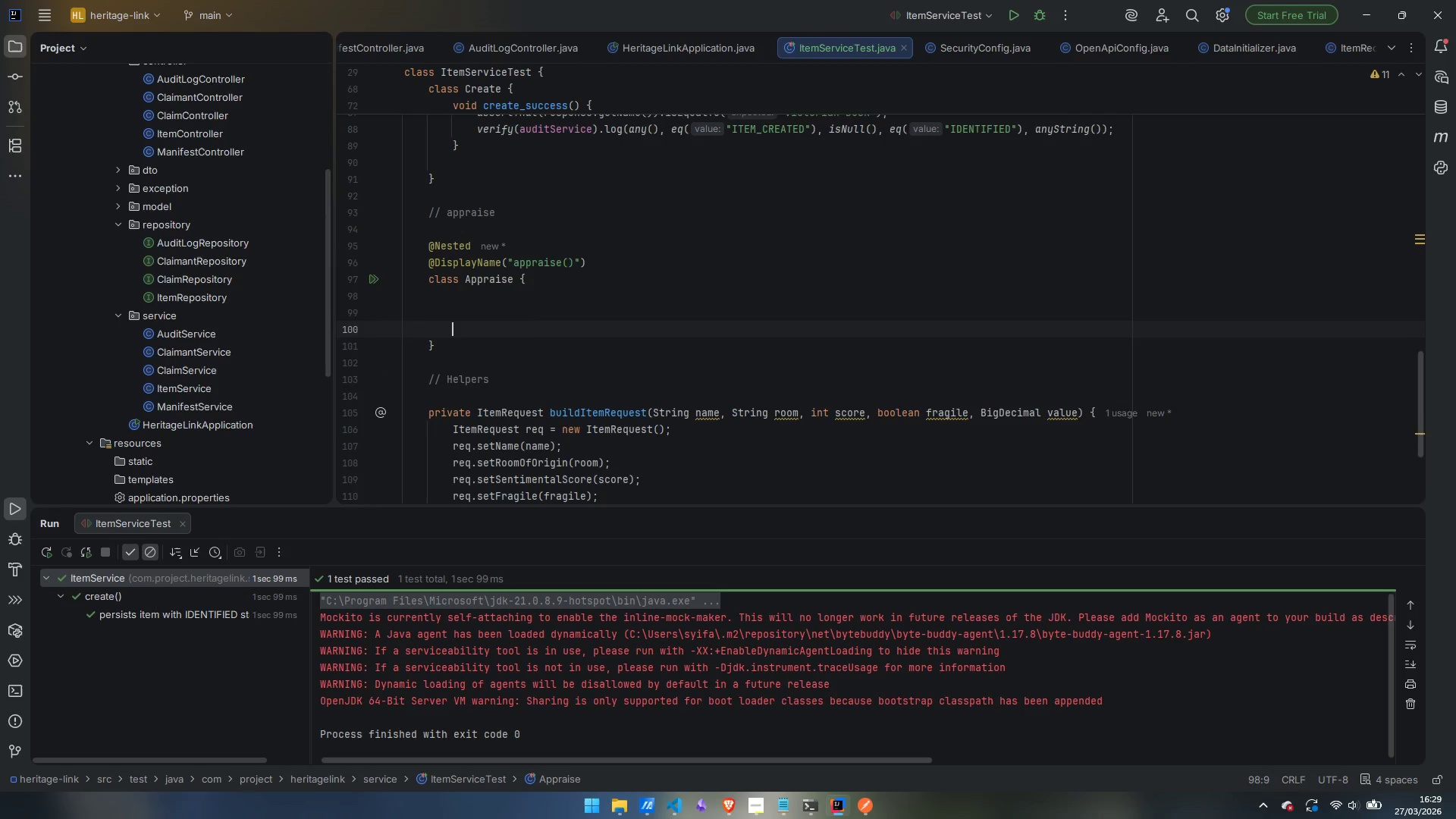 
key(Enter)
 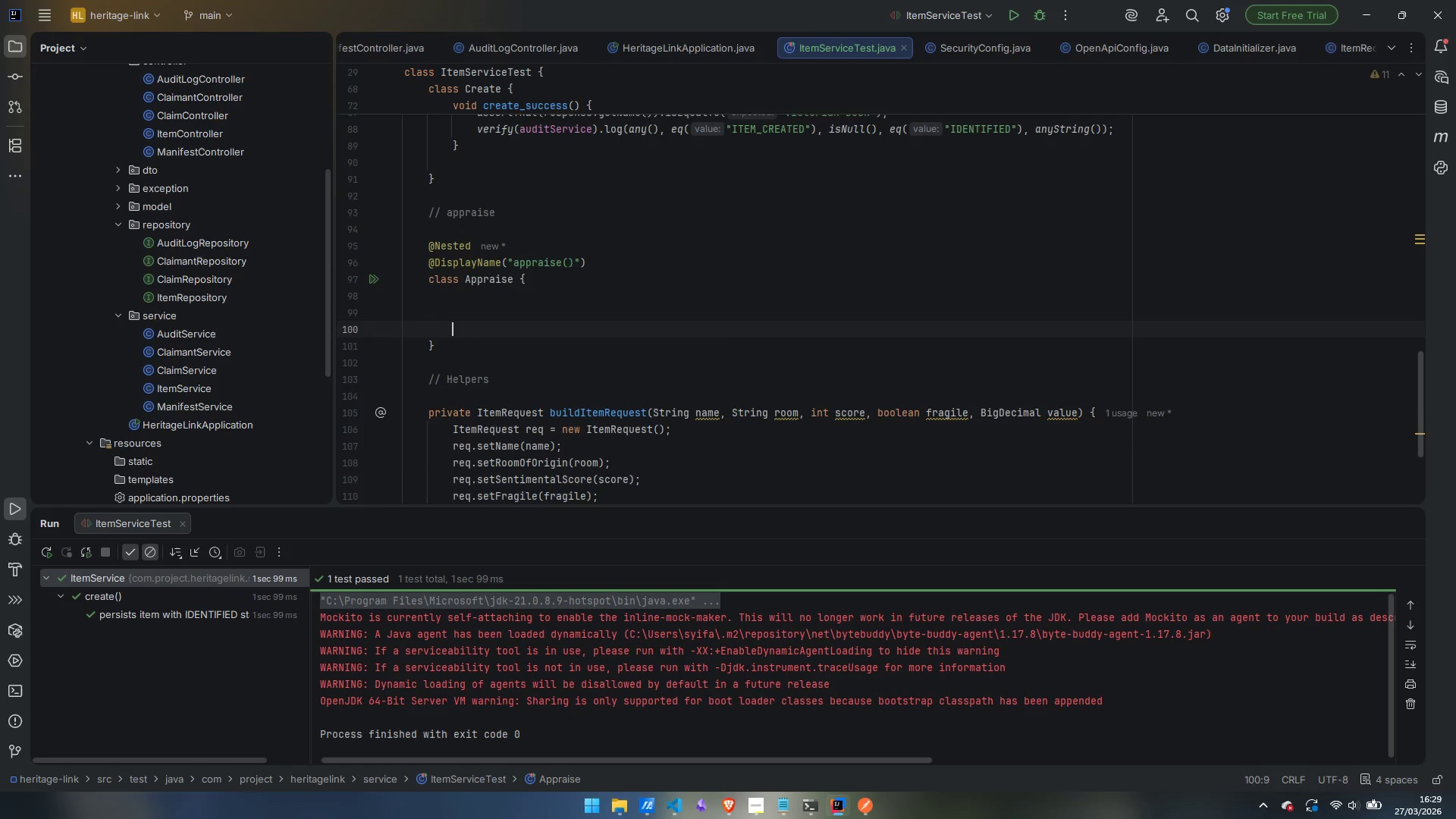 
key(ArrowUp)
 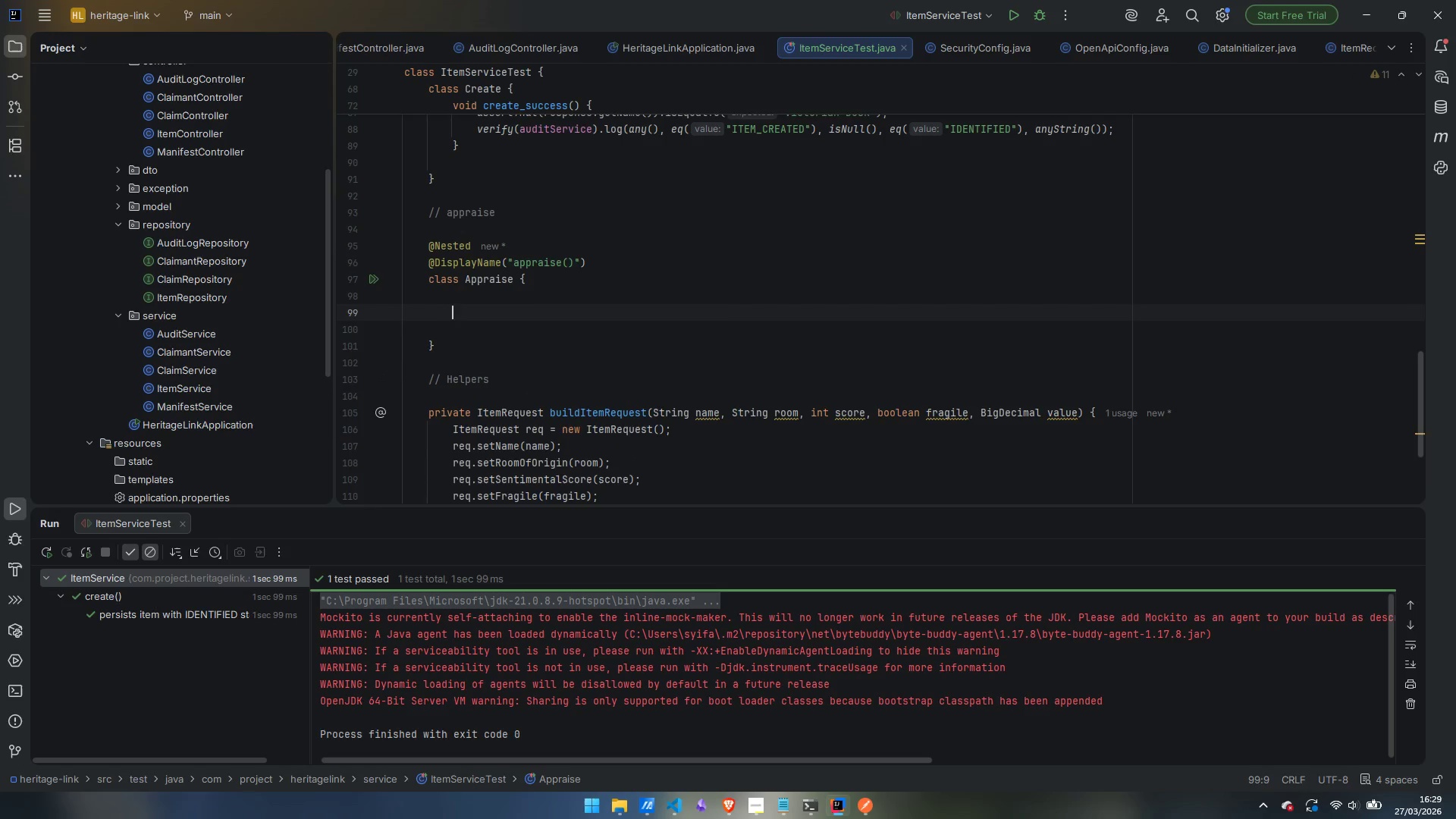 
type(@Tex)
key(Backspace)
key(Backspace)
type(st)
key(Backspace)
key(Backspace)
type(est)
 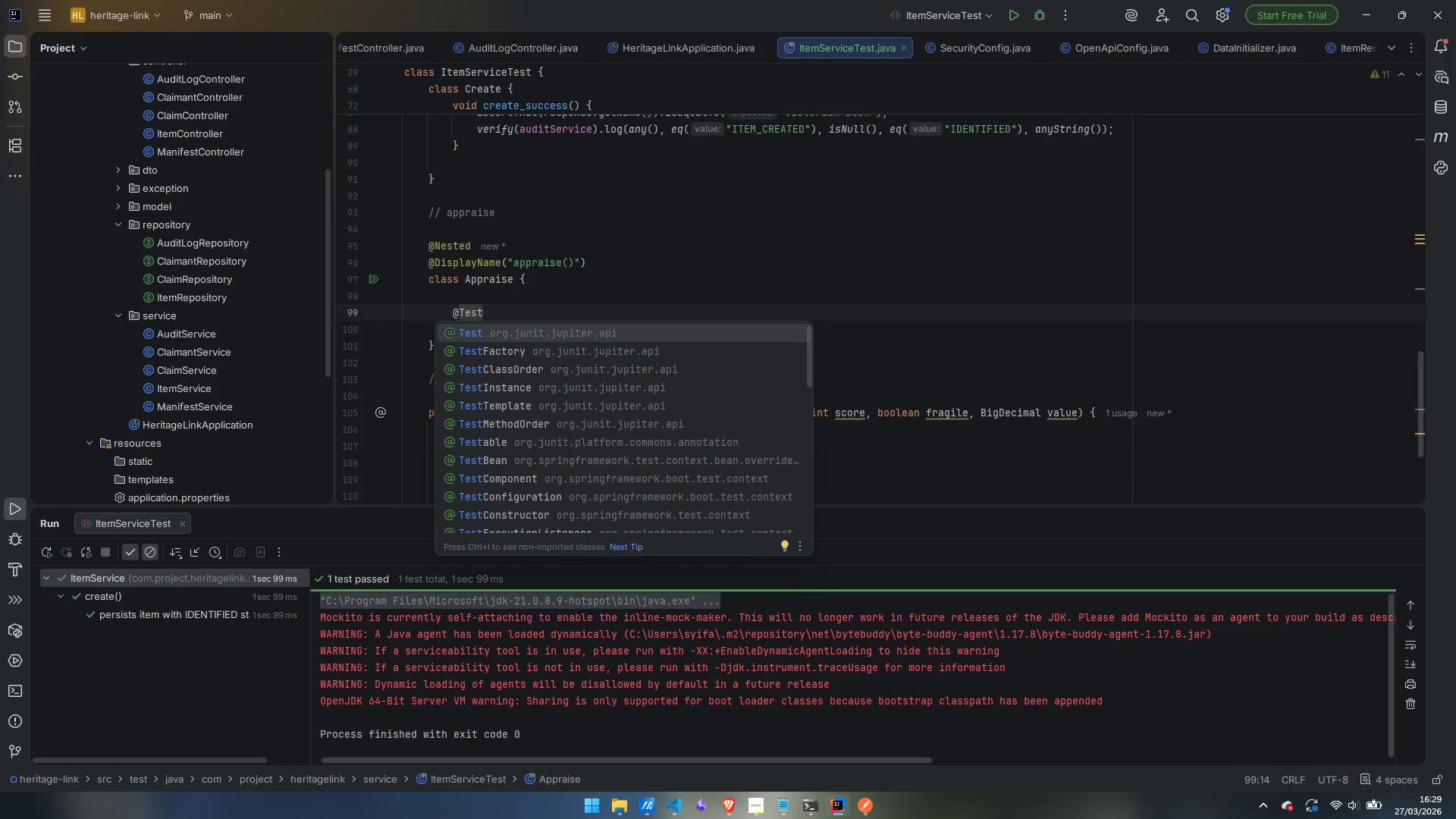 
key(Enter)
 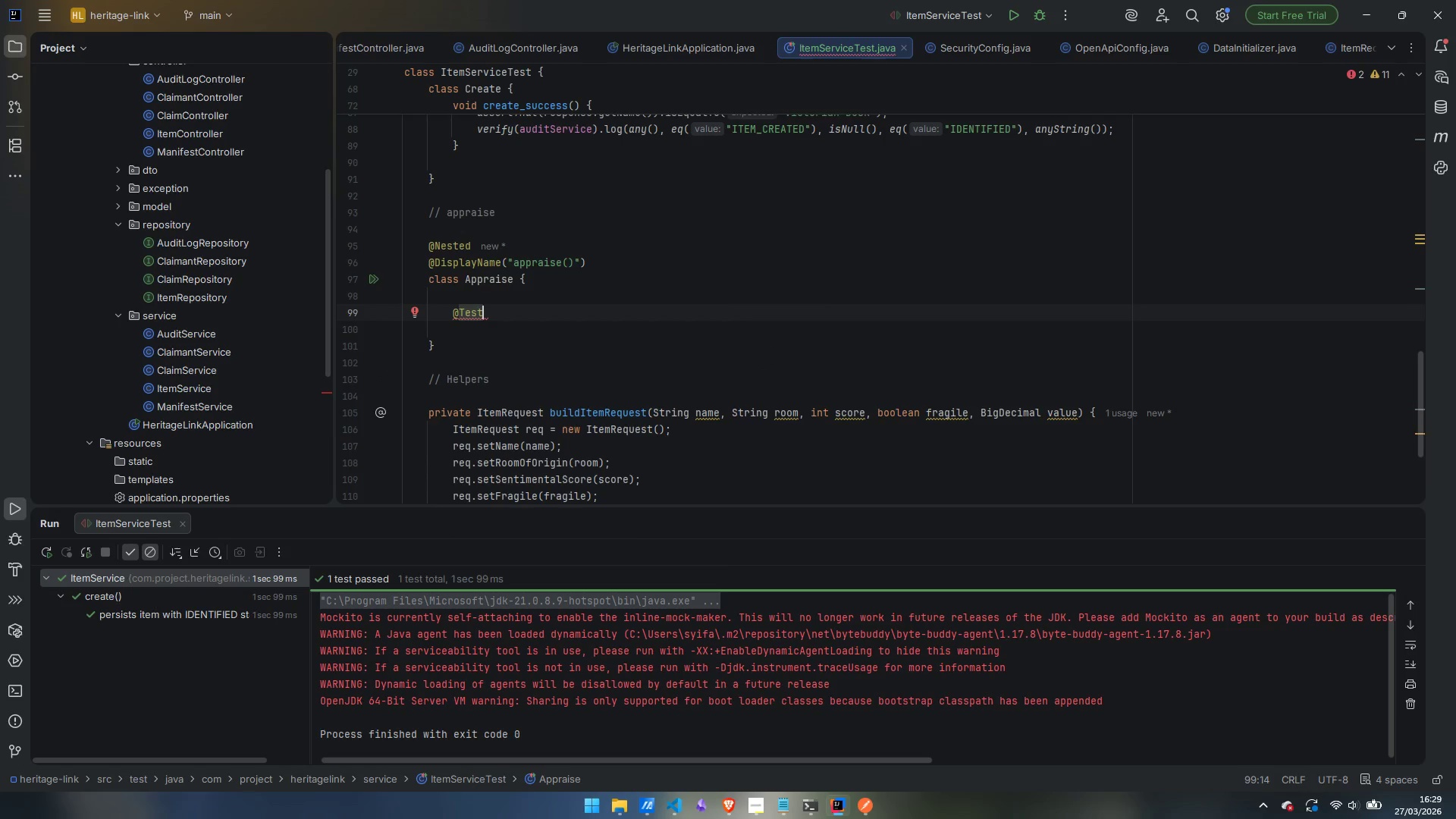 
key(Enter)
 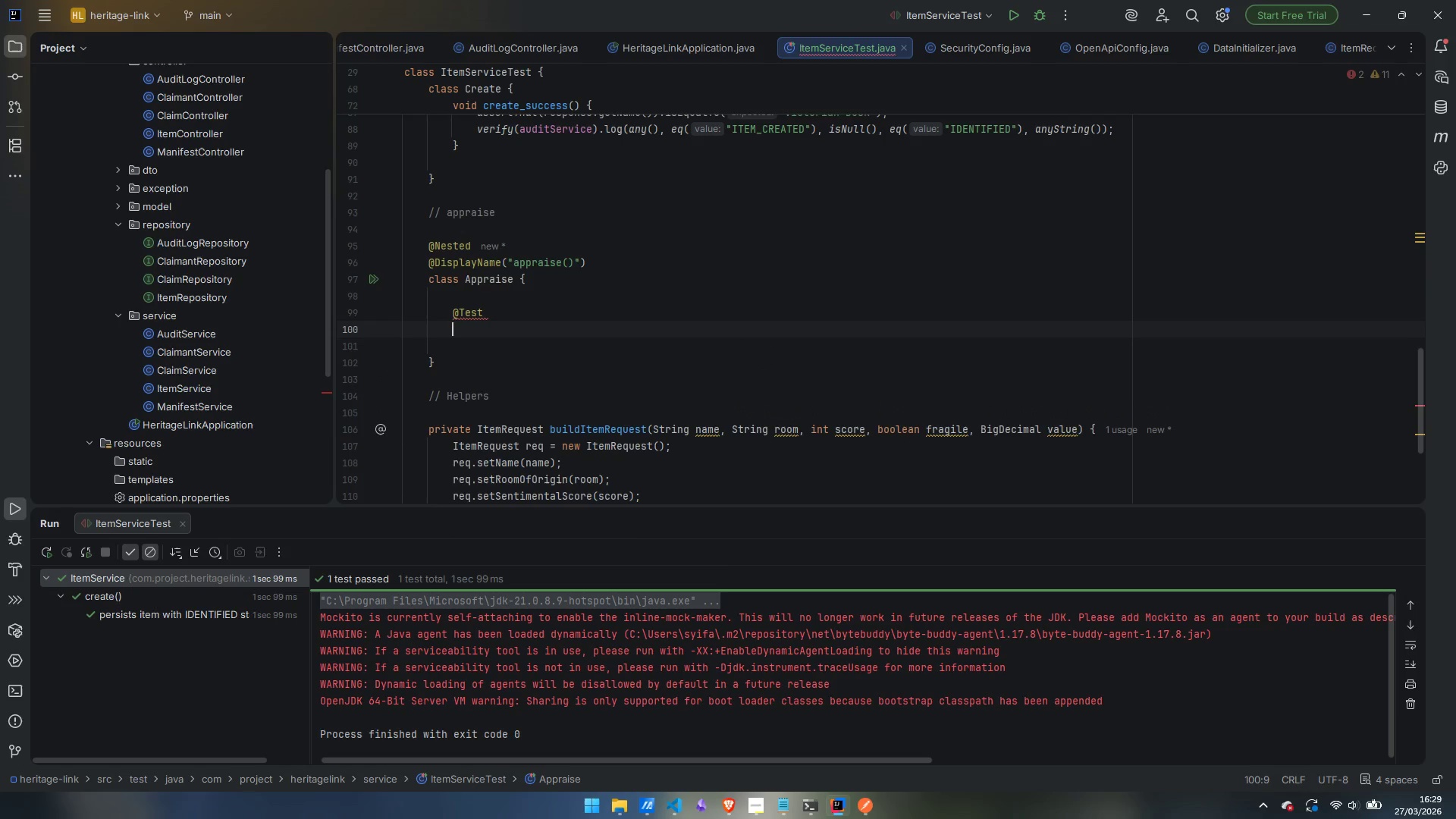 
type(@Dis)
 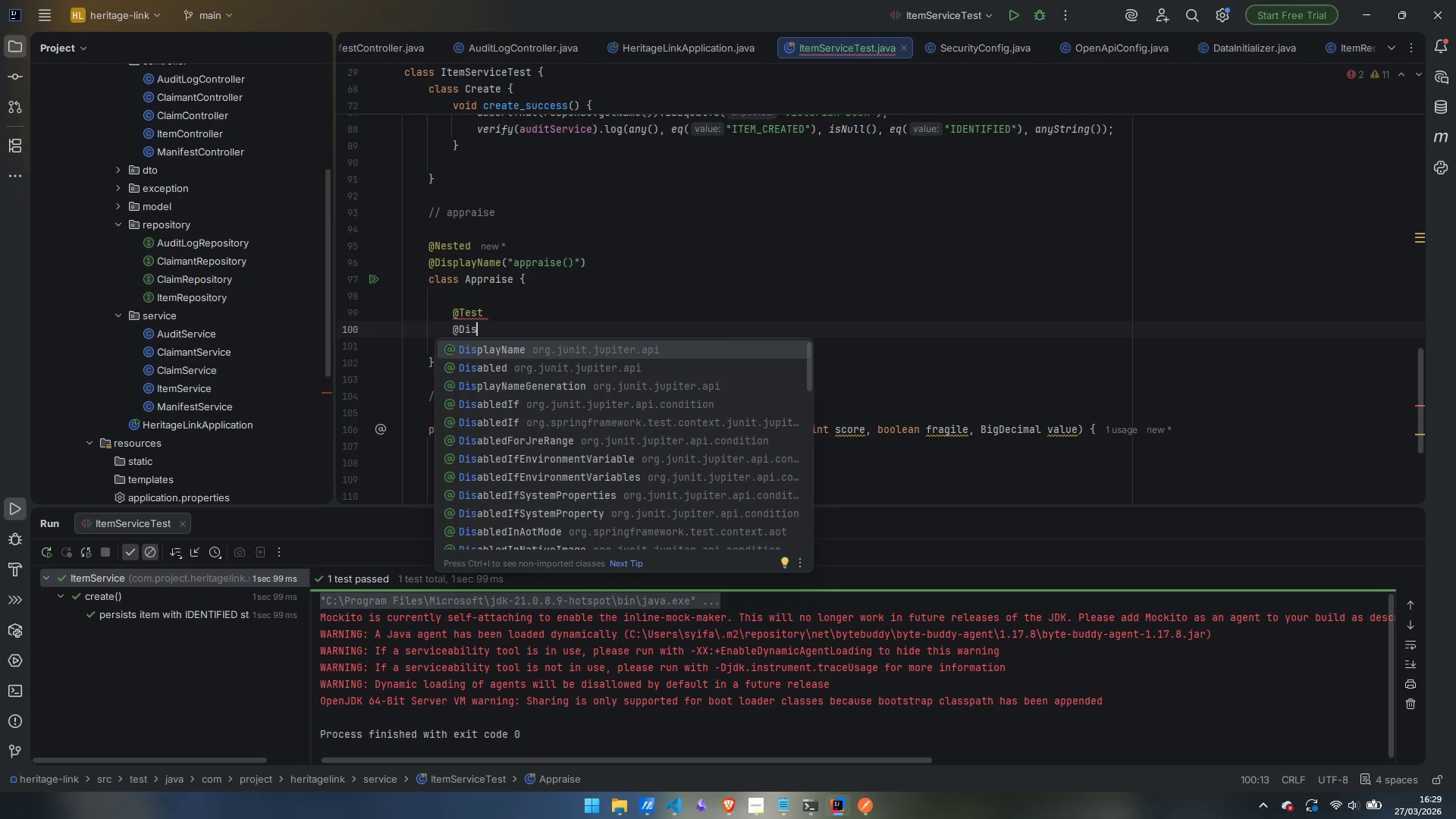 
key(Enter)
 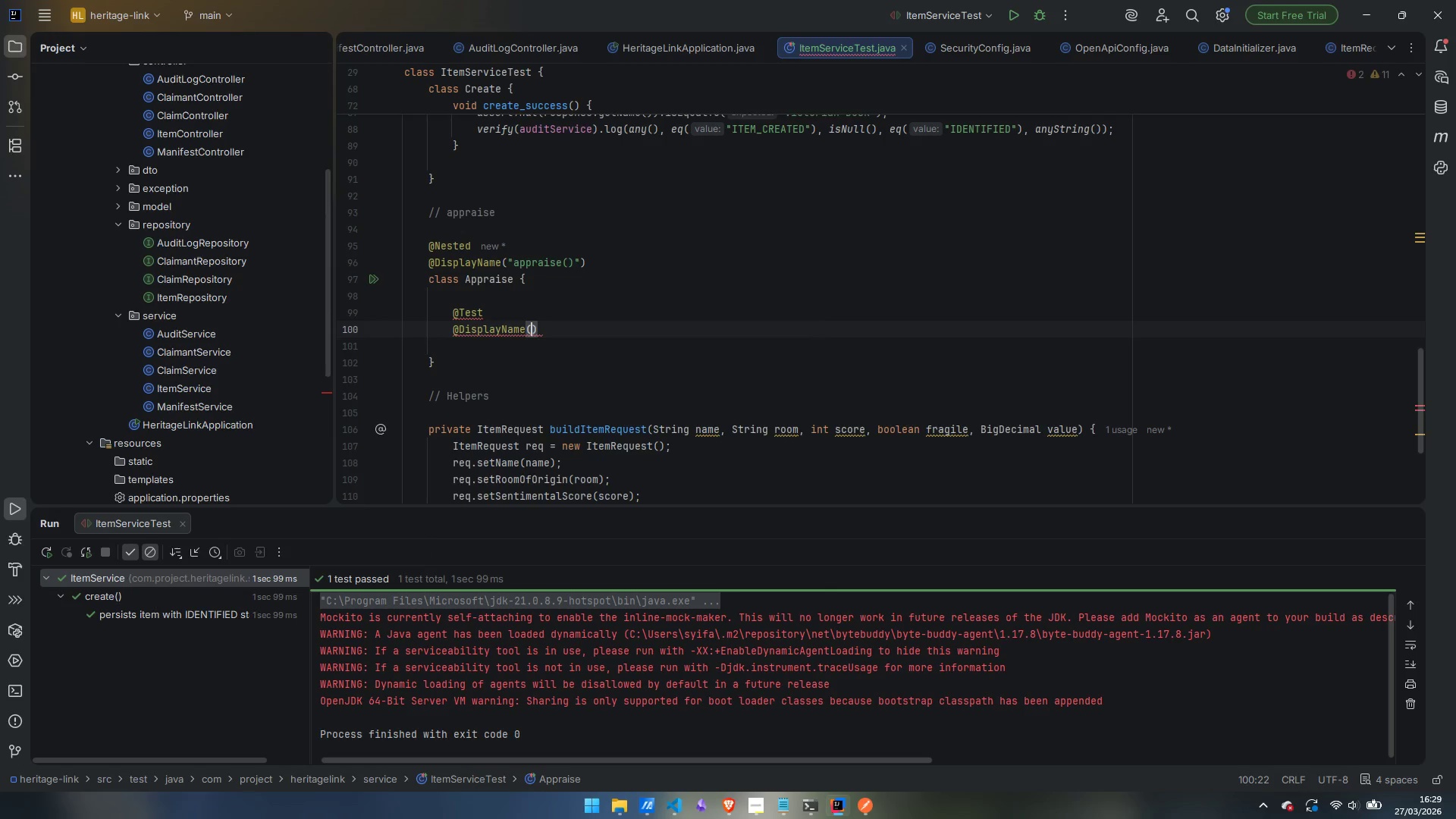 
type("advances IDENTIFIED item ot)
key(Backspace)
key(Backspace)
type(to APPRO)
key(Backspace)
type(AISED and records value )
key(Backspace)
 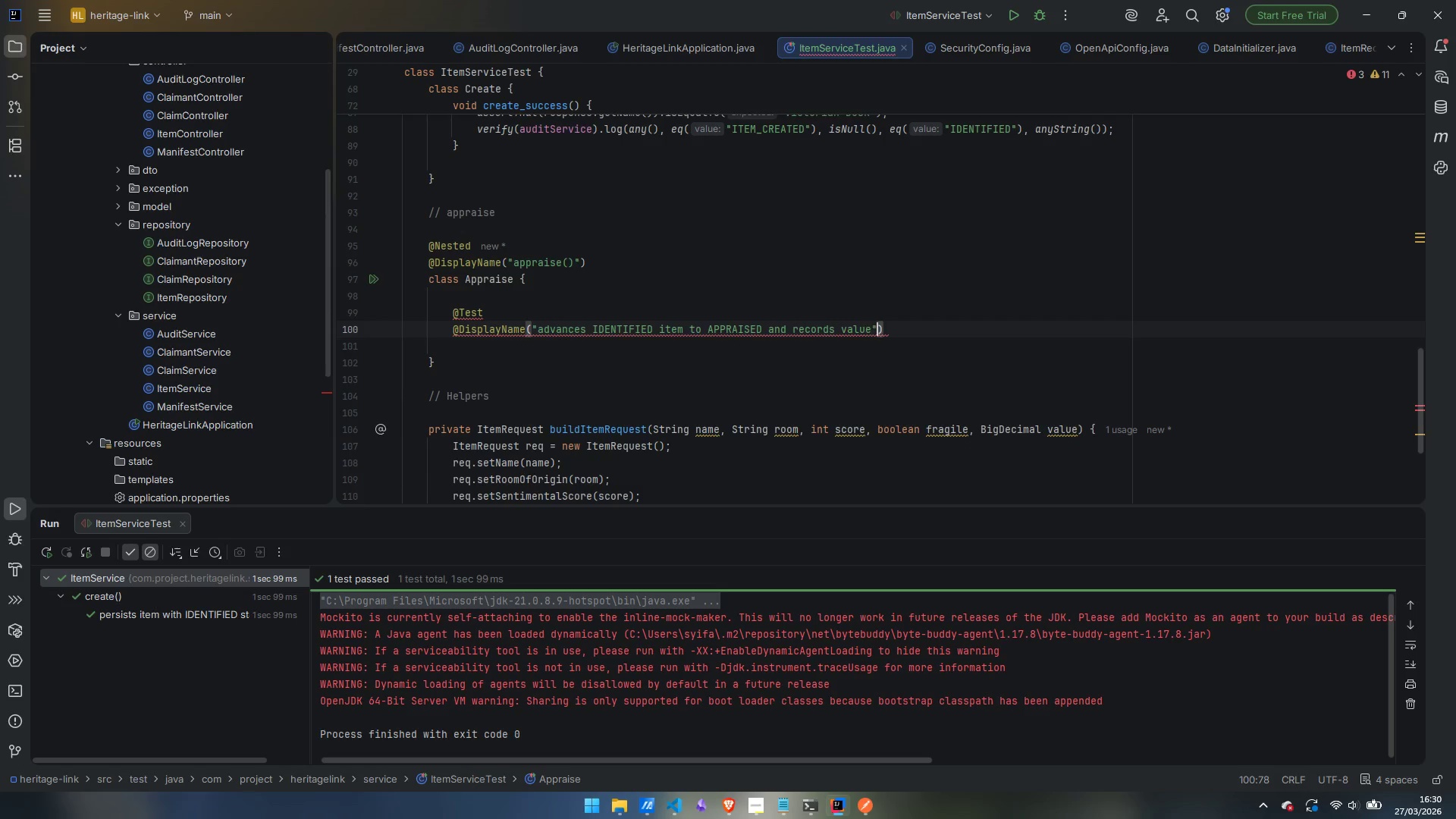 
 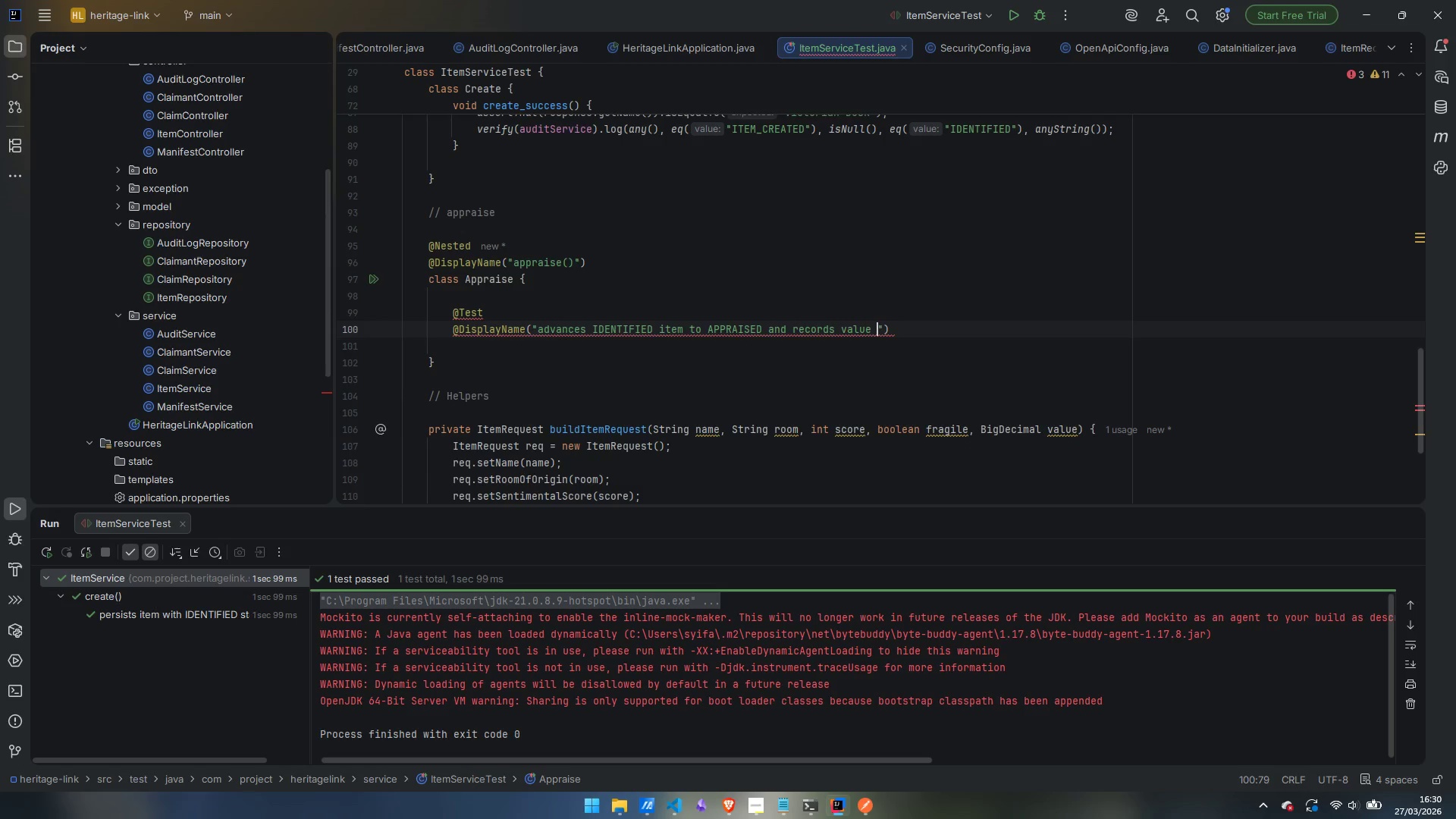 
key(ArrowRight)
 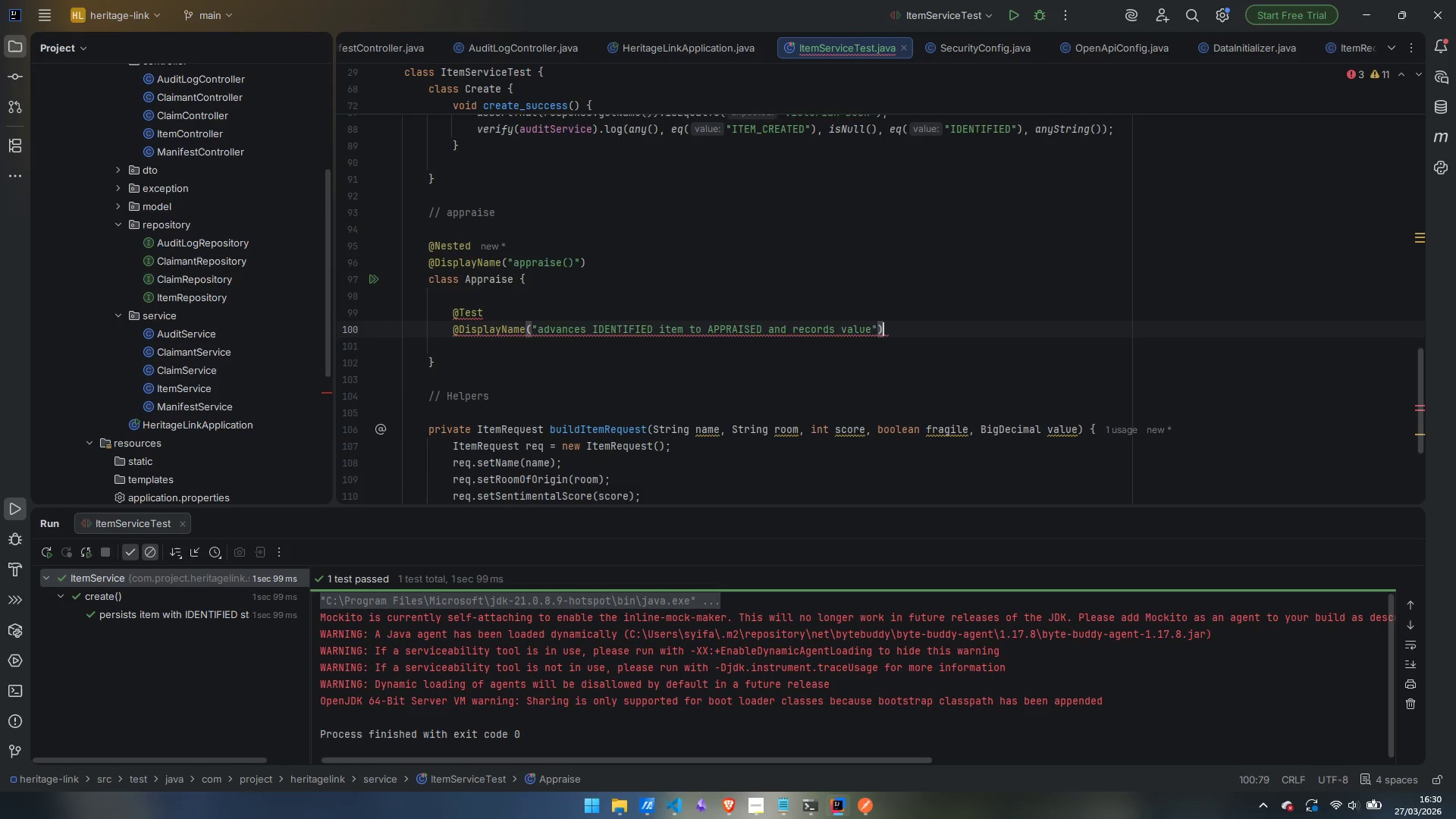 
key(ArrowRight)
 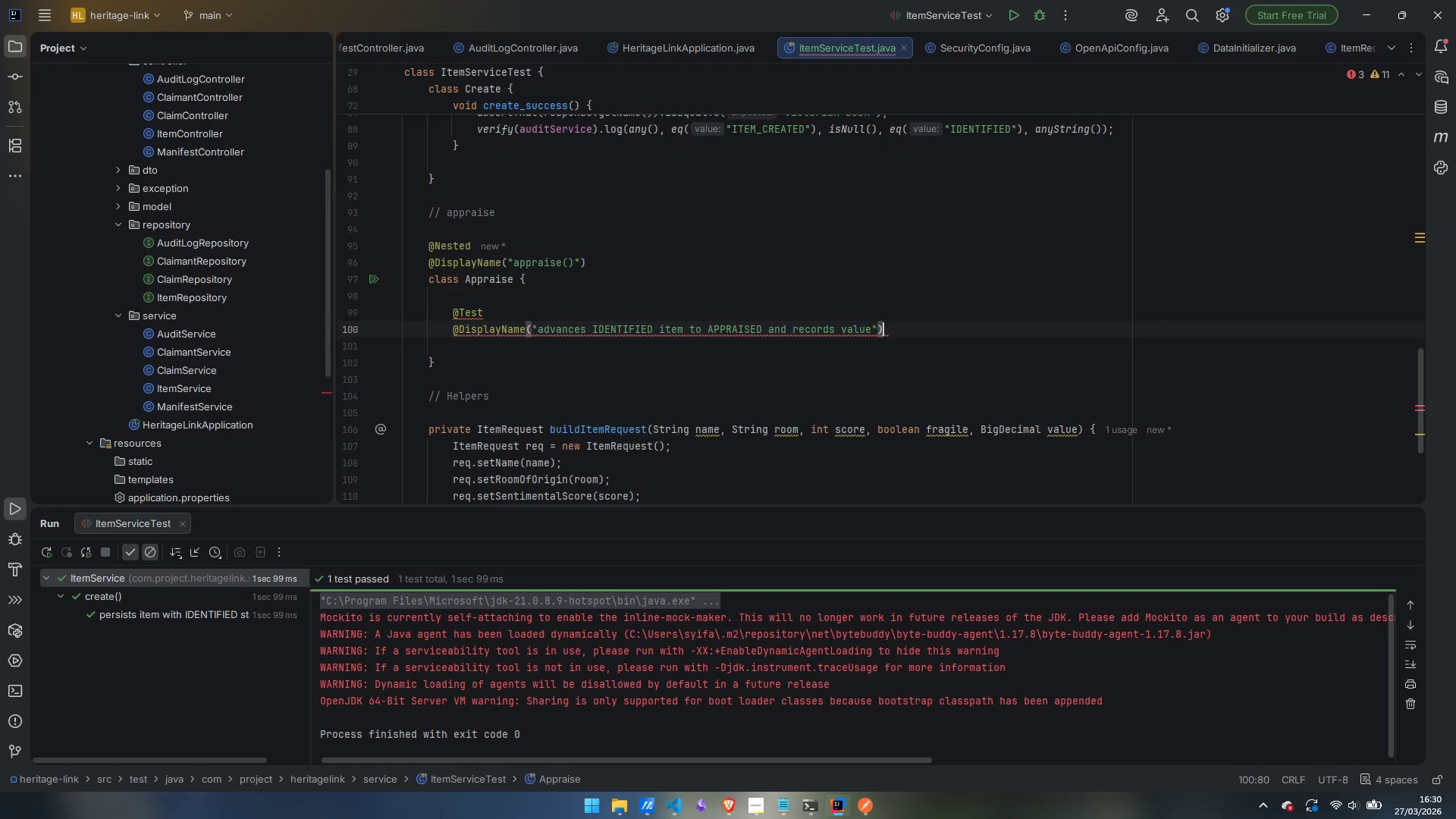 
key(Enter)
 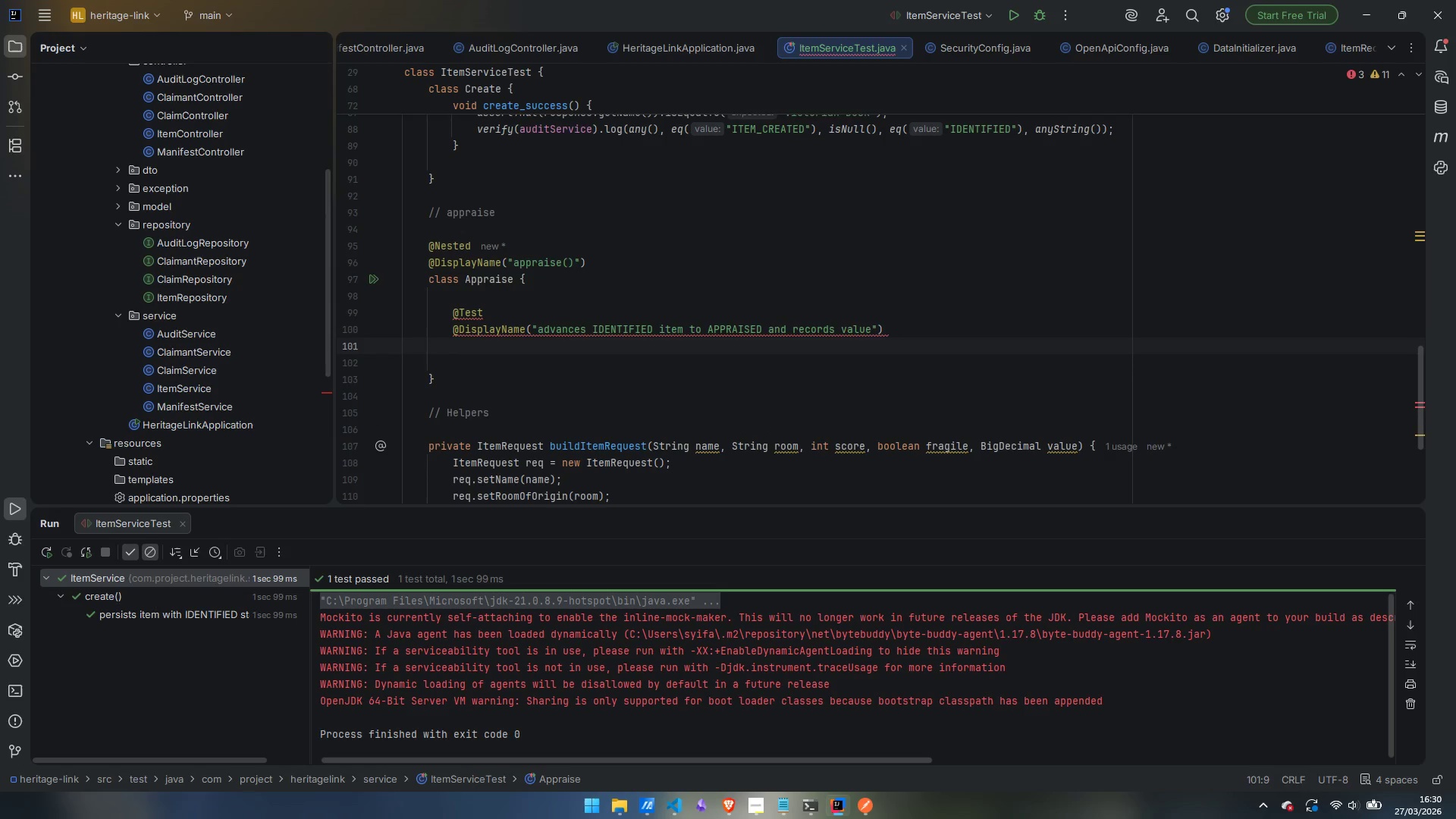 
type(void appraise_cus)
key(Backspace)
key(Backspace)
key(Backspace)
type(cu)
key(Backspace)
key(Backspace)
type(success()
 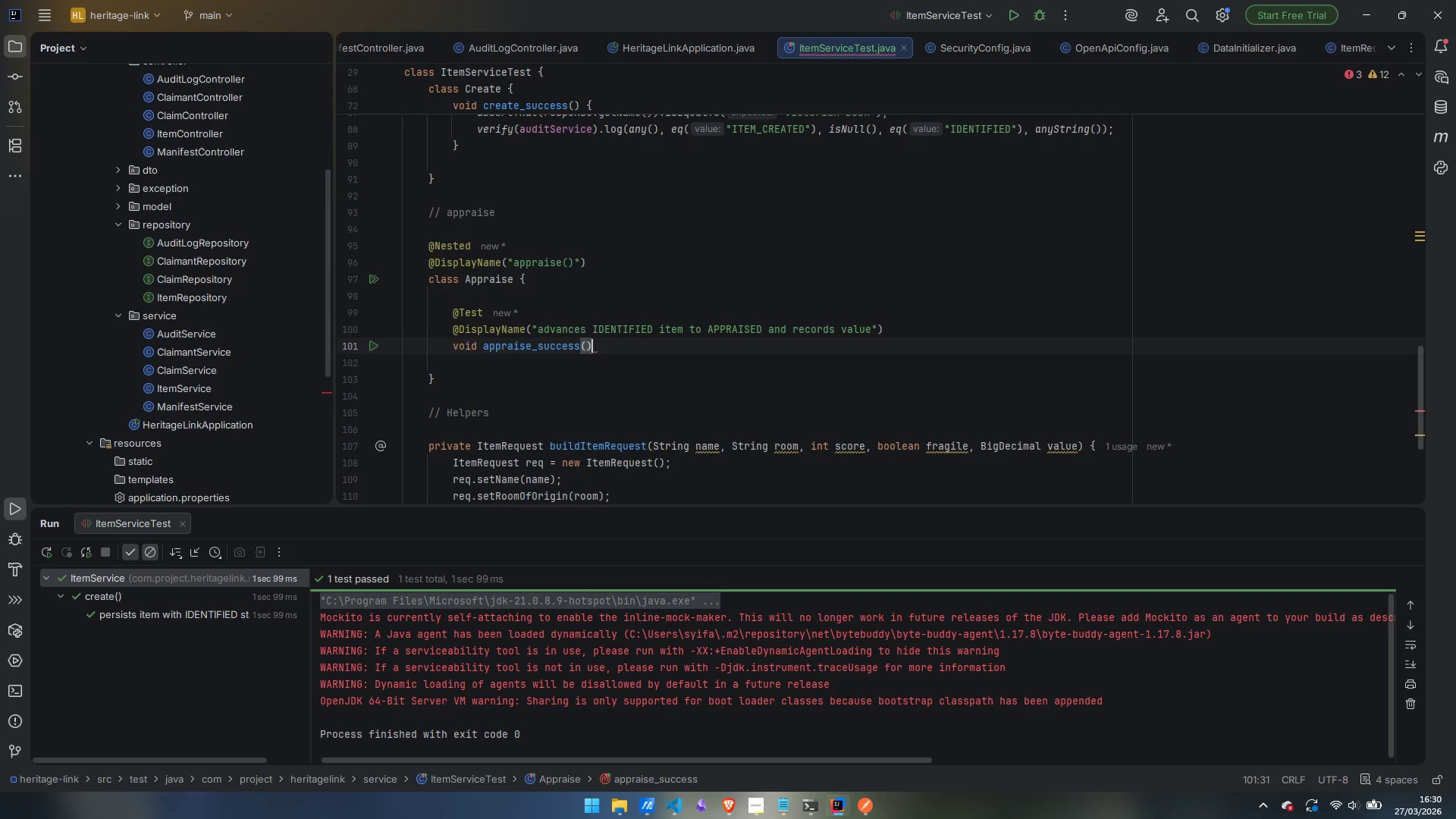 
 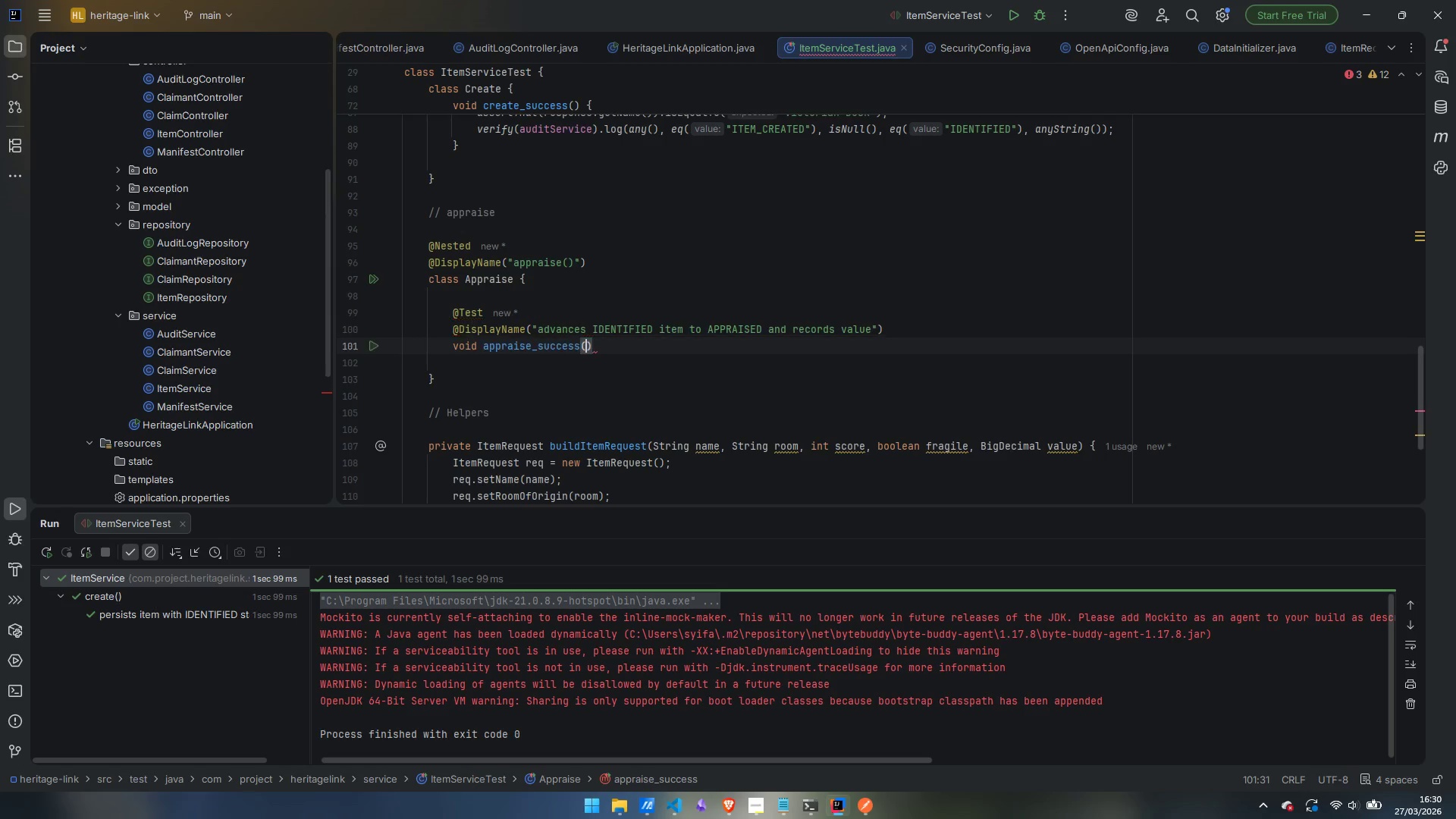 
key(ArrowRight)
 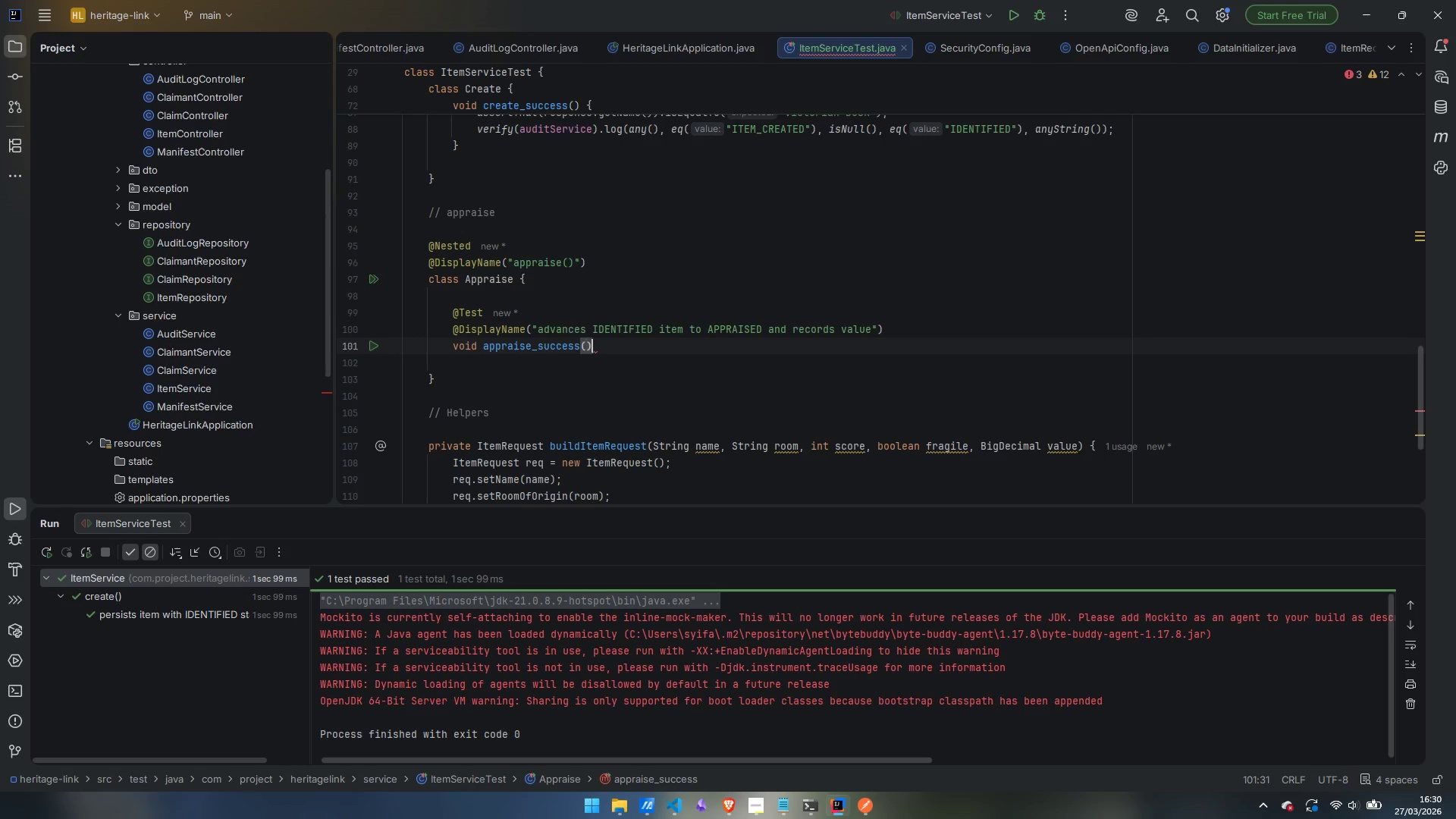 
key(Space)
 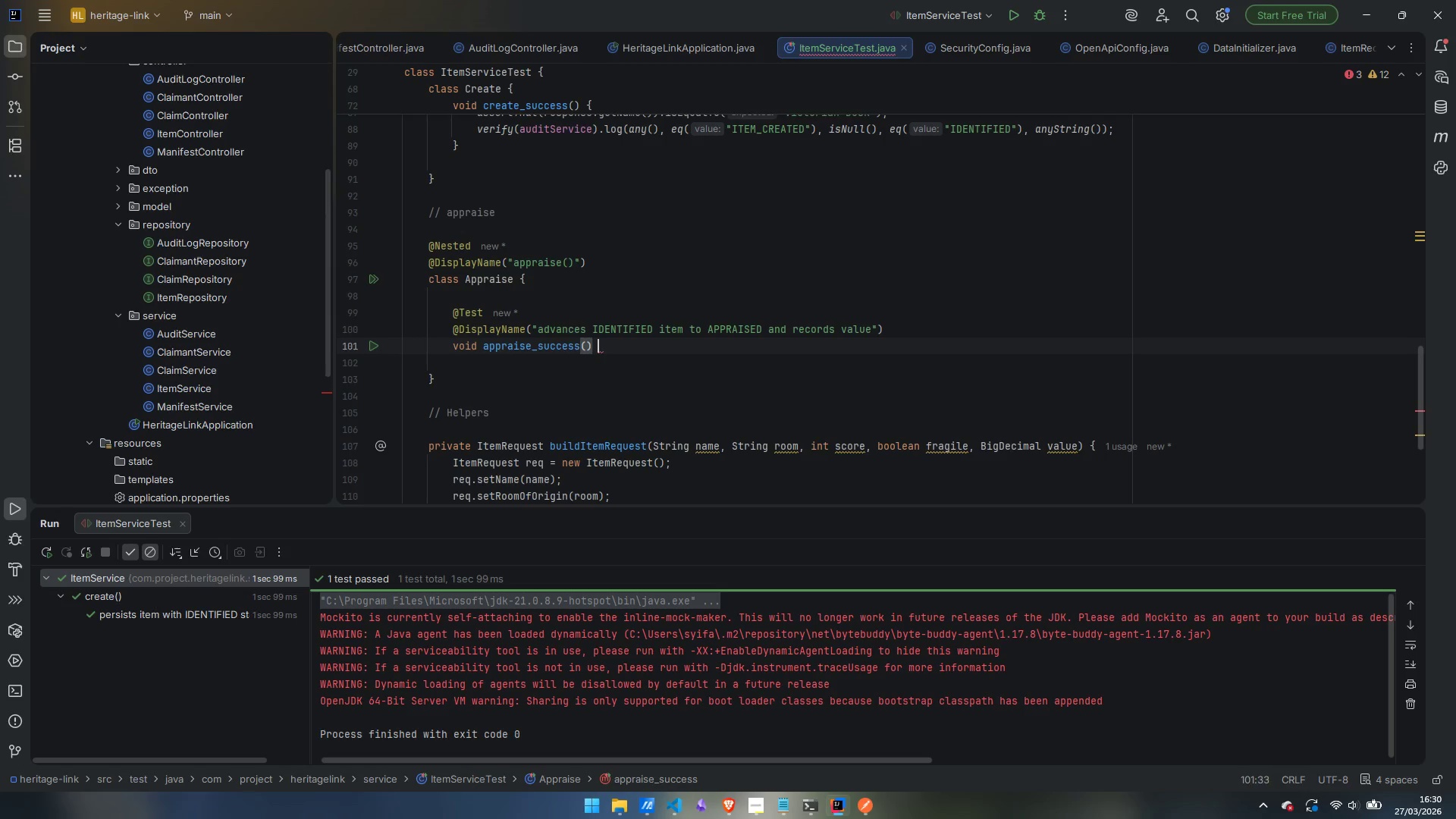 
key(Shift+BracketLeft)
 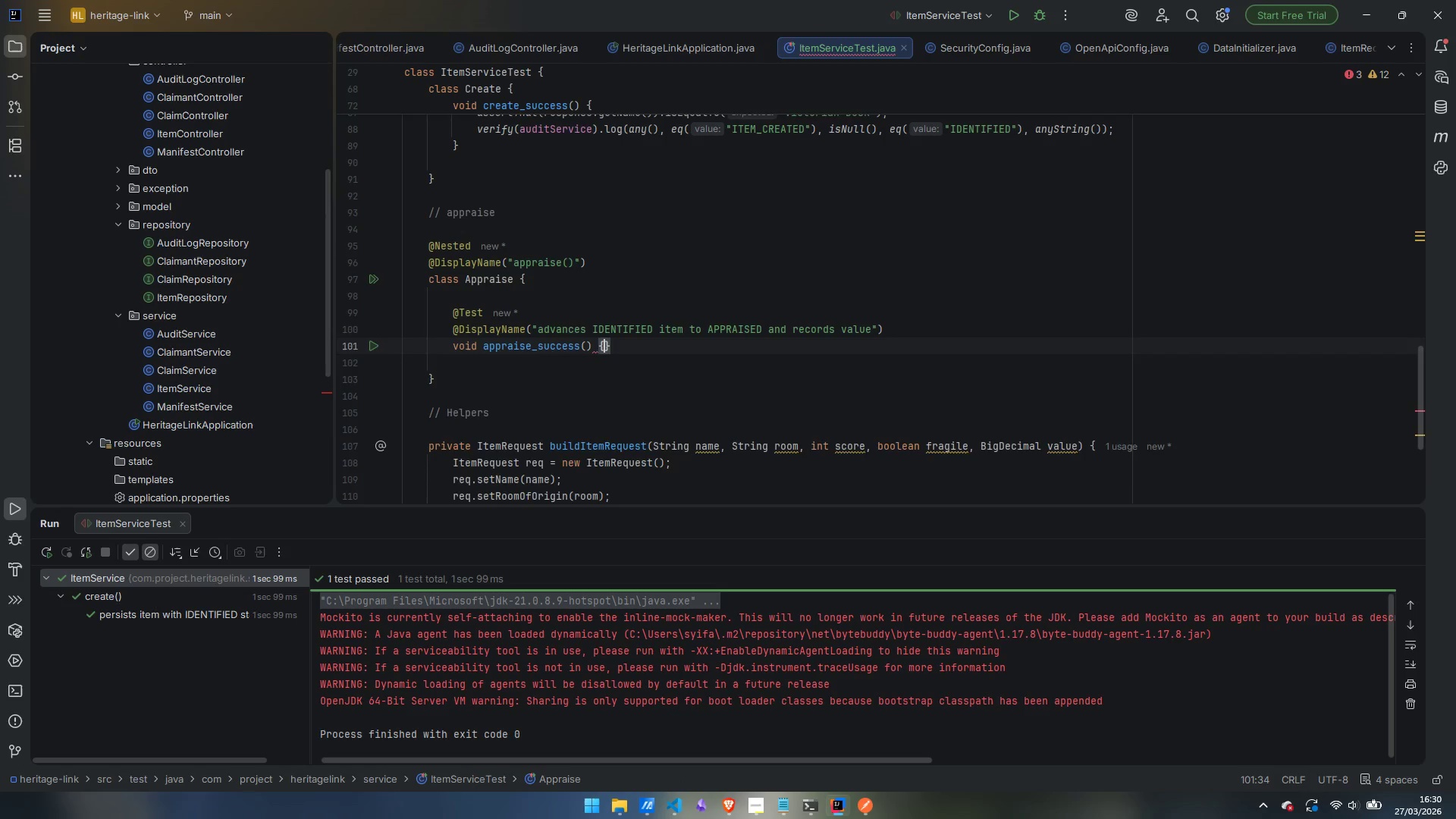 
key(Enter)
 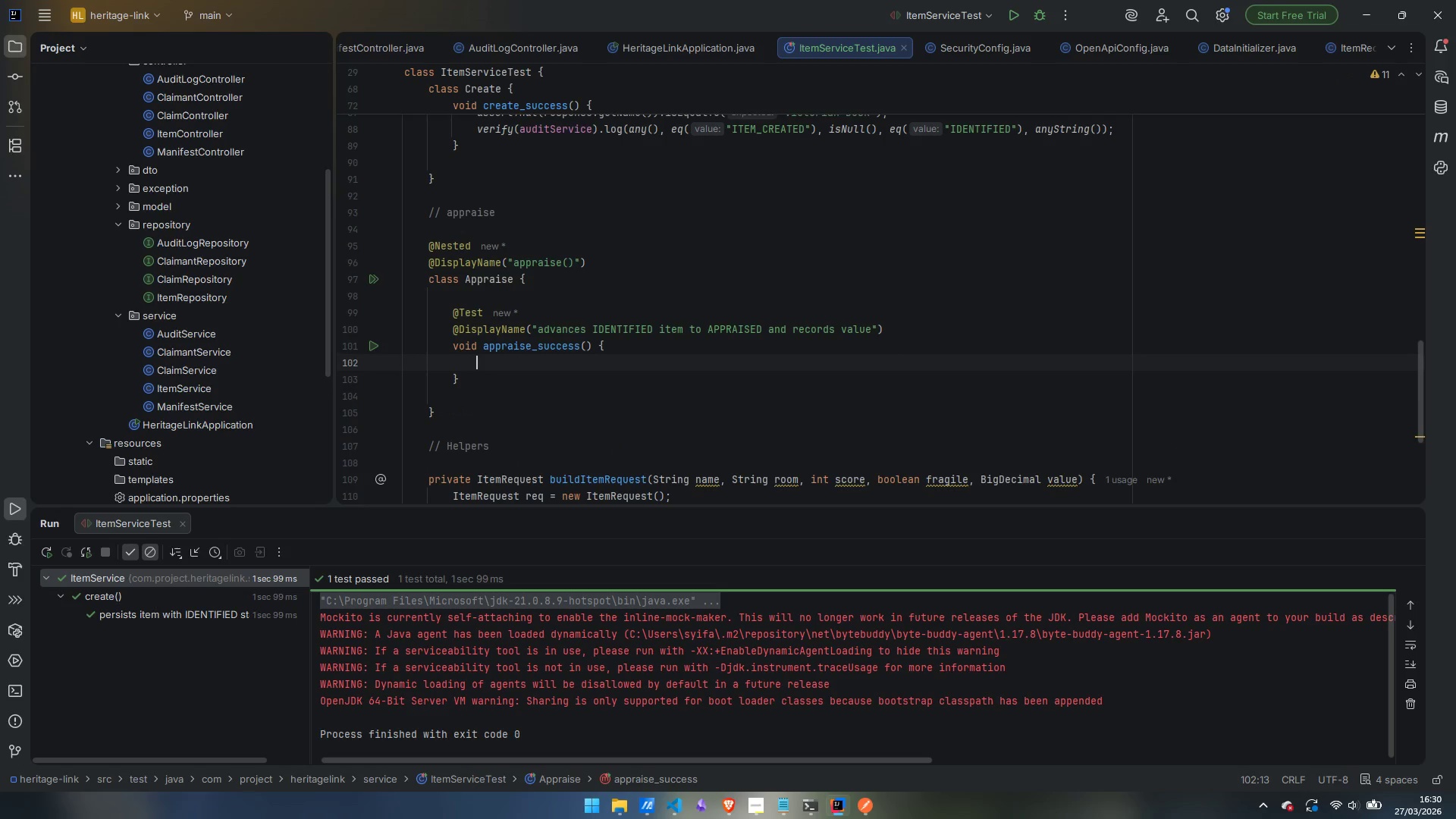 
type(when)
 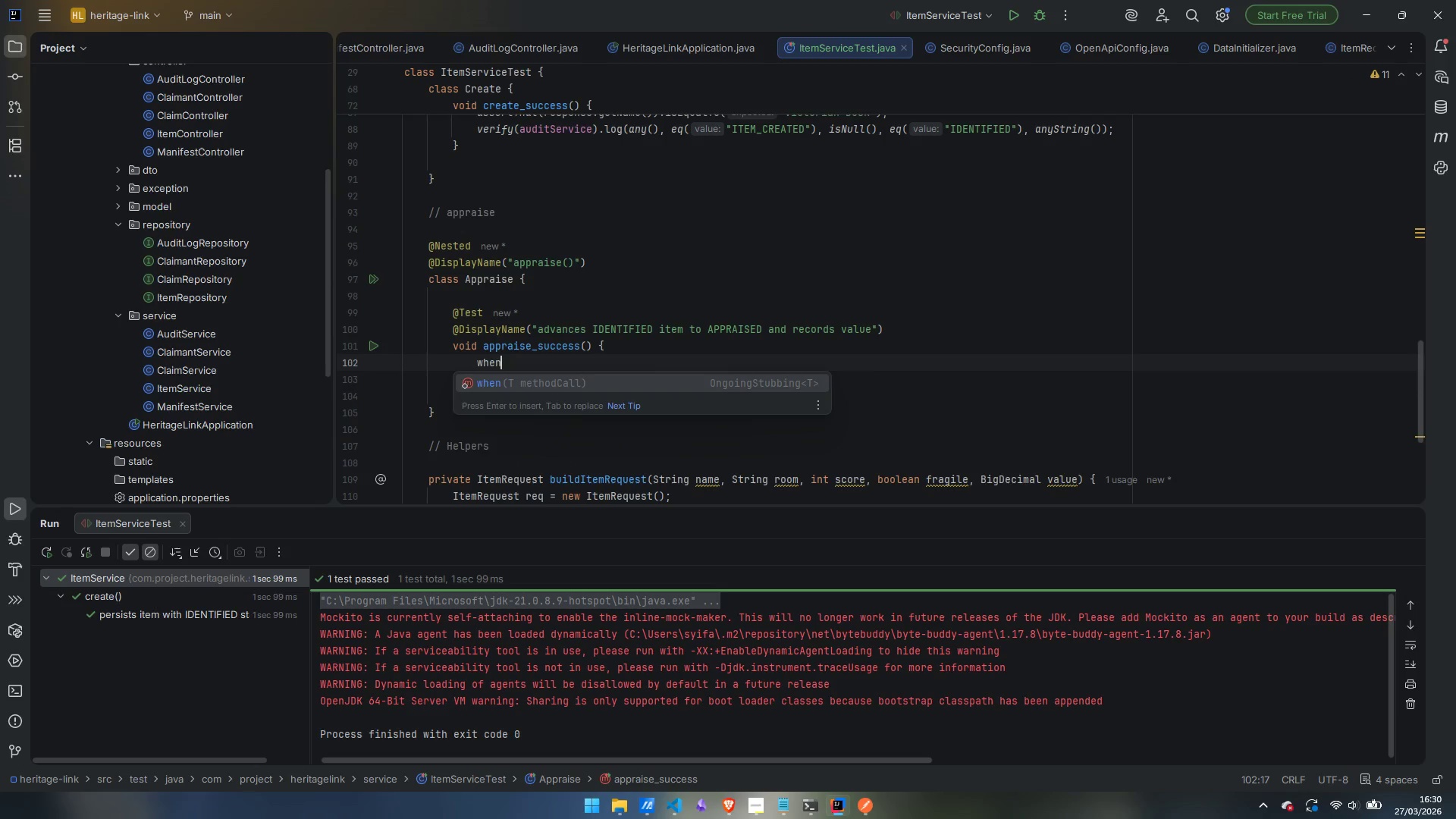 
key(Enter)
 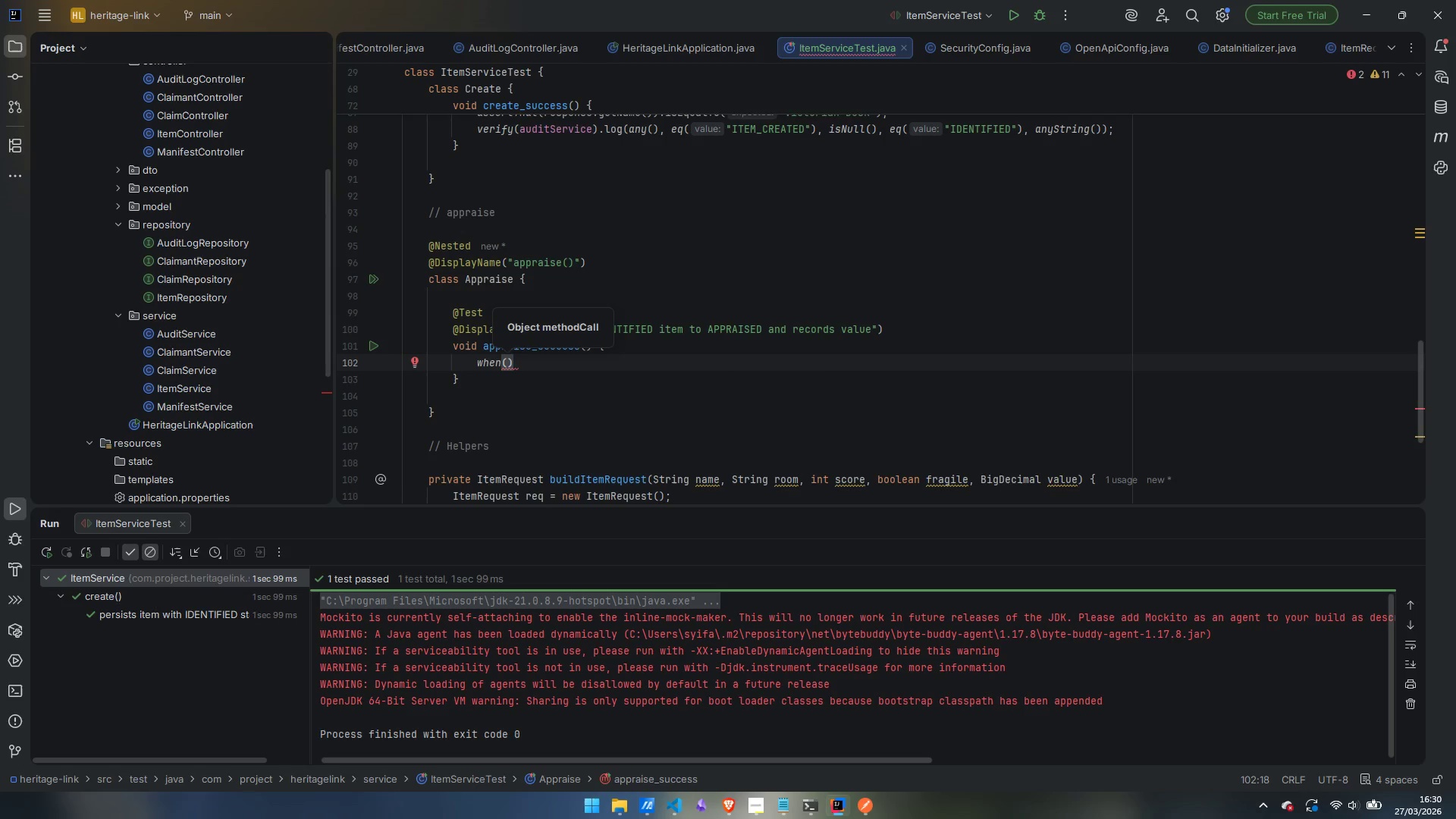 
type(item)
 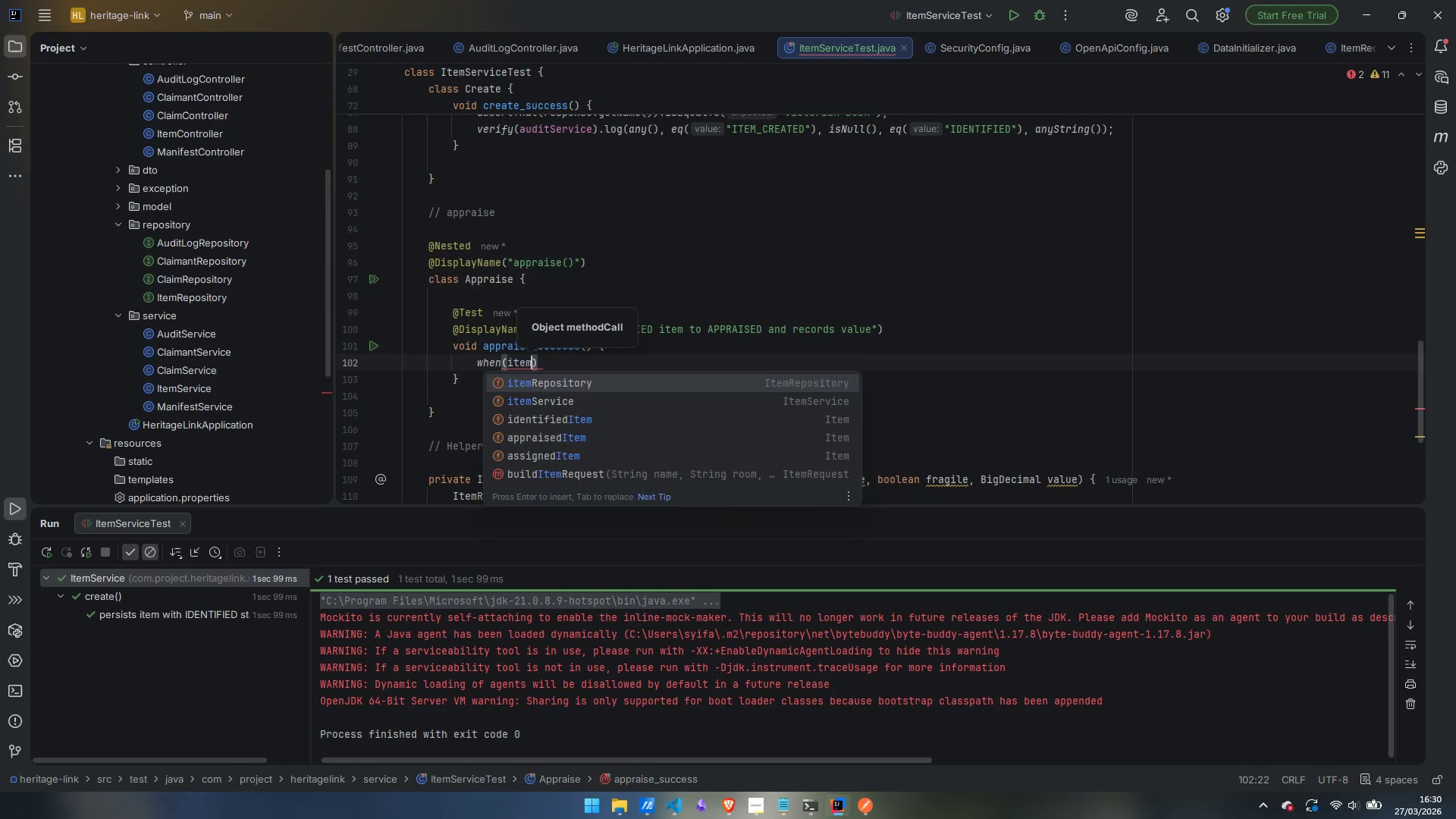 
key(Enter)
 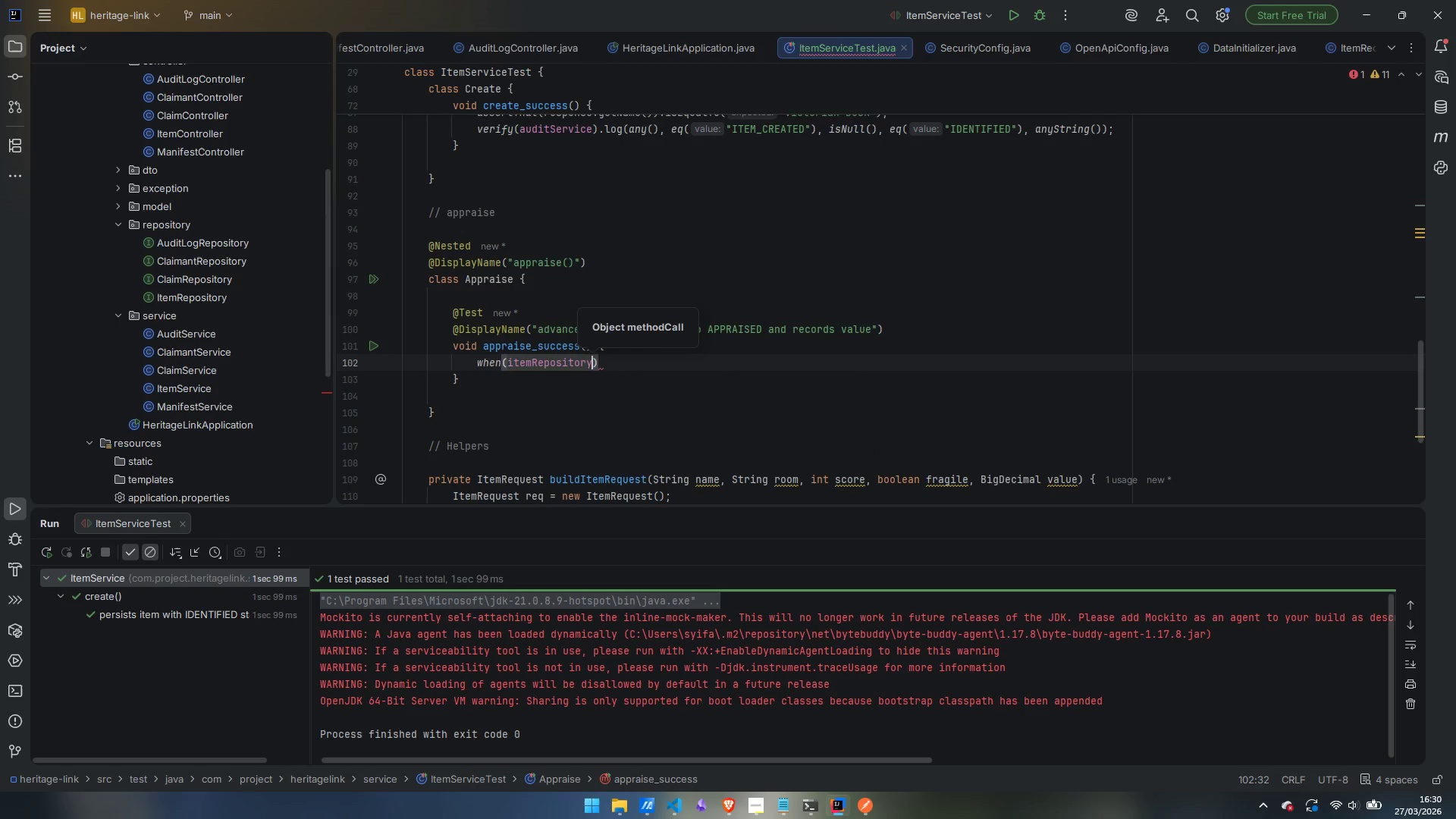 
type(.fin)
 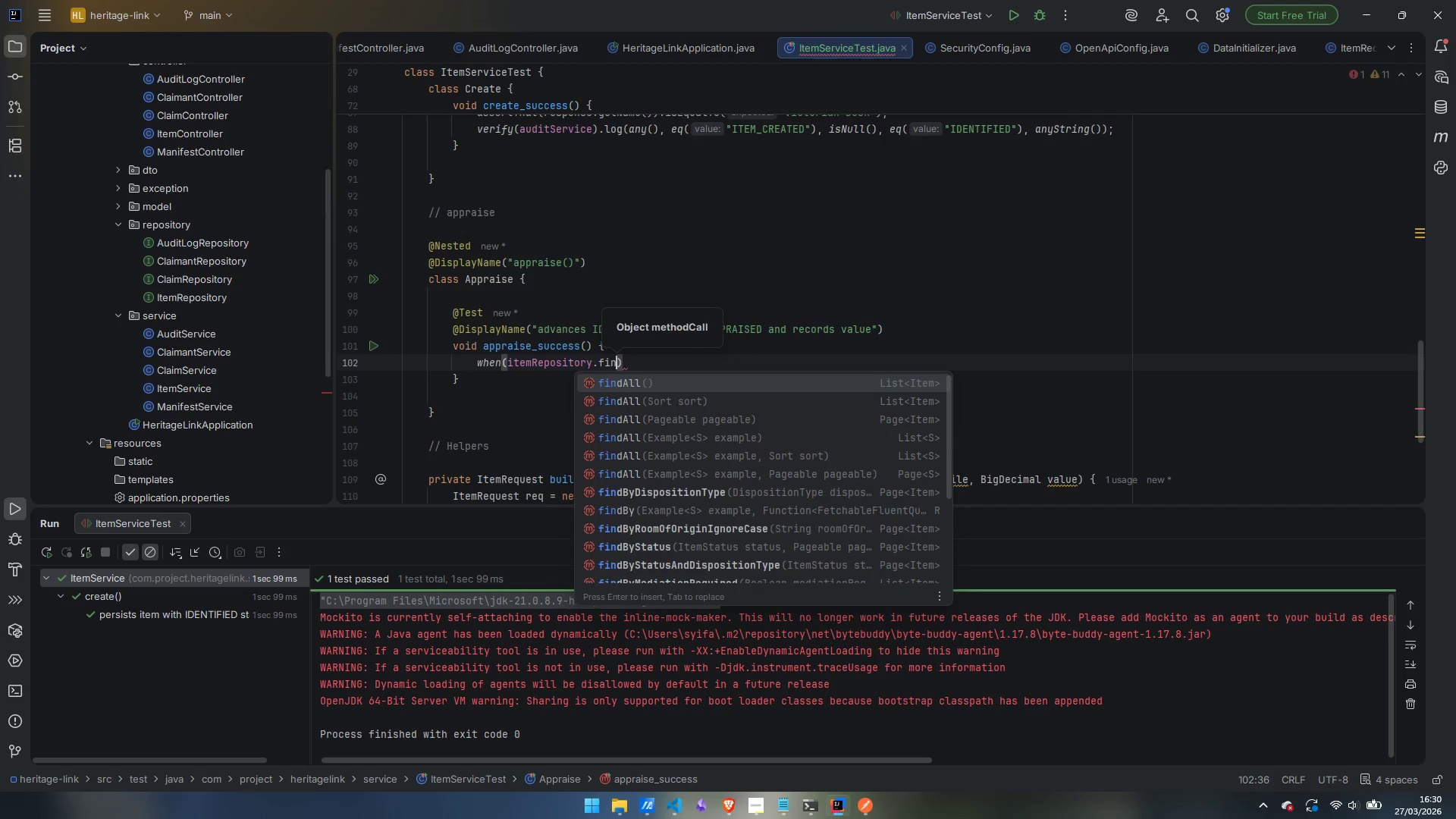 
key(Enter)
 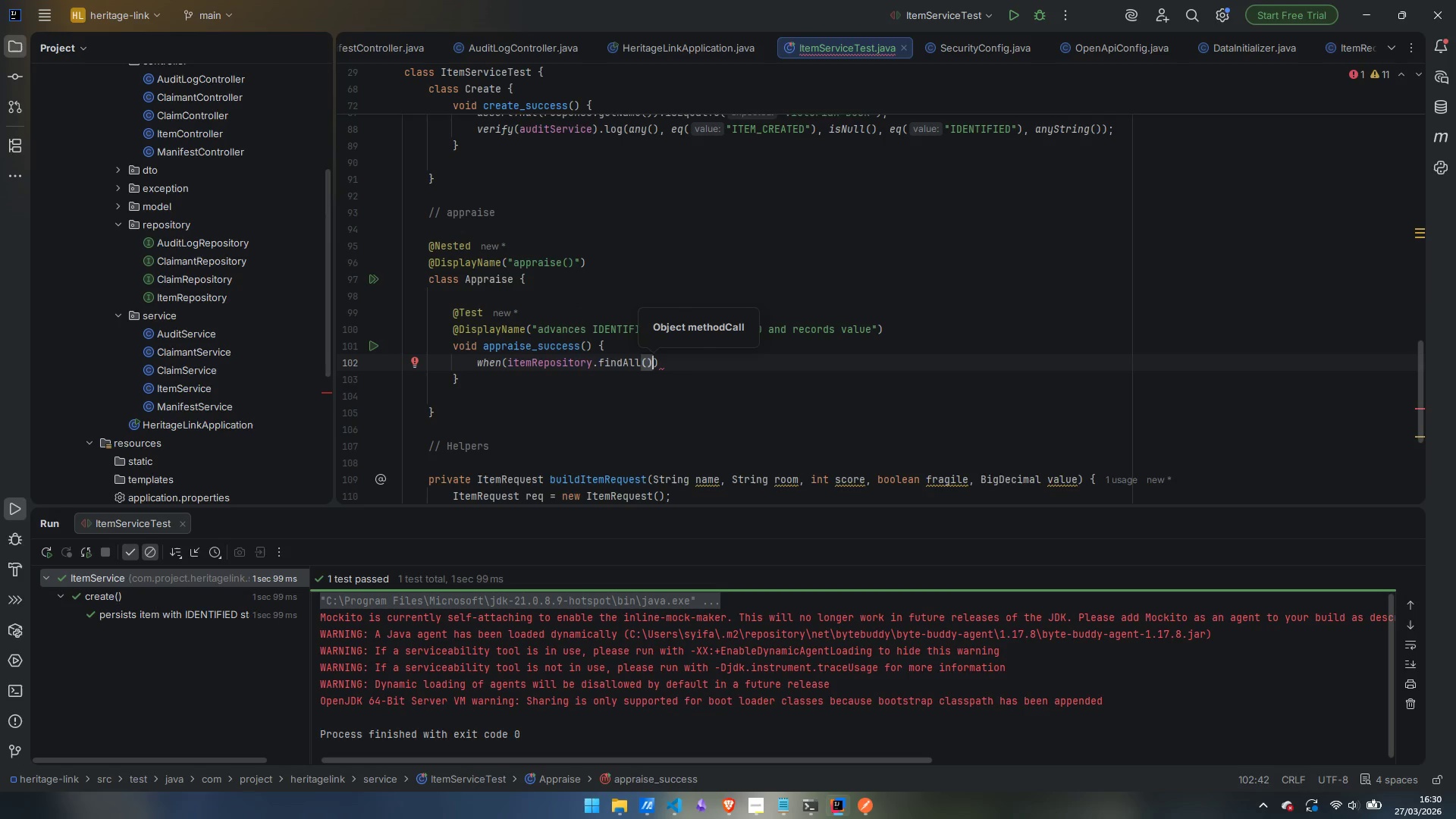 
key(Backspace)
key(Backspace)
key(Backspace)
key(Backspace)
key(Backspace)
type(ById)
 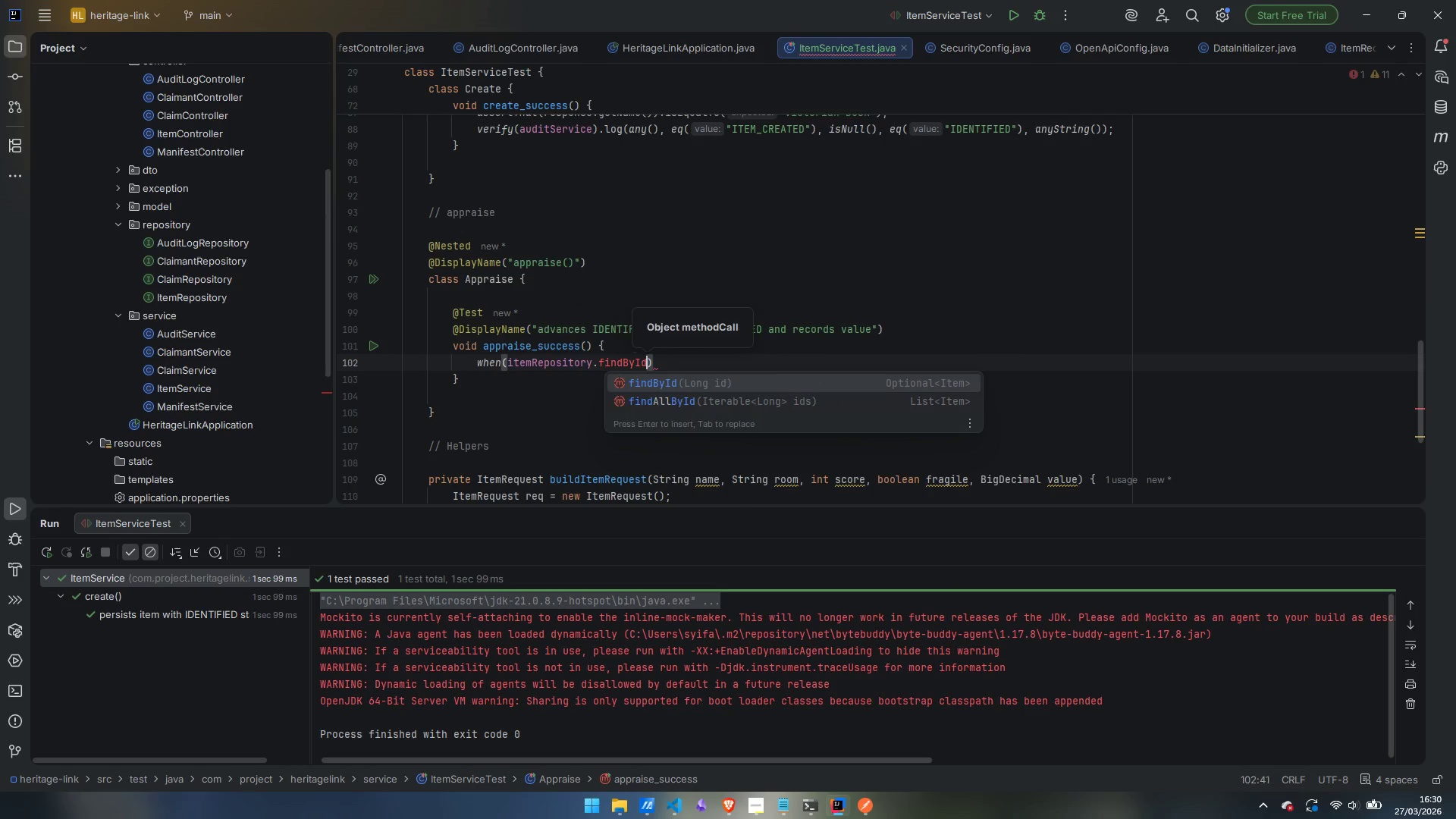 
key(Enter)
 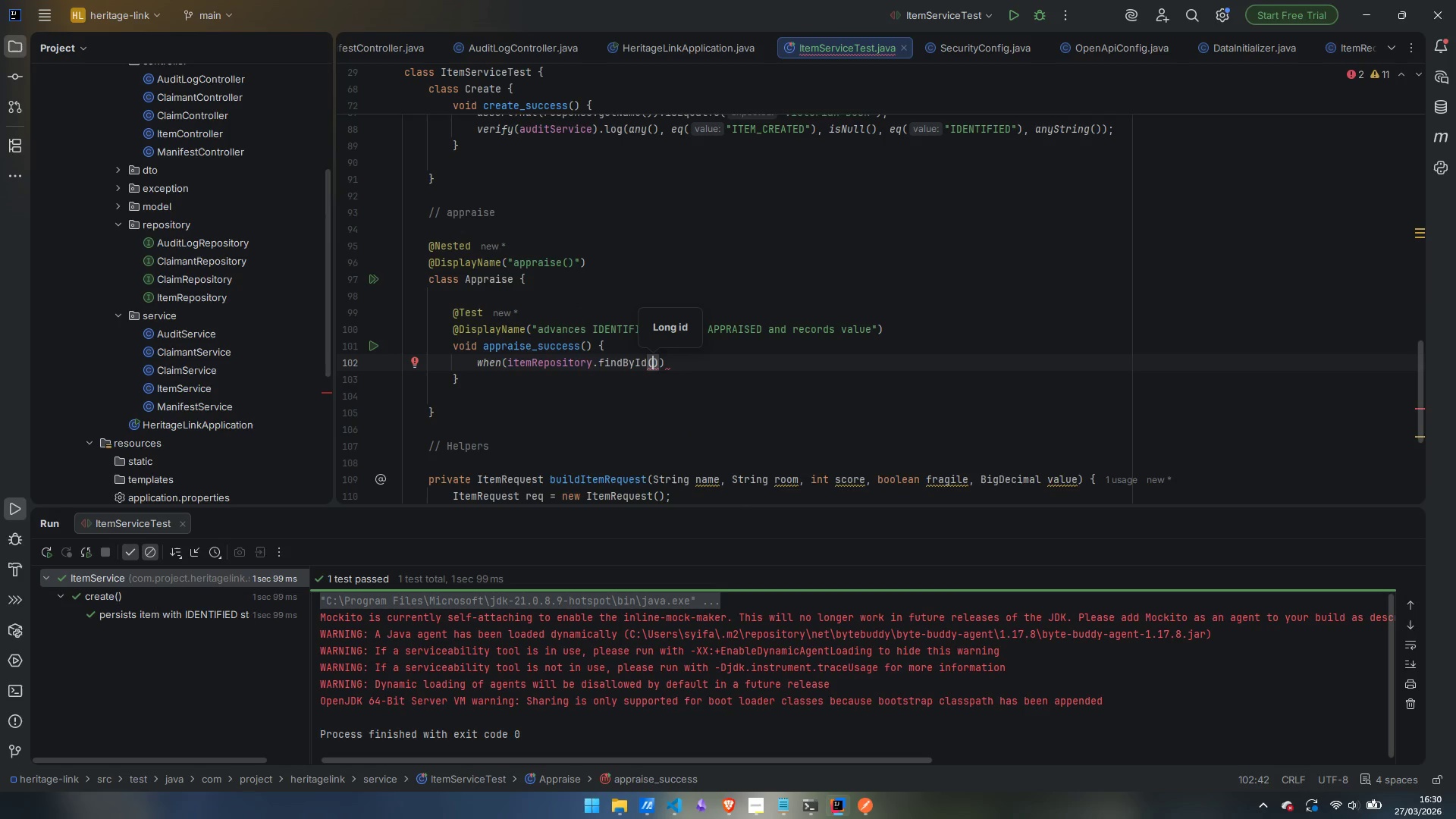 
type(1L)
 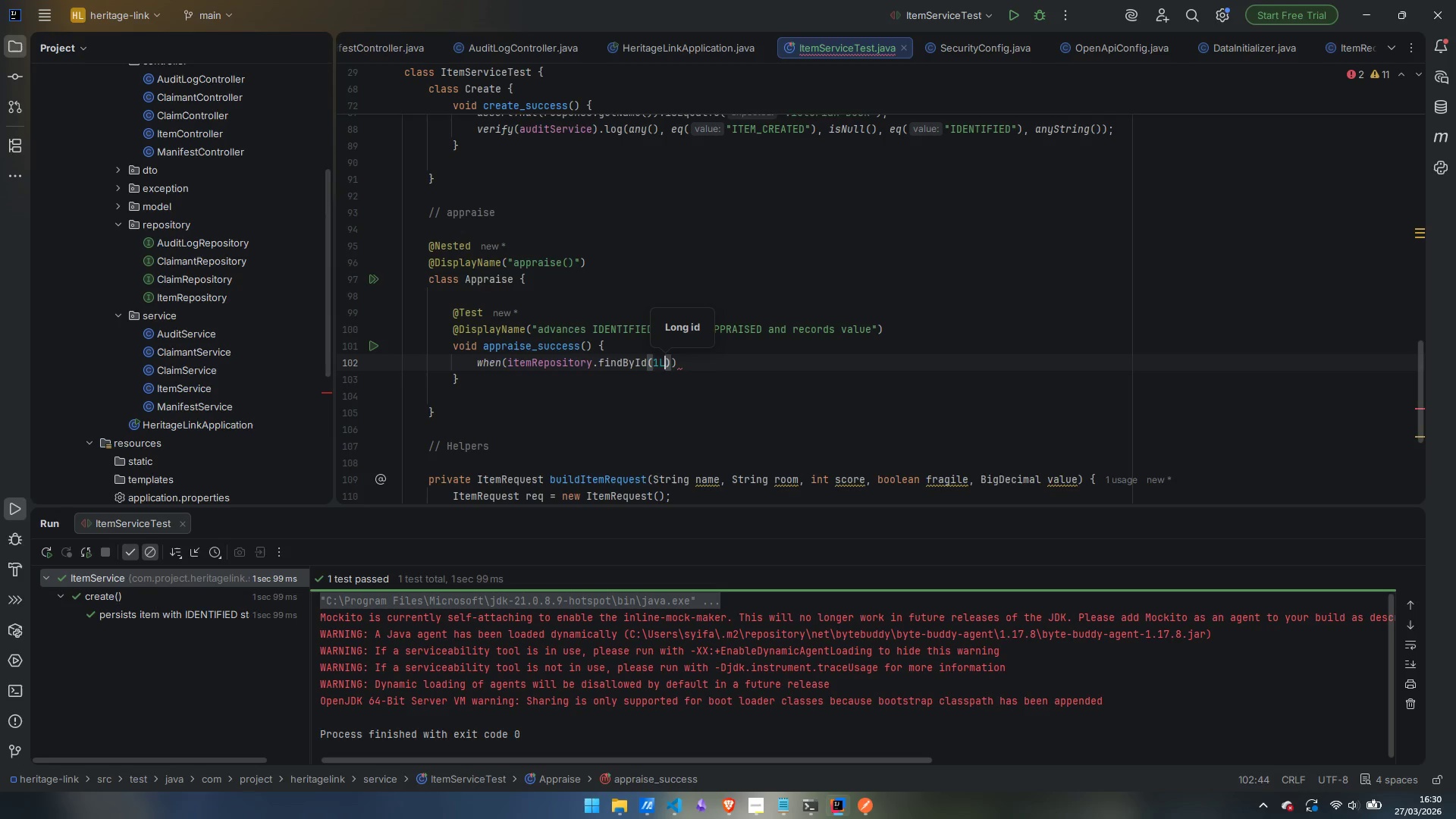 
key(ArrowRight)
 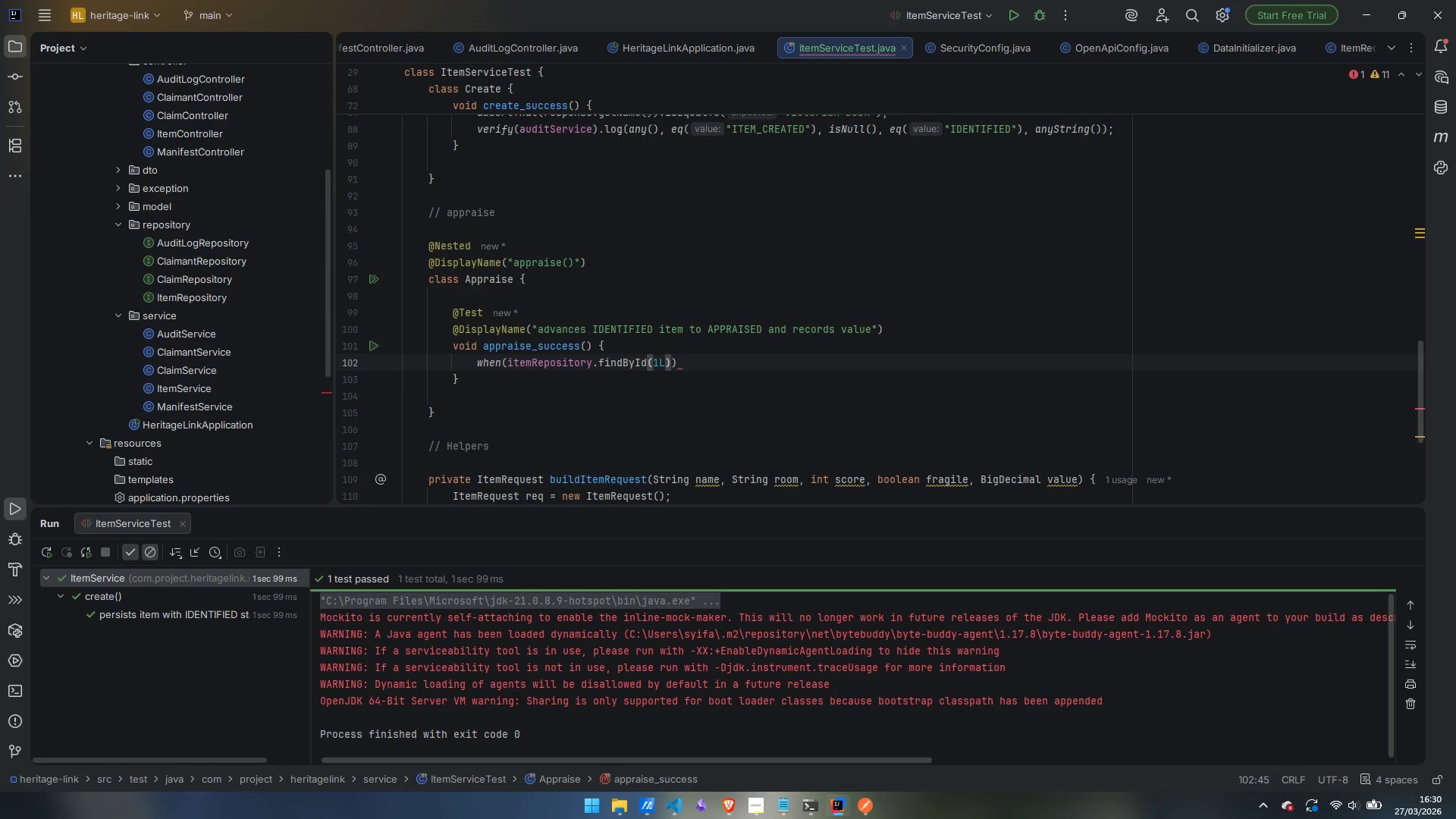 
key(ArrowRight)
 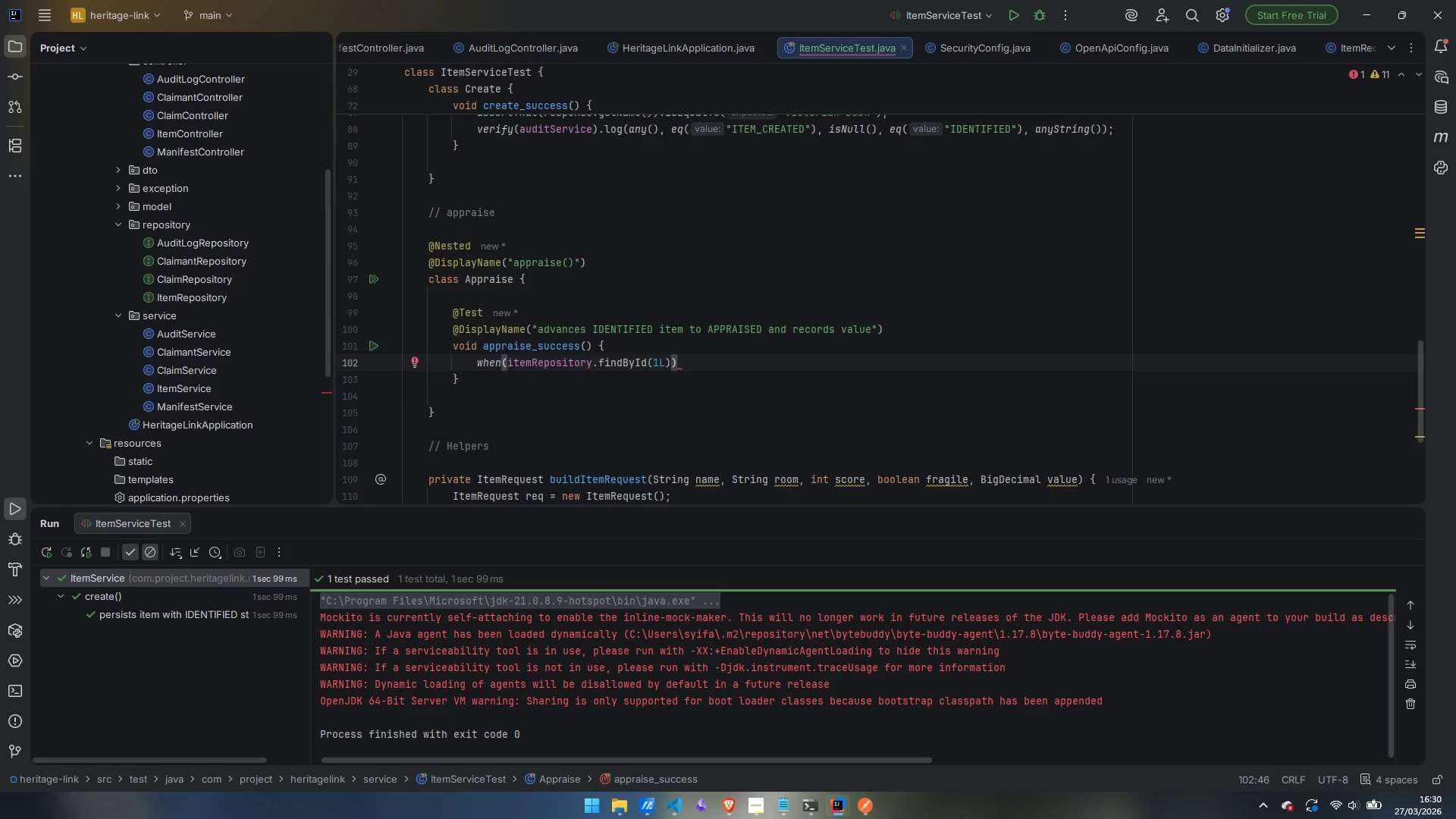 
type(.then)
 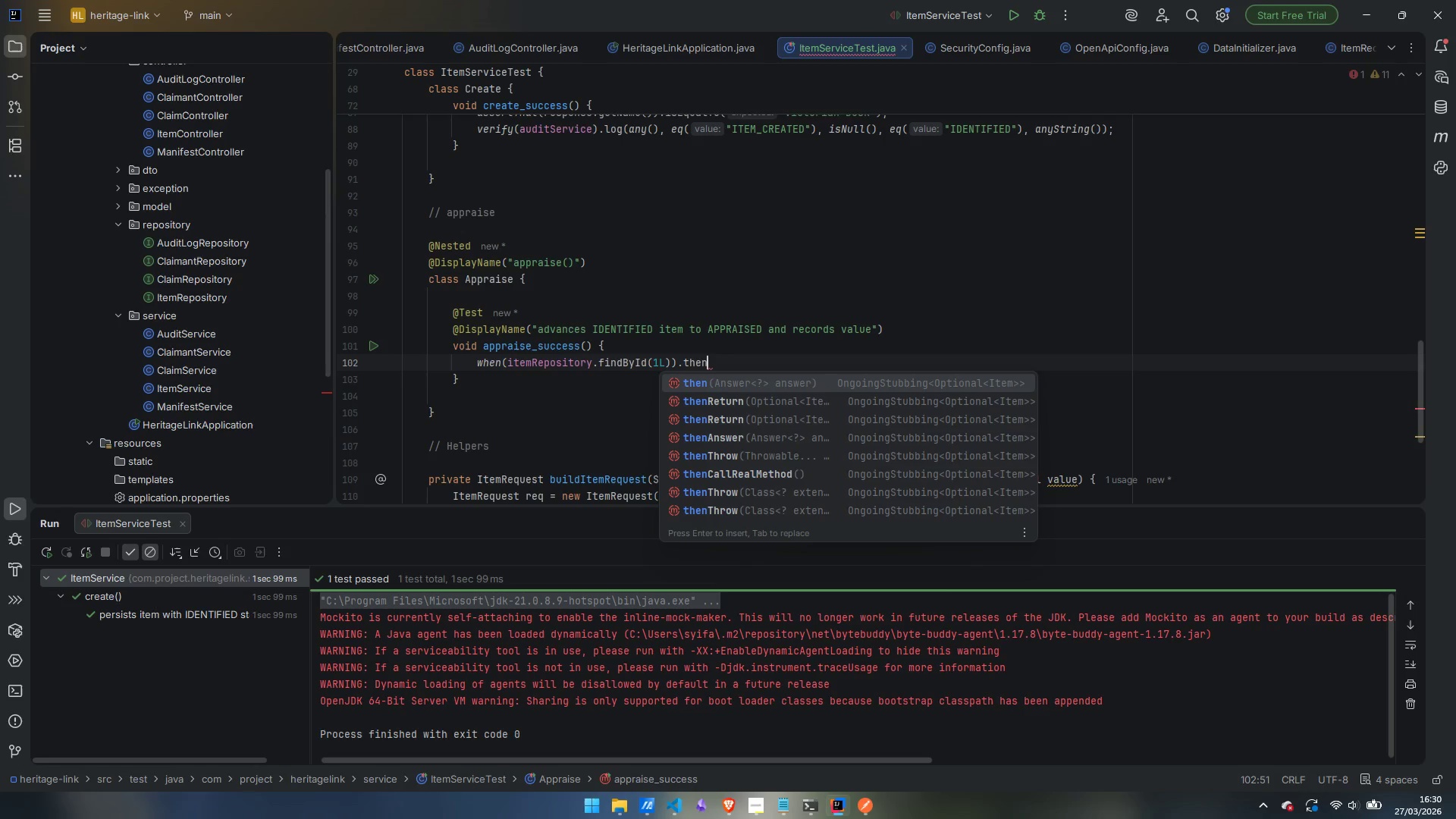 
key(ArrowDown)
 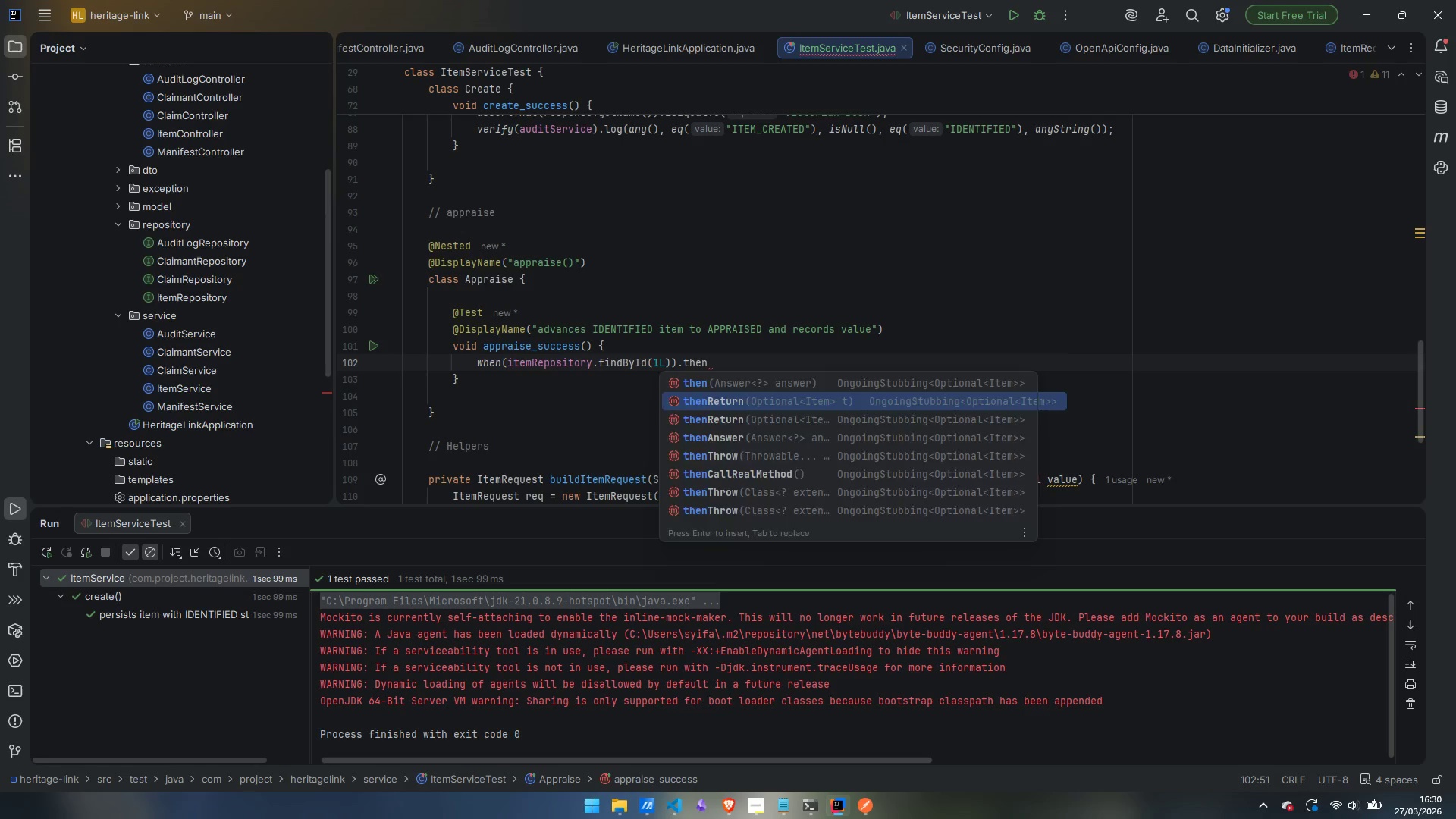 
key(Enter)
 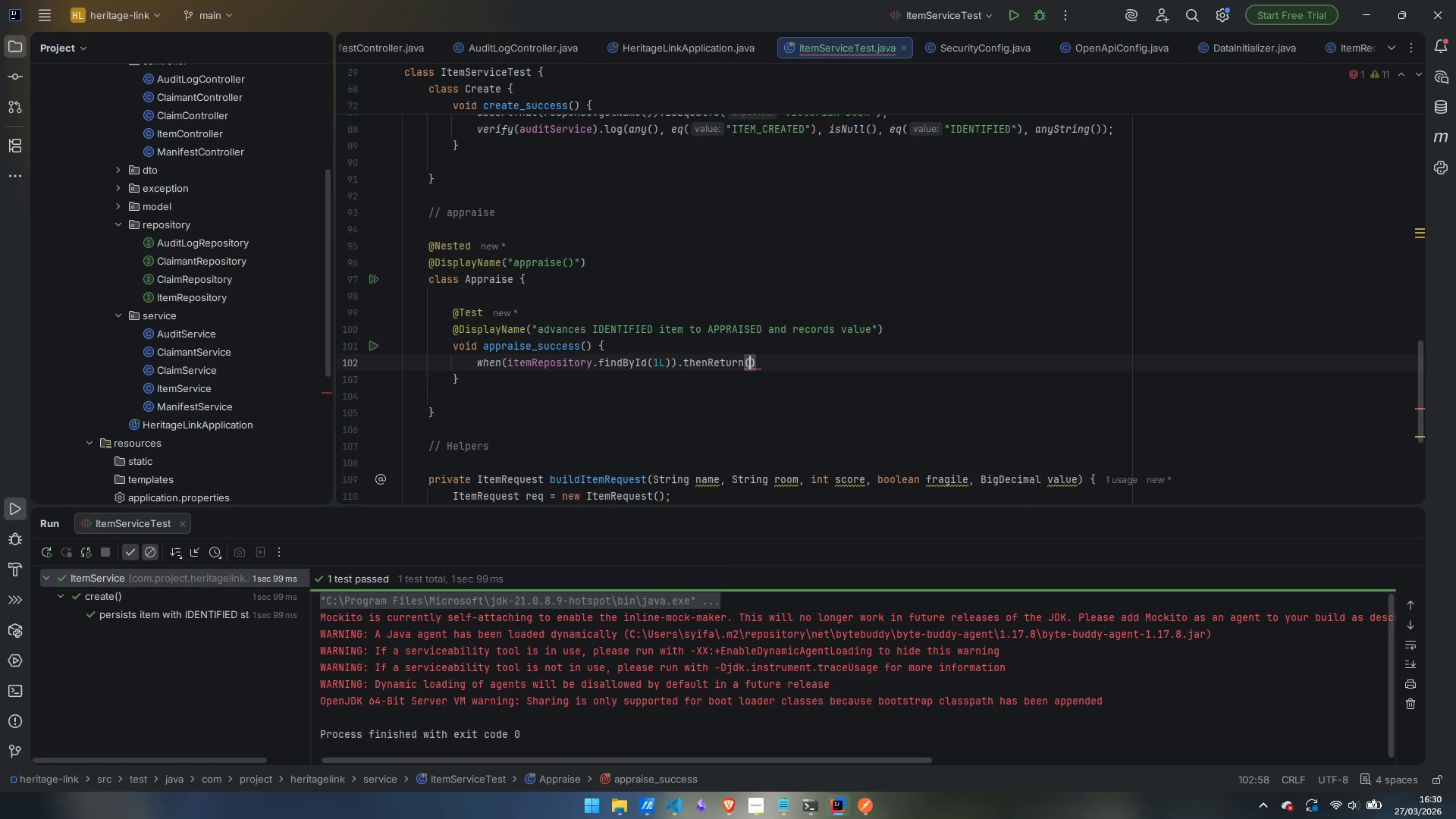 
type(Op)
 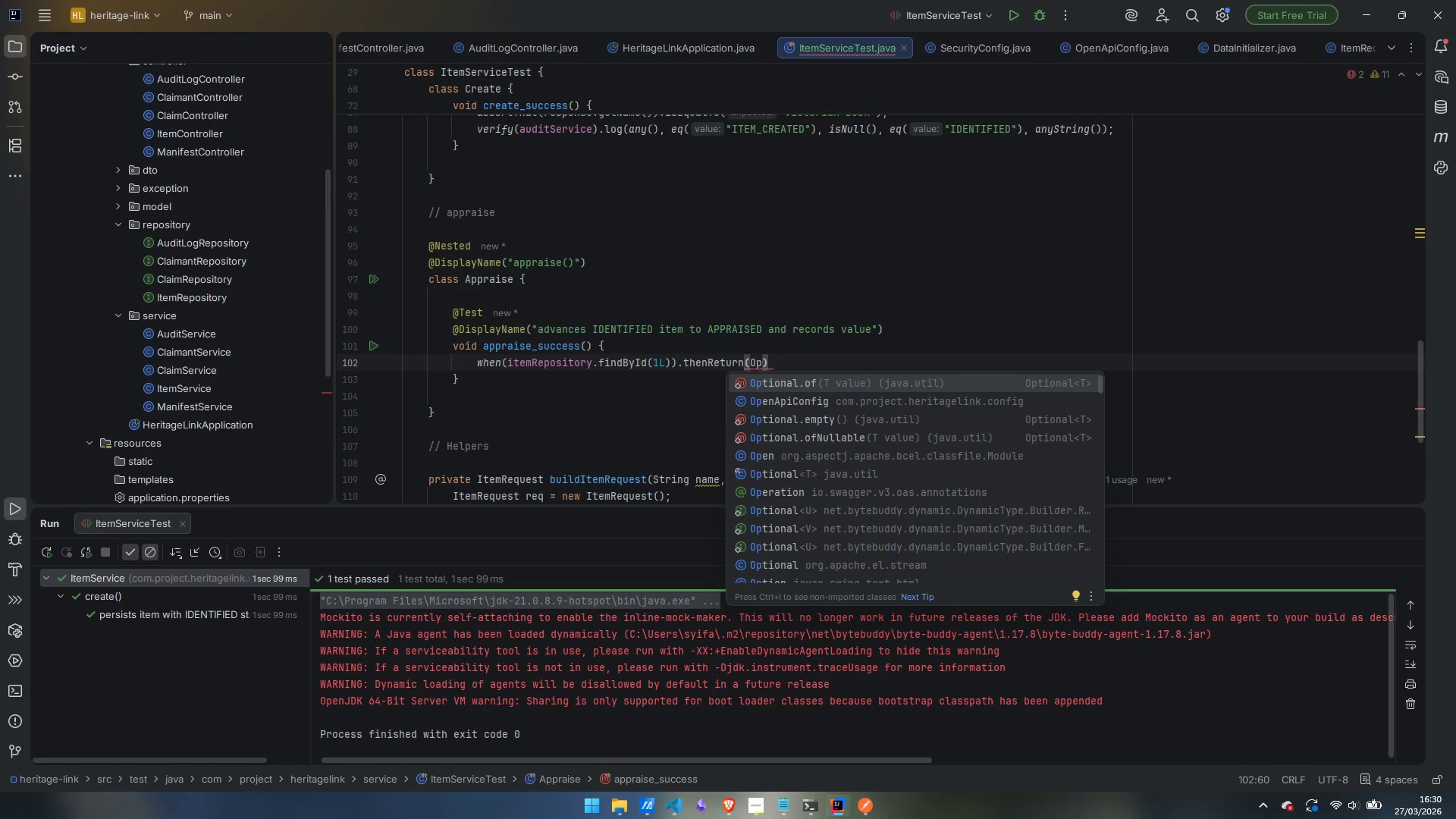 
key(Enter)
 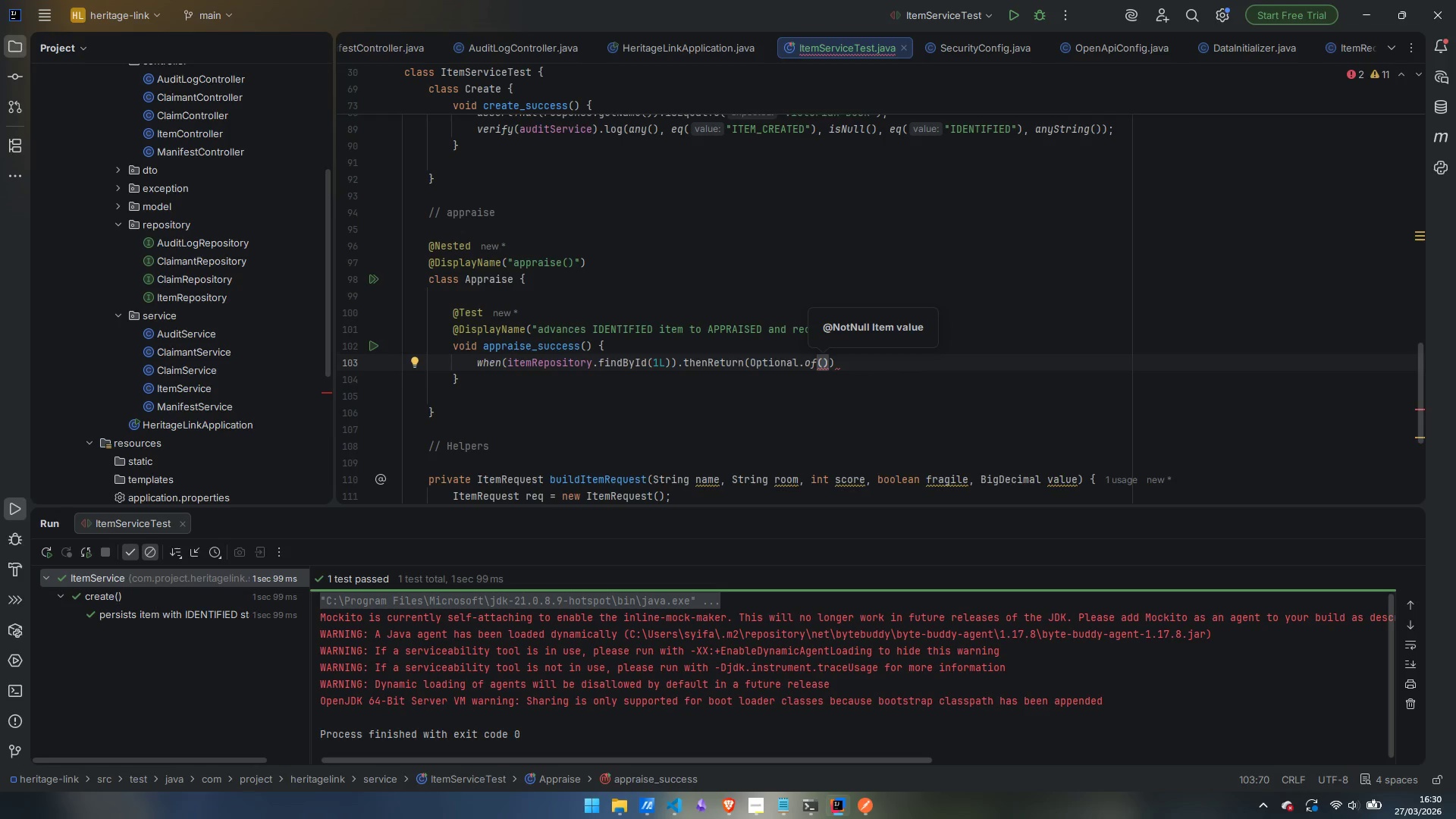 
type(ide)
 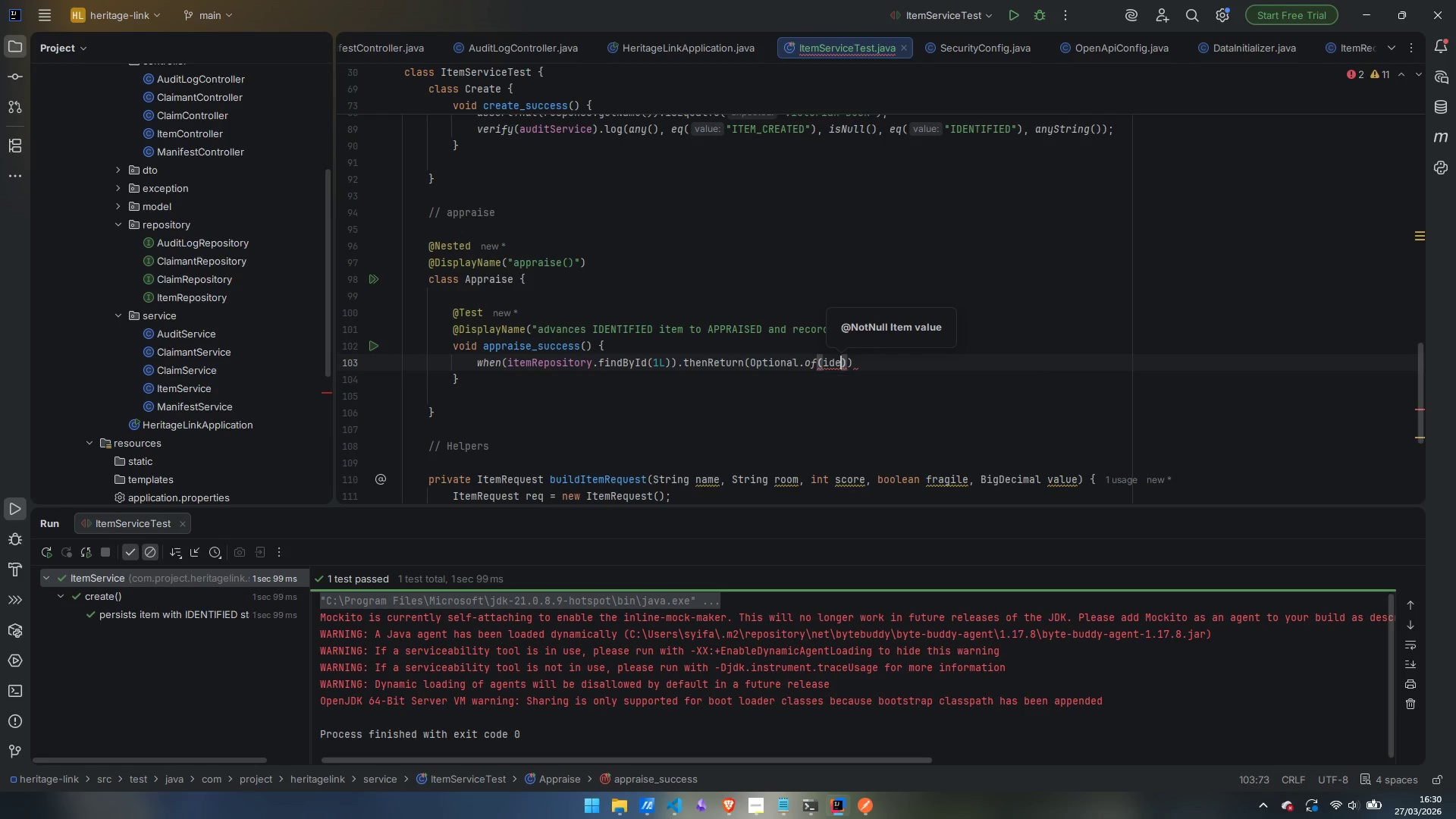 
key(Enter)
 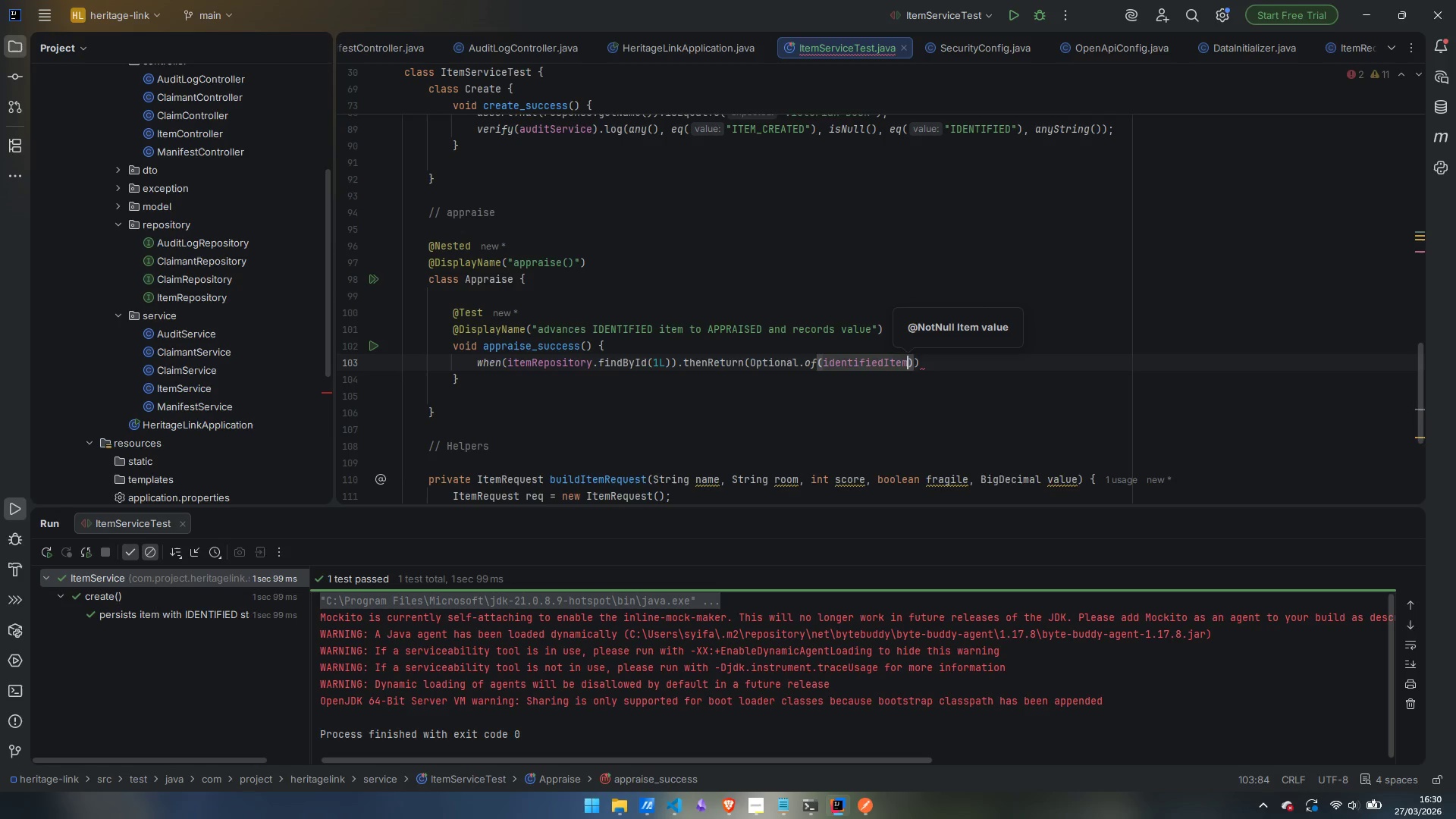 
key(ArrowRight)
 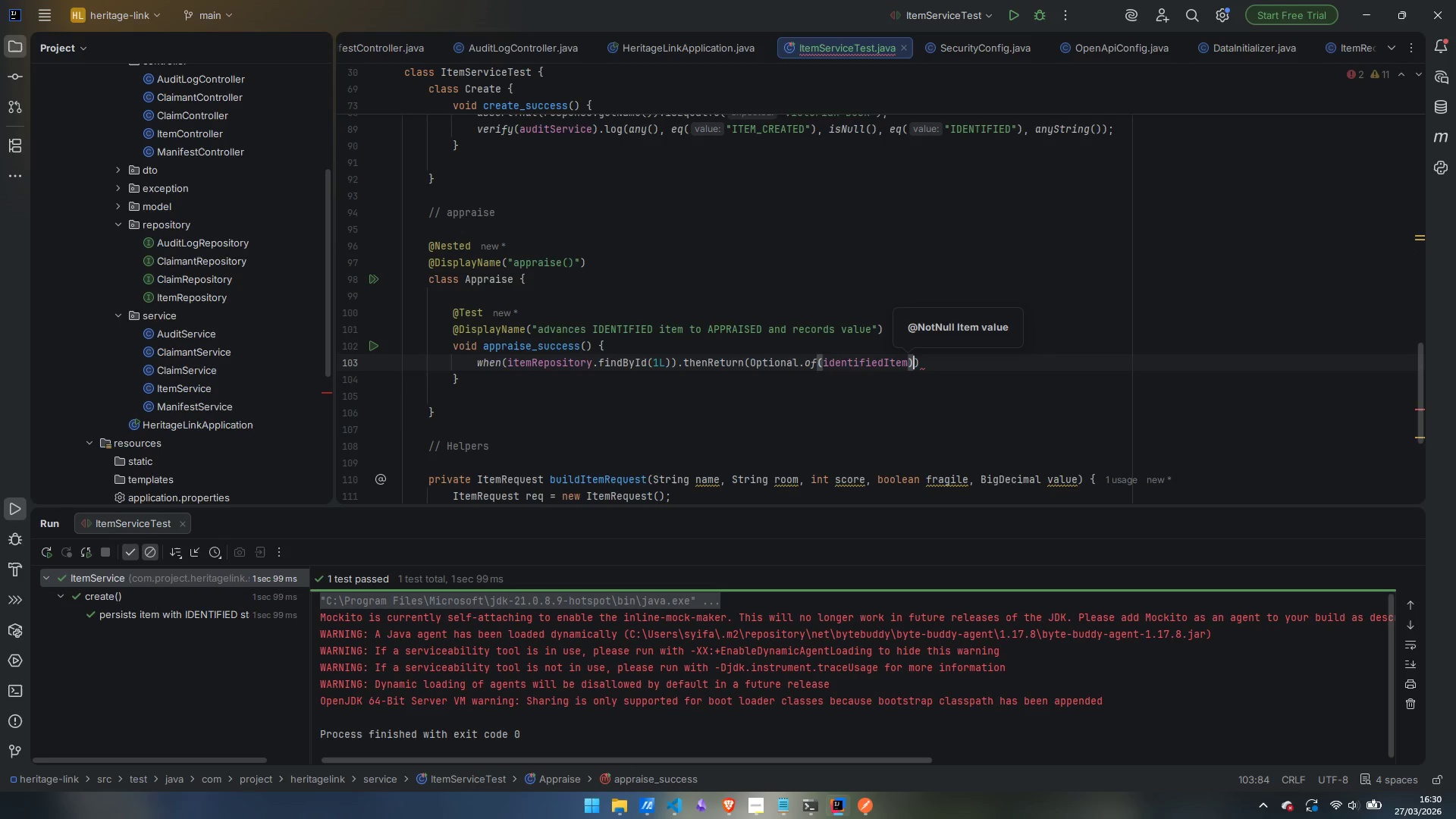 
key(ArrowRight)
 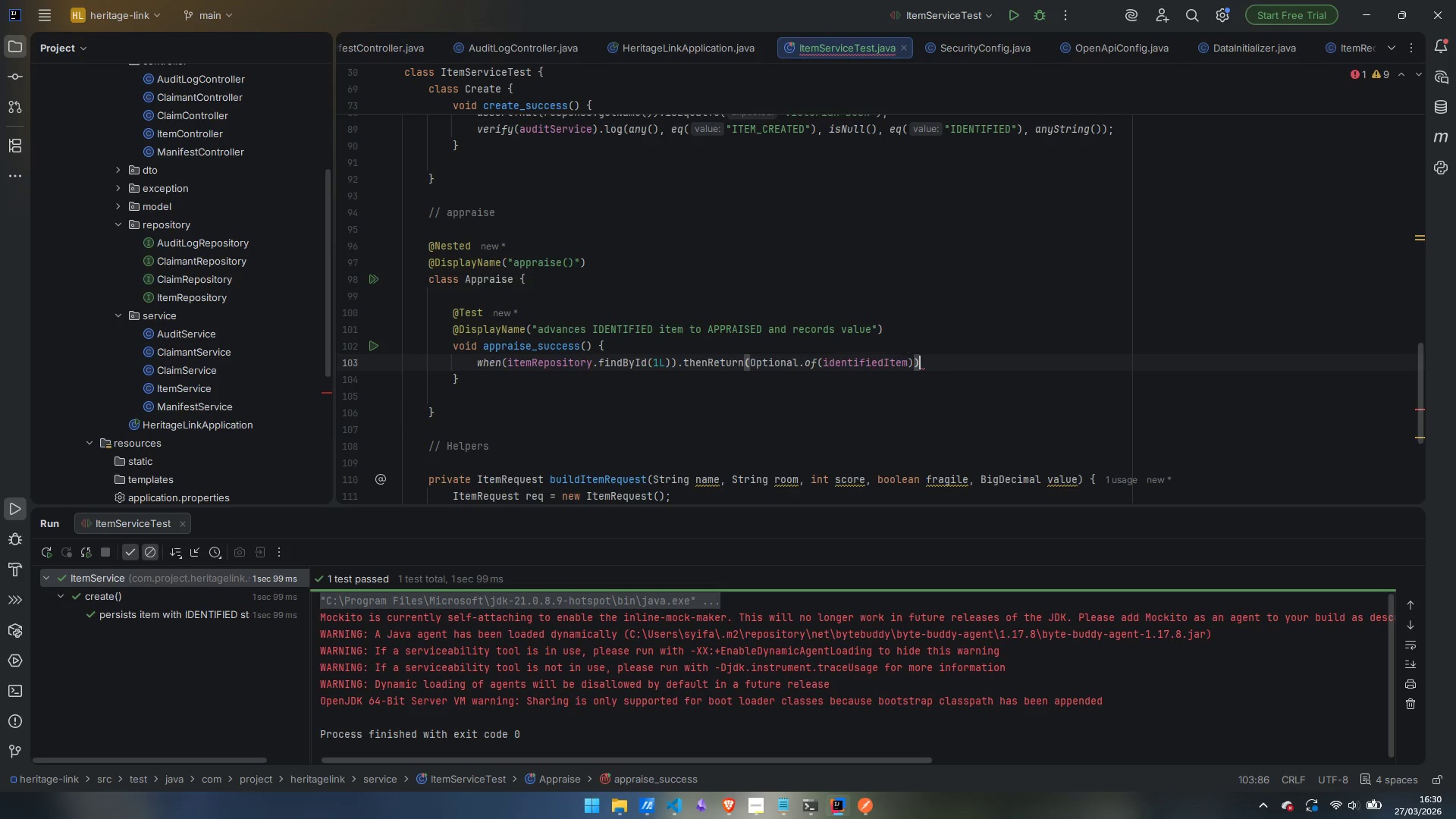 
key(Semicolon)
 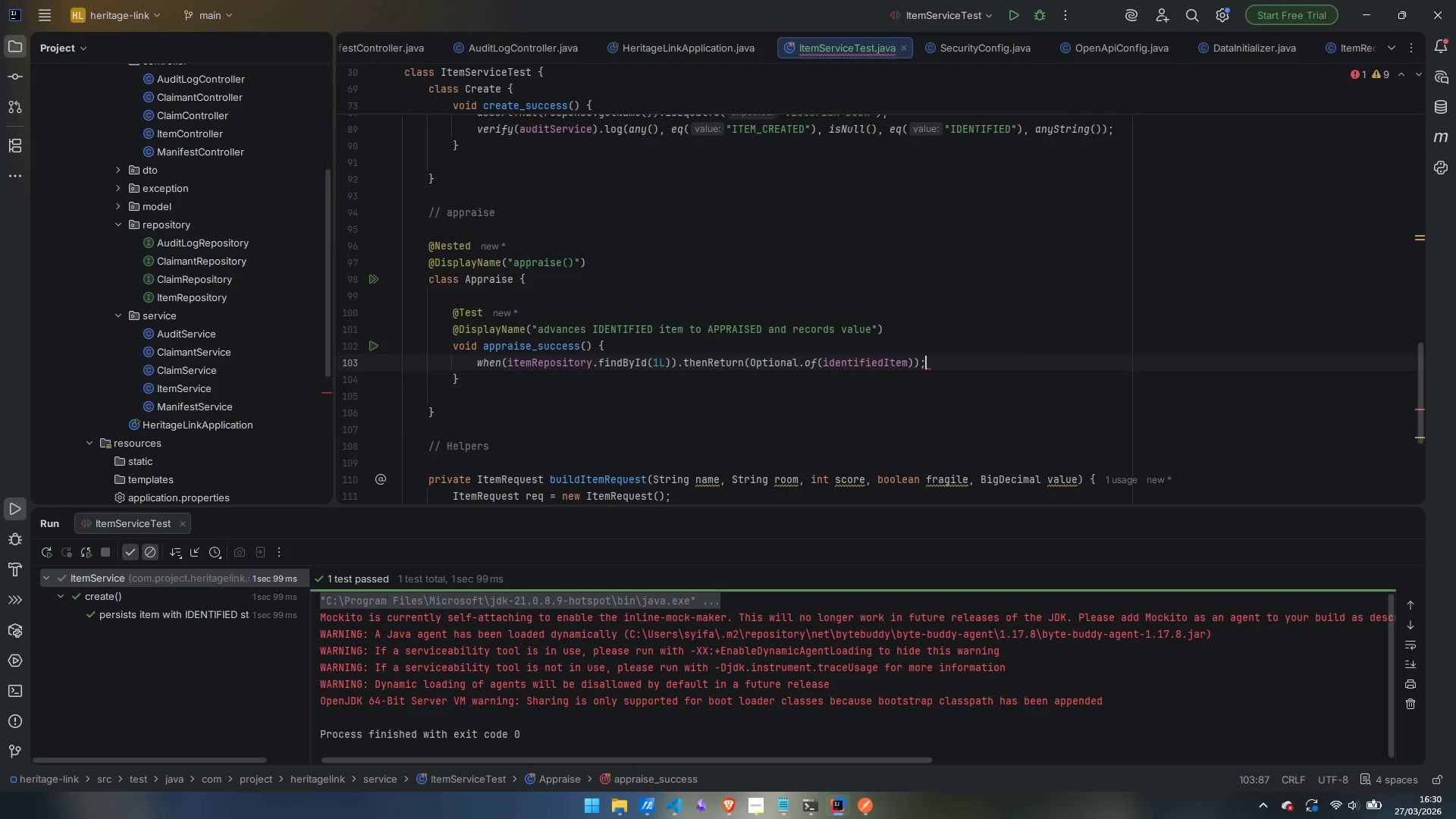 
key(Enter)
 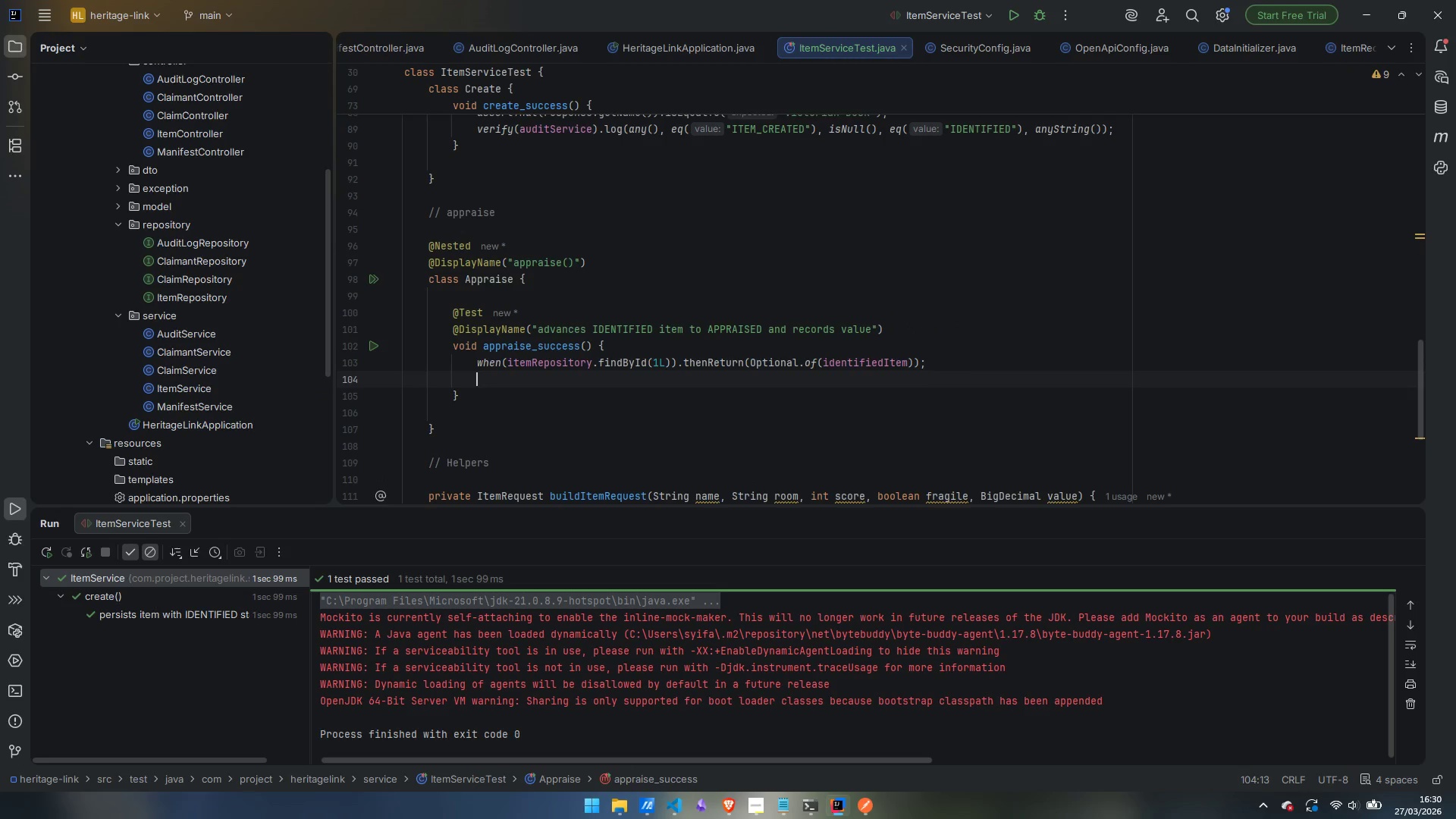 
type(when)
 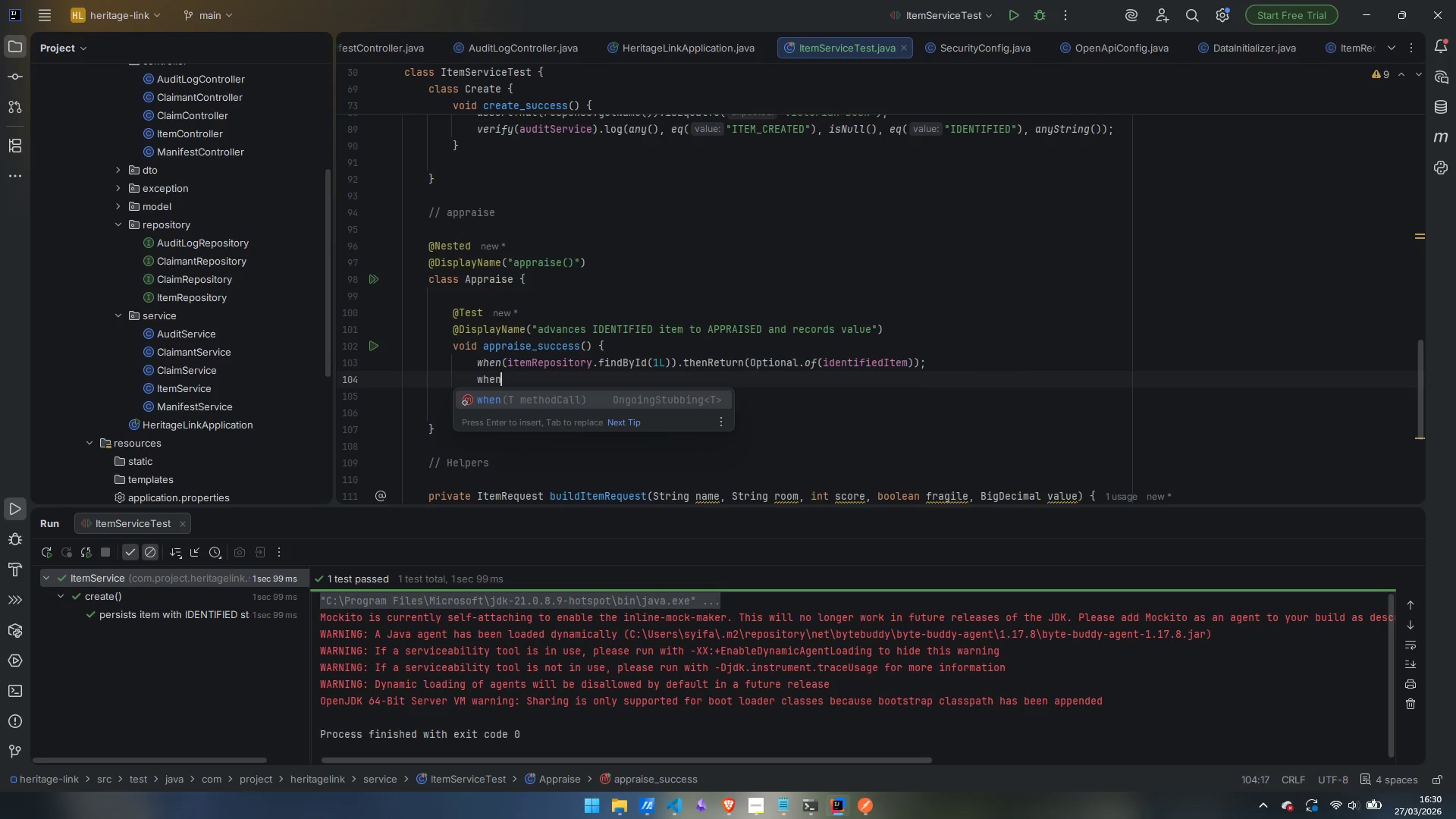 
key(Enter)
 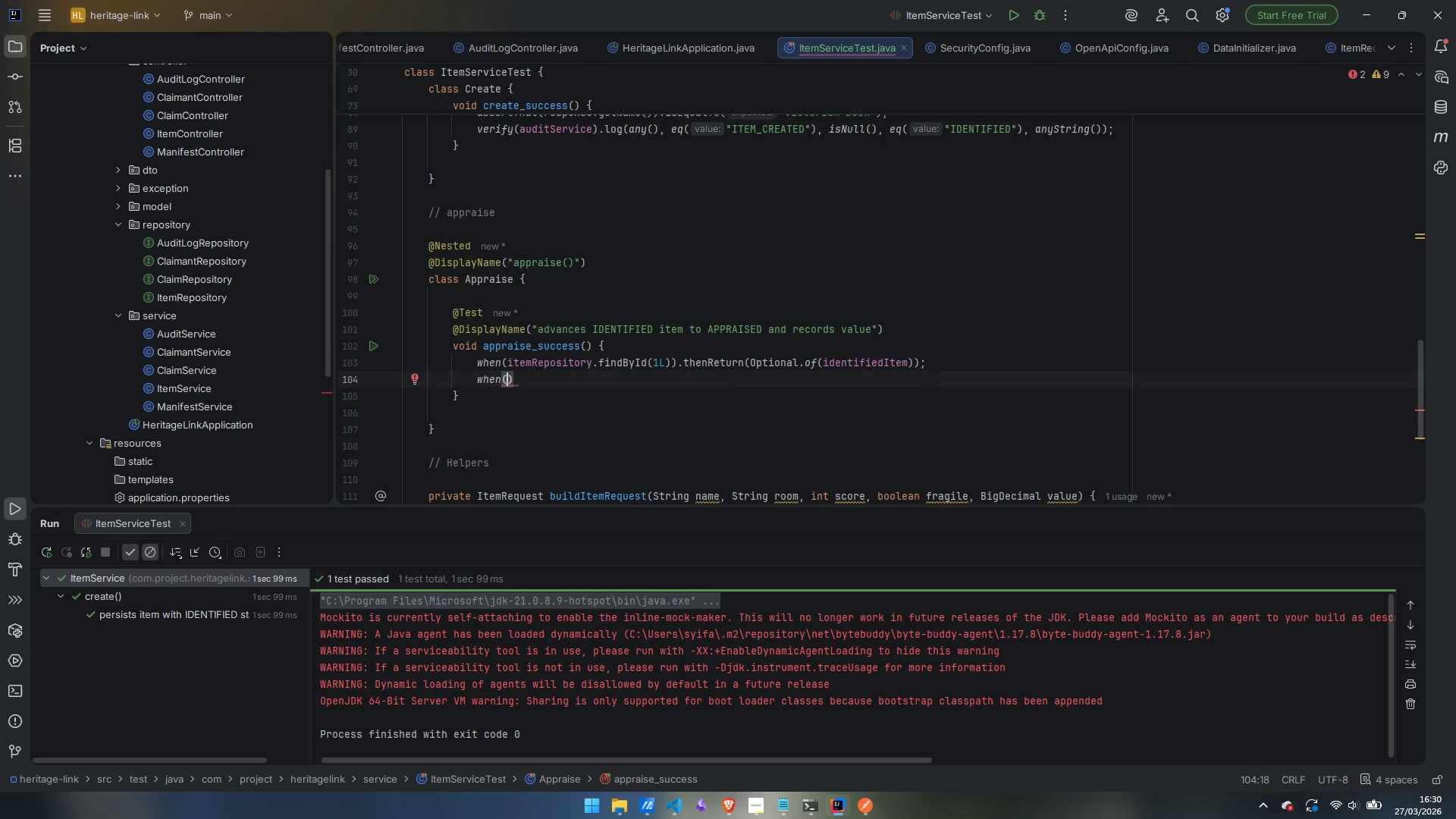 
type(ite)
 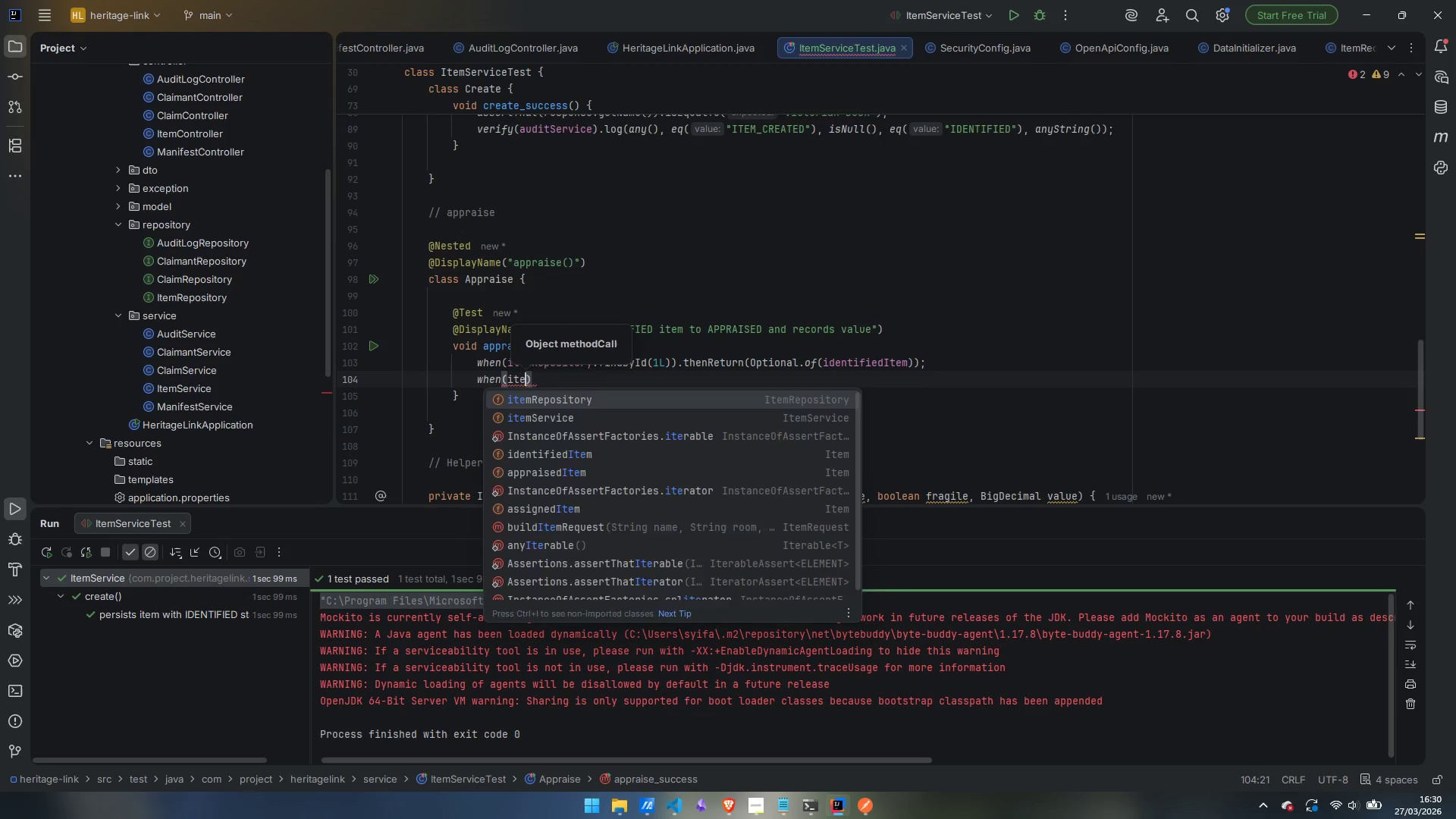 
key(Enter)
 